 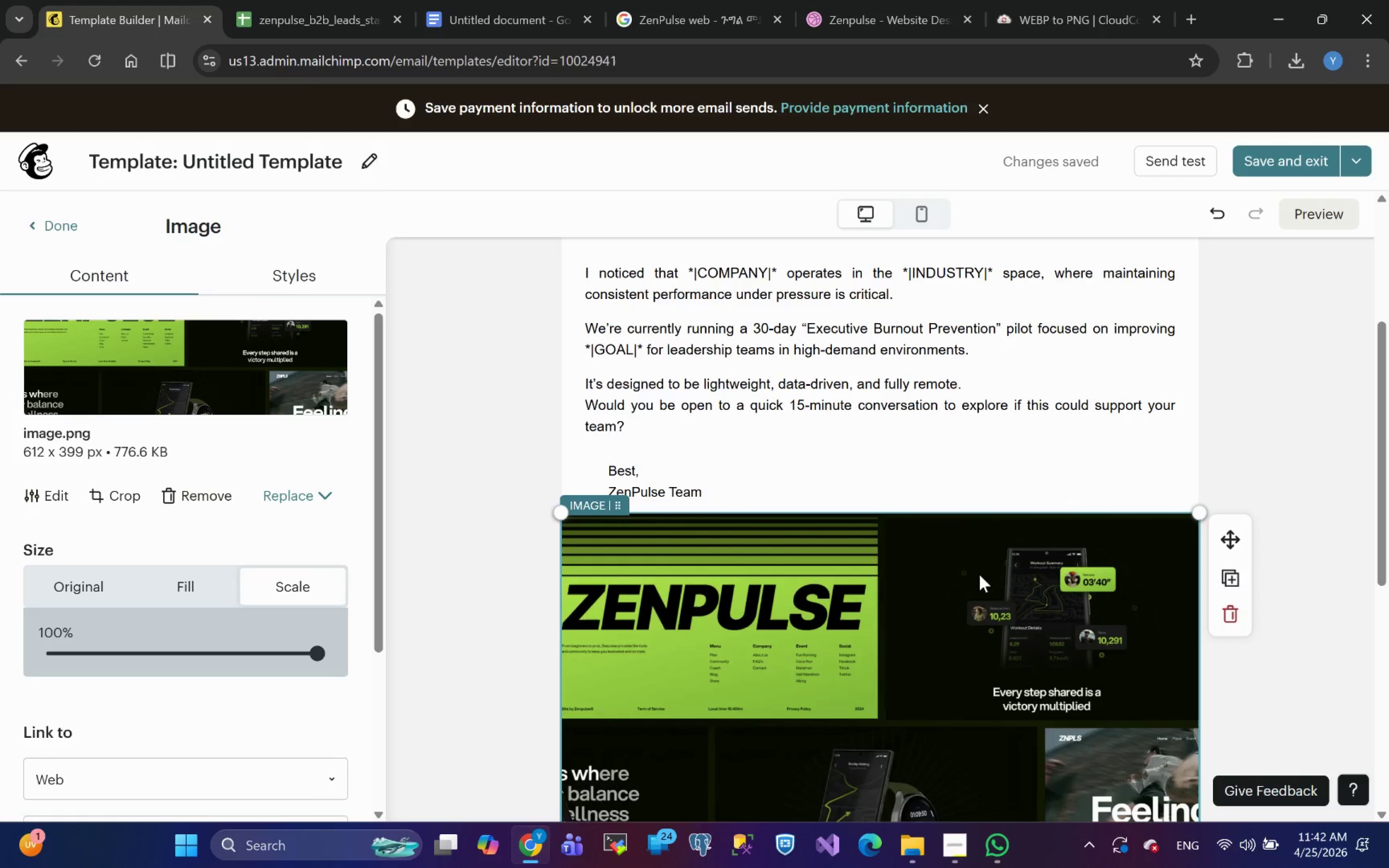 
left_click([911, 844])
 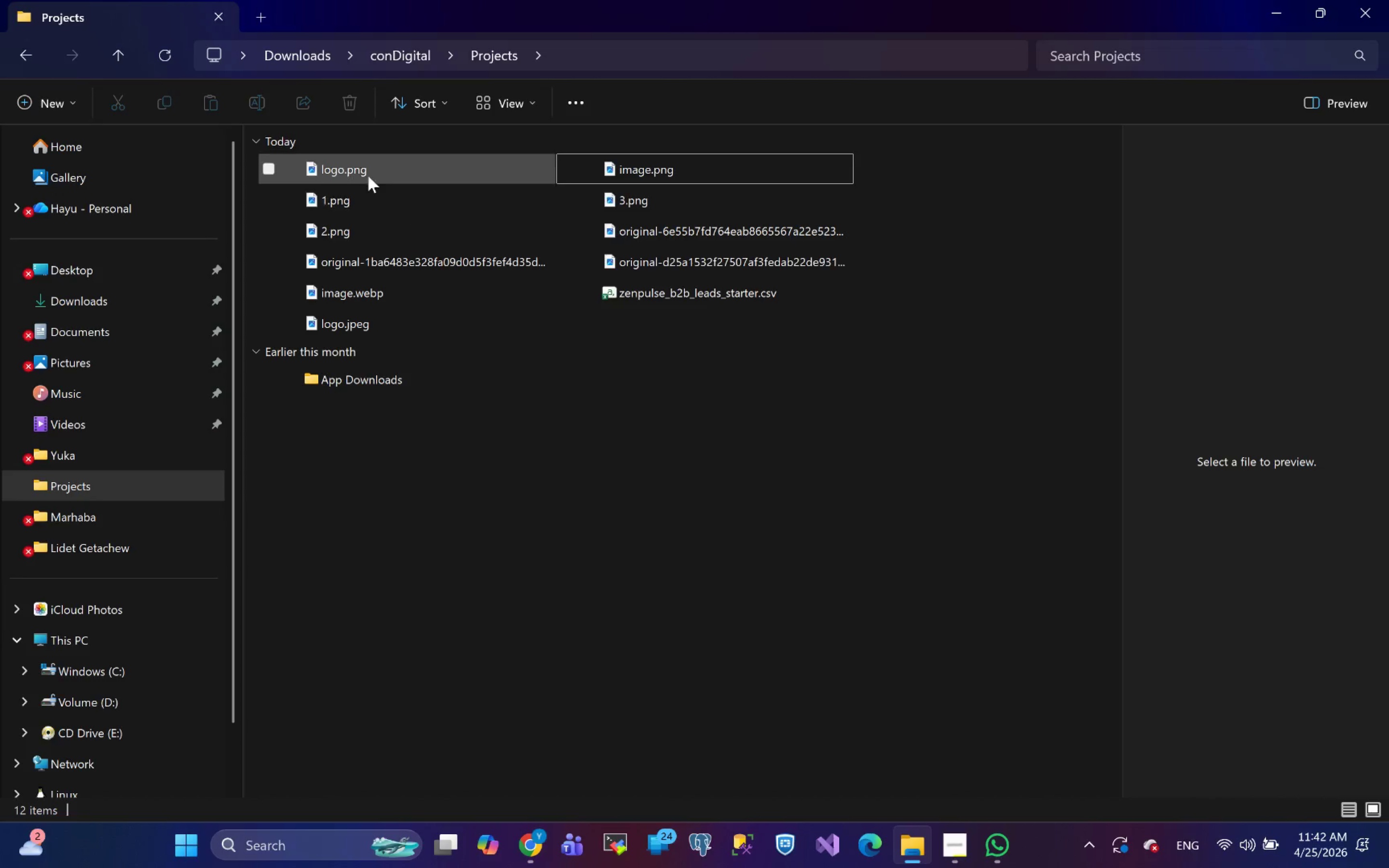 
left_click([362, 174])
 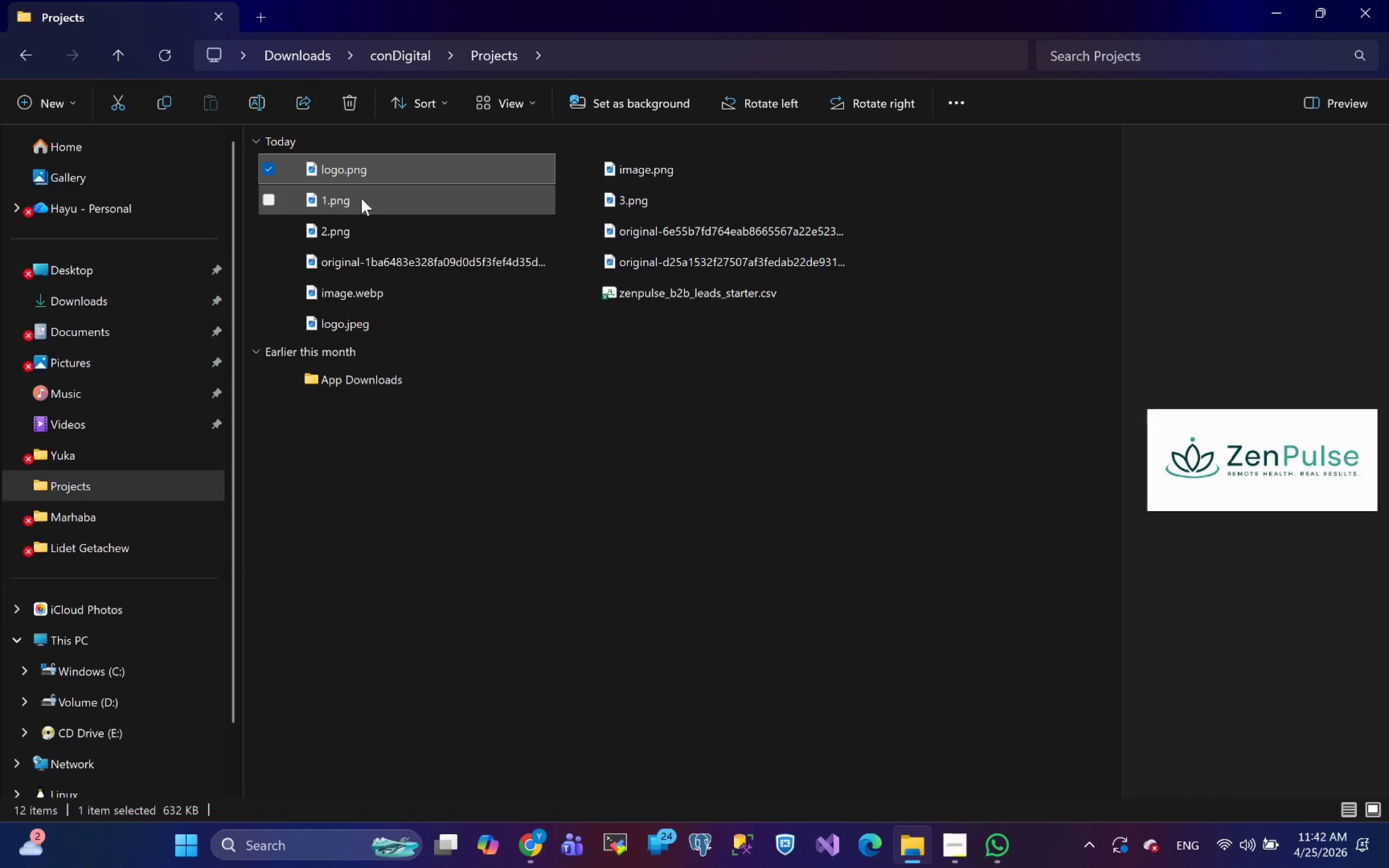 
left_click([361, 198])
 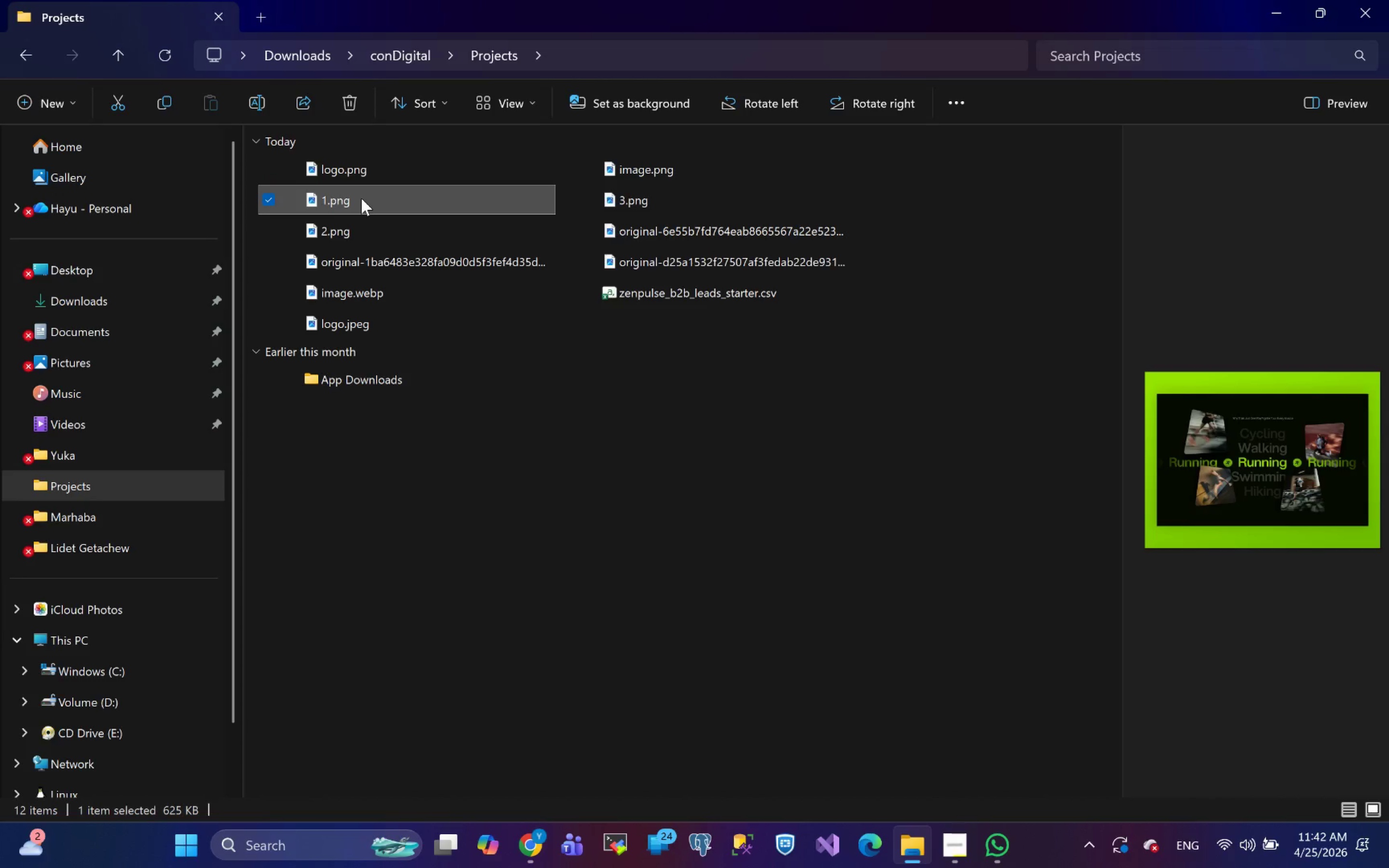 
left_click([342, 233])
 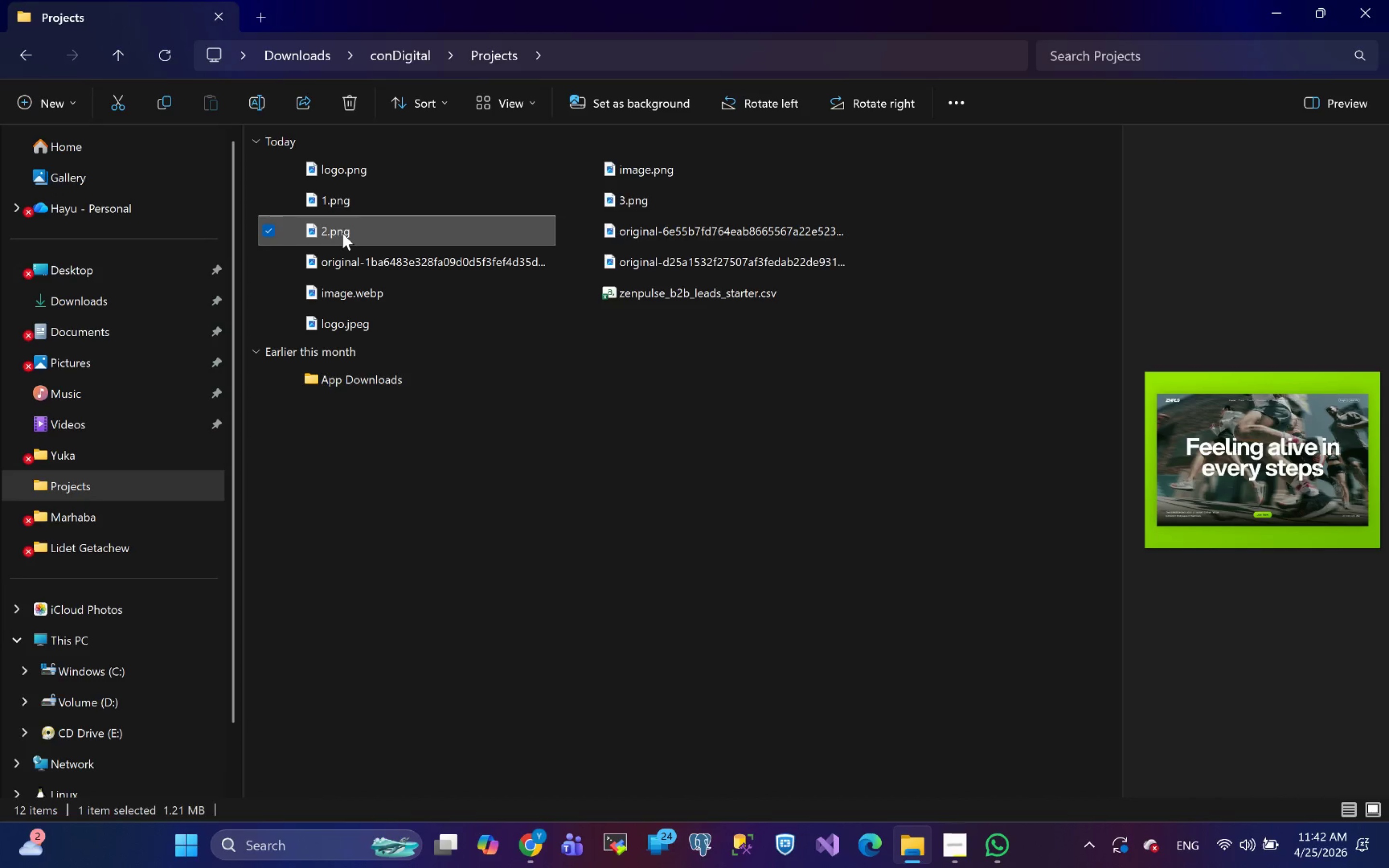 
wait(8.8)
 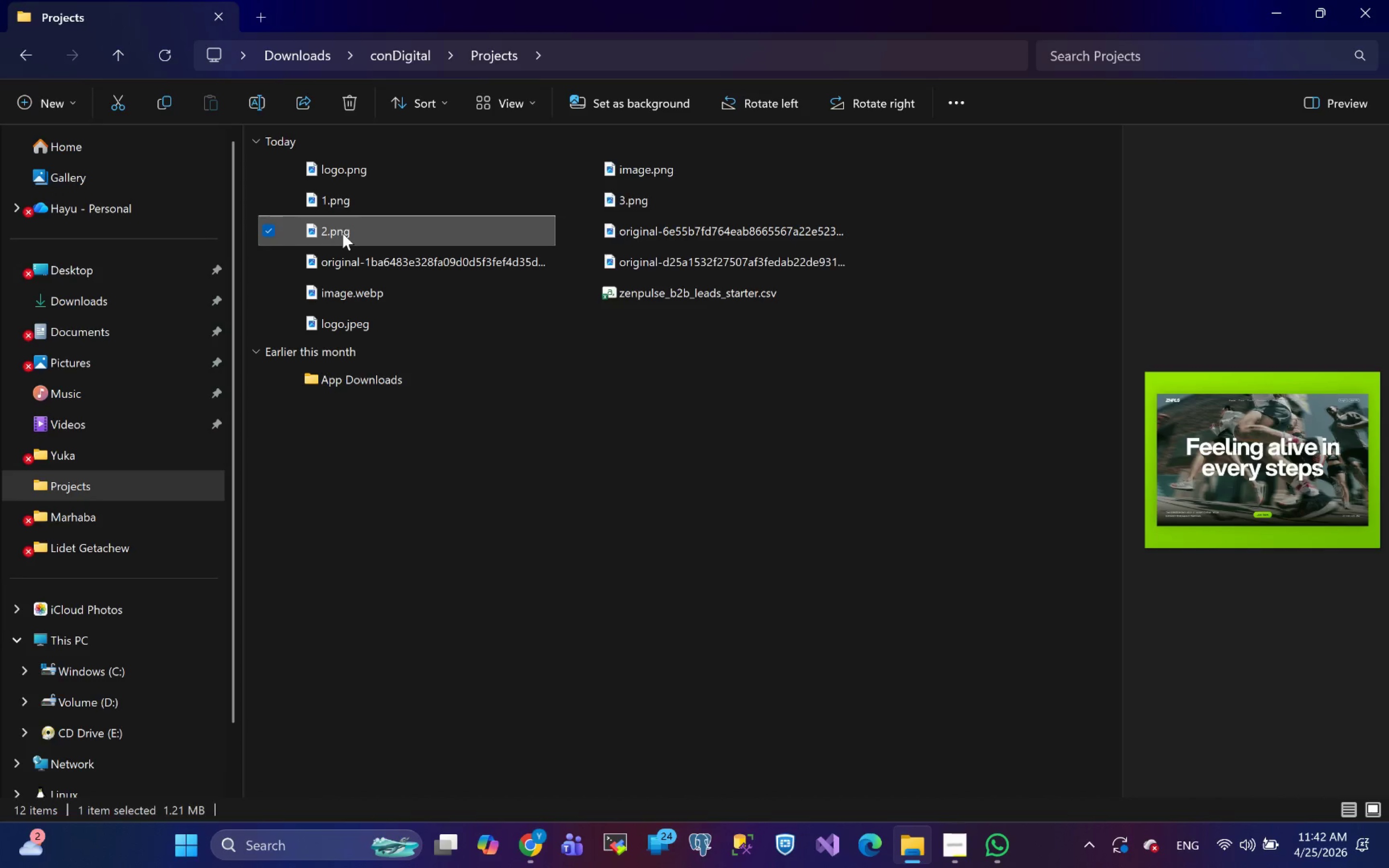 
left_click([371, 259])
 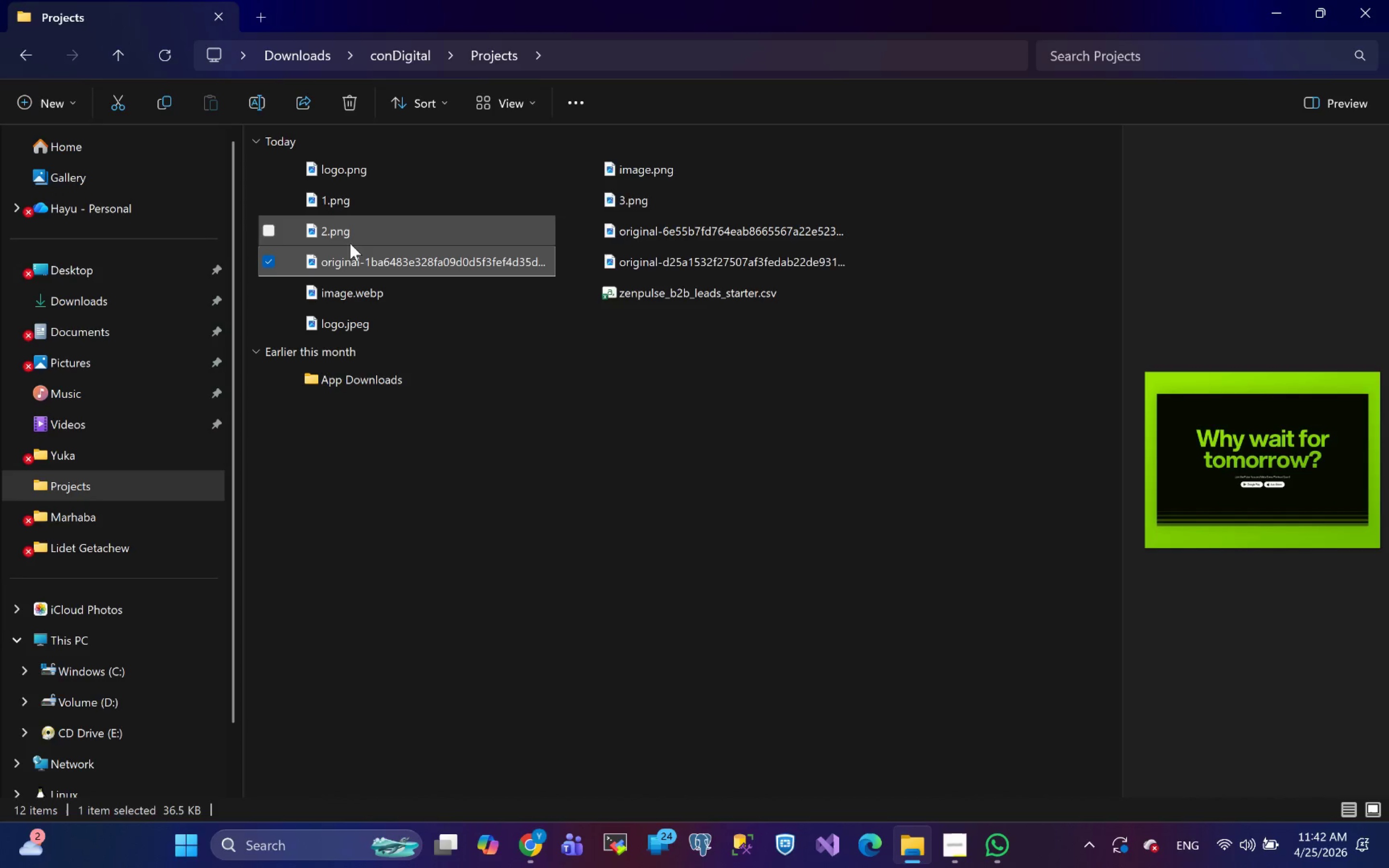 
left_click([346, 241])
 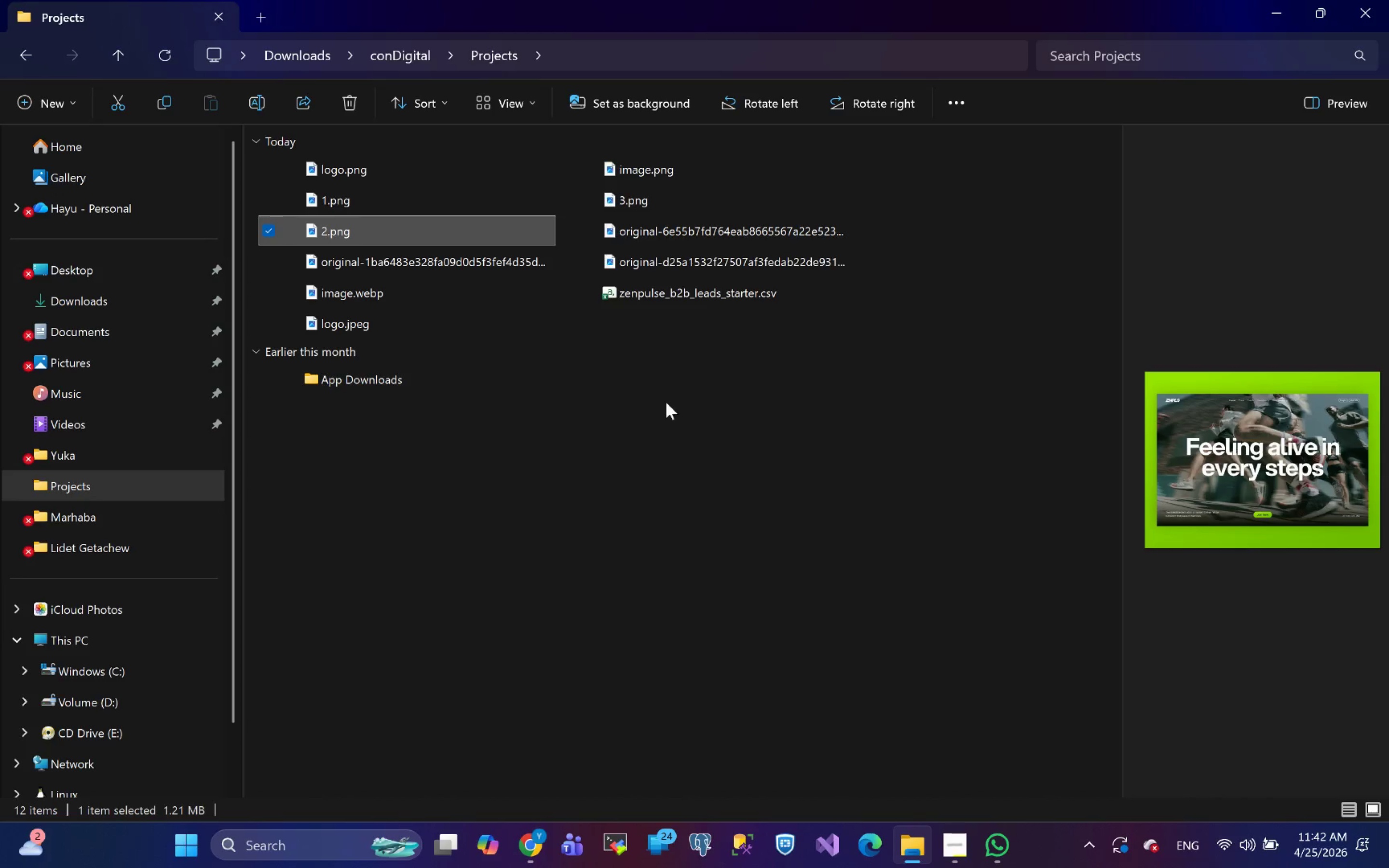 
left_click([659, 190])
 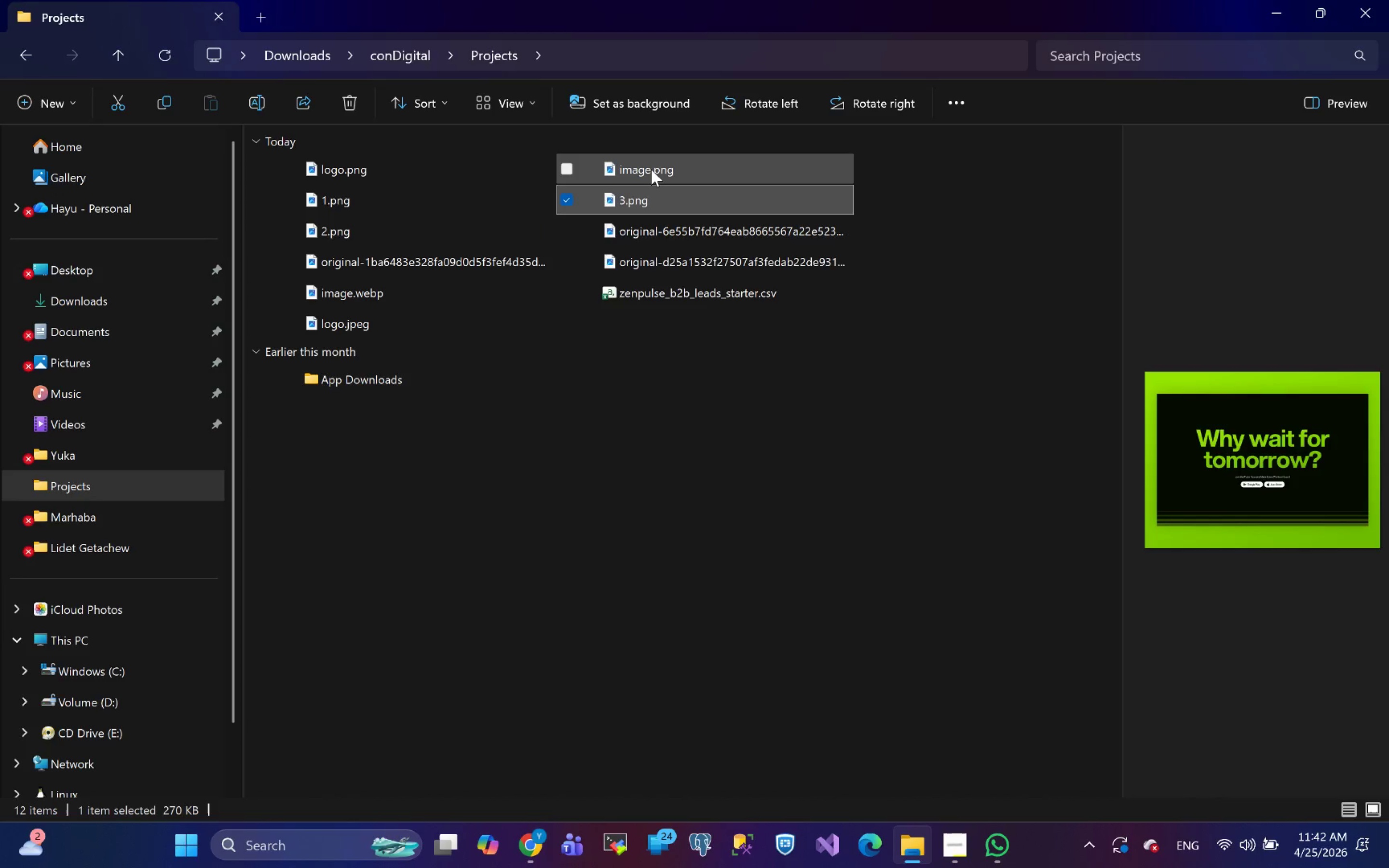 
left_click([651, 169])
 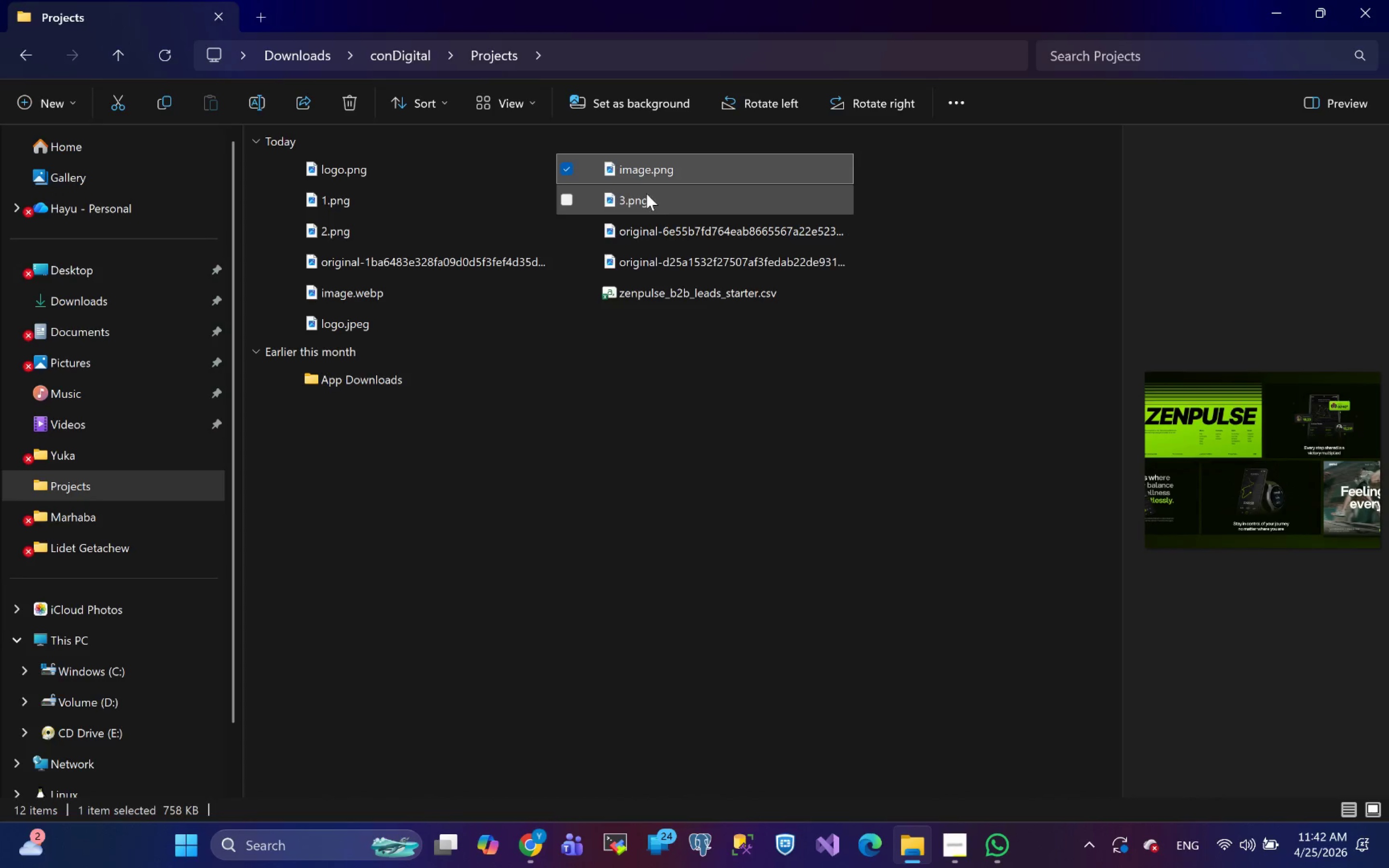 
left_click([643, 196])
 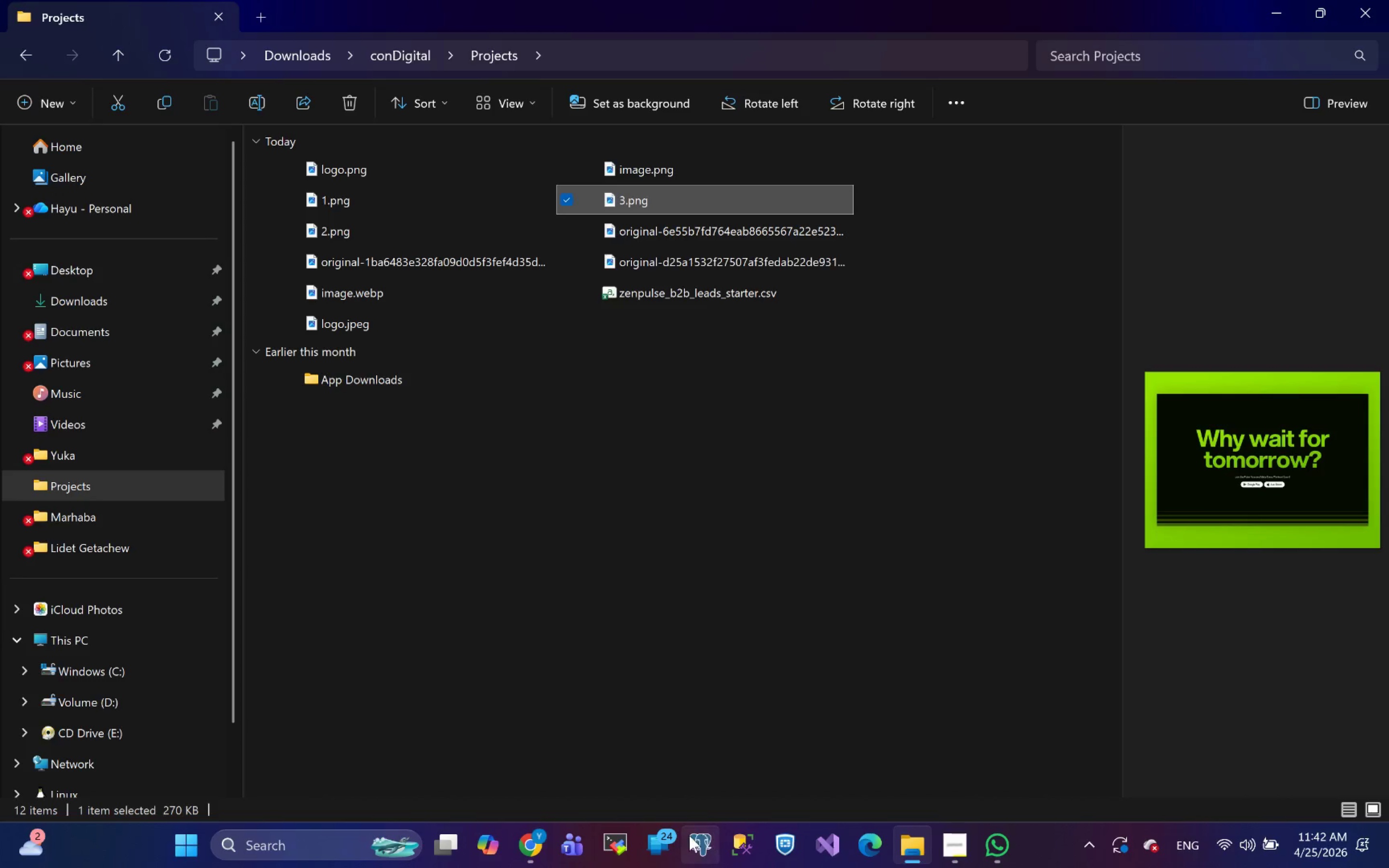 
left_click([535, 851])
 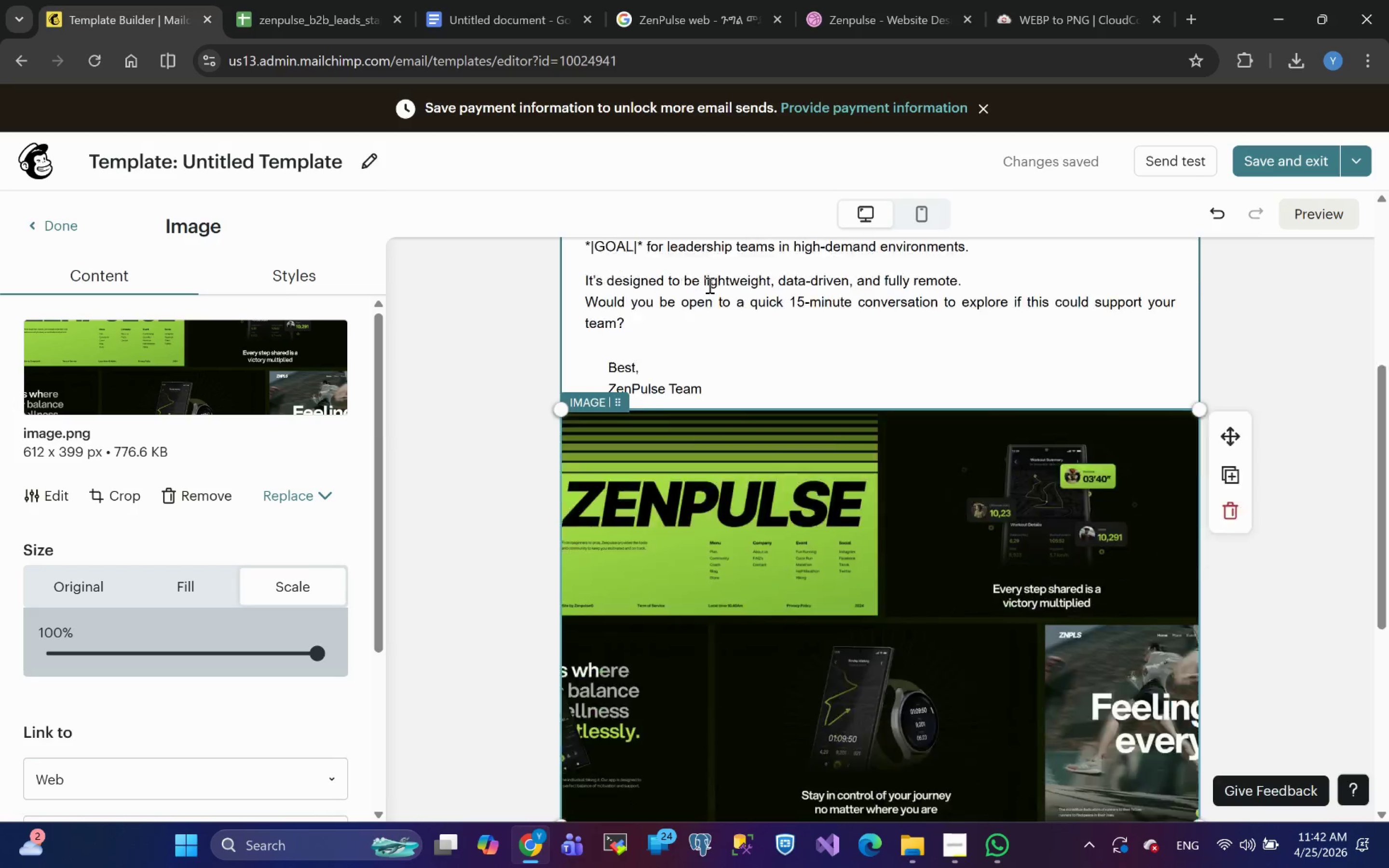 
left_click([754, 444])
 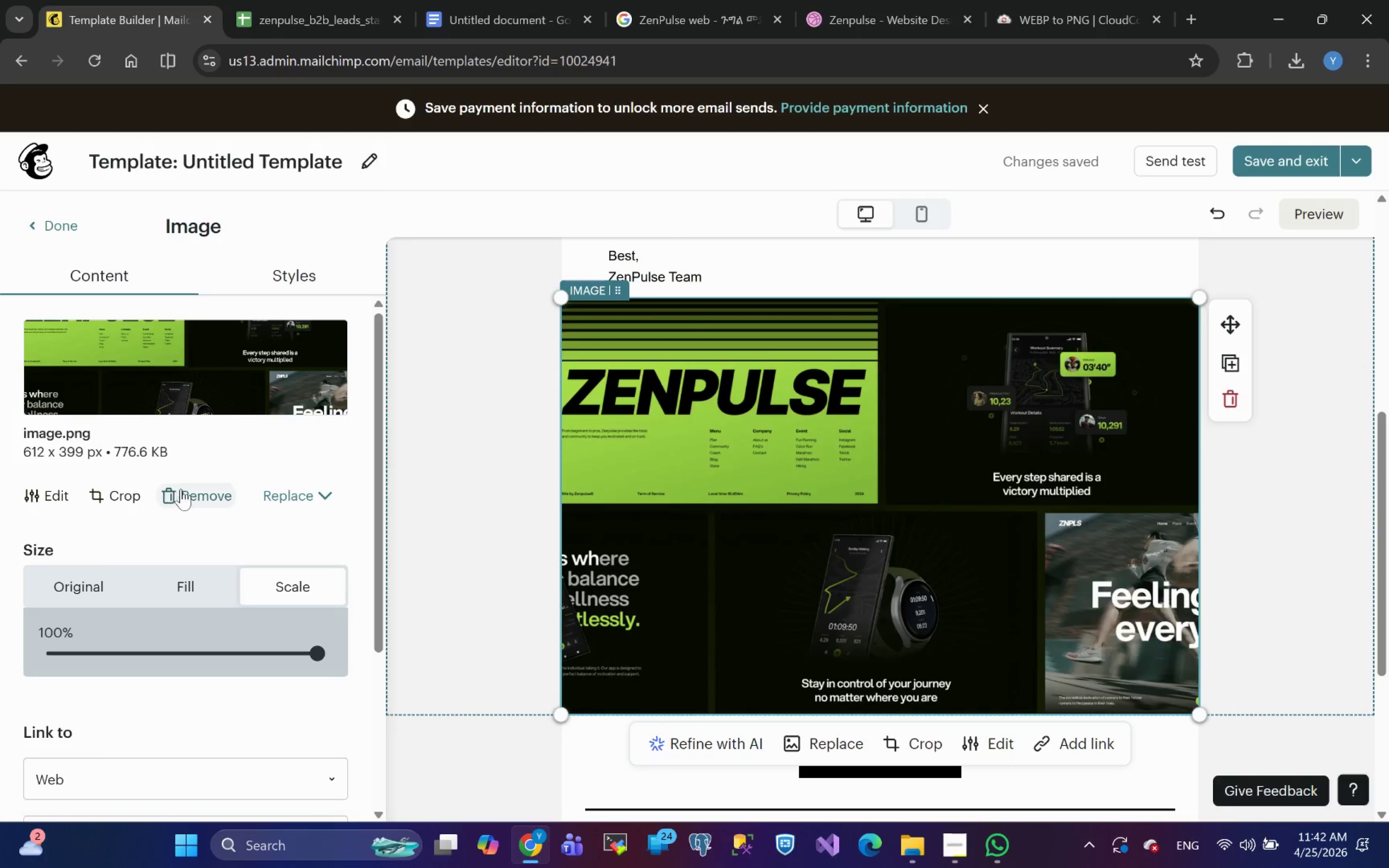 
left_click([310, 493])
 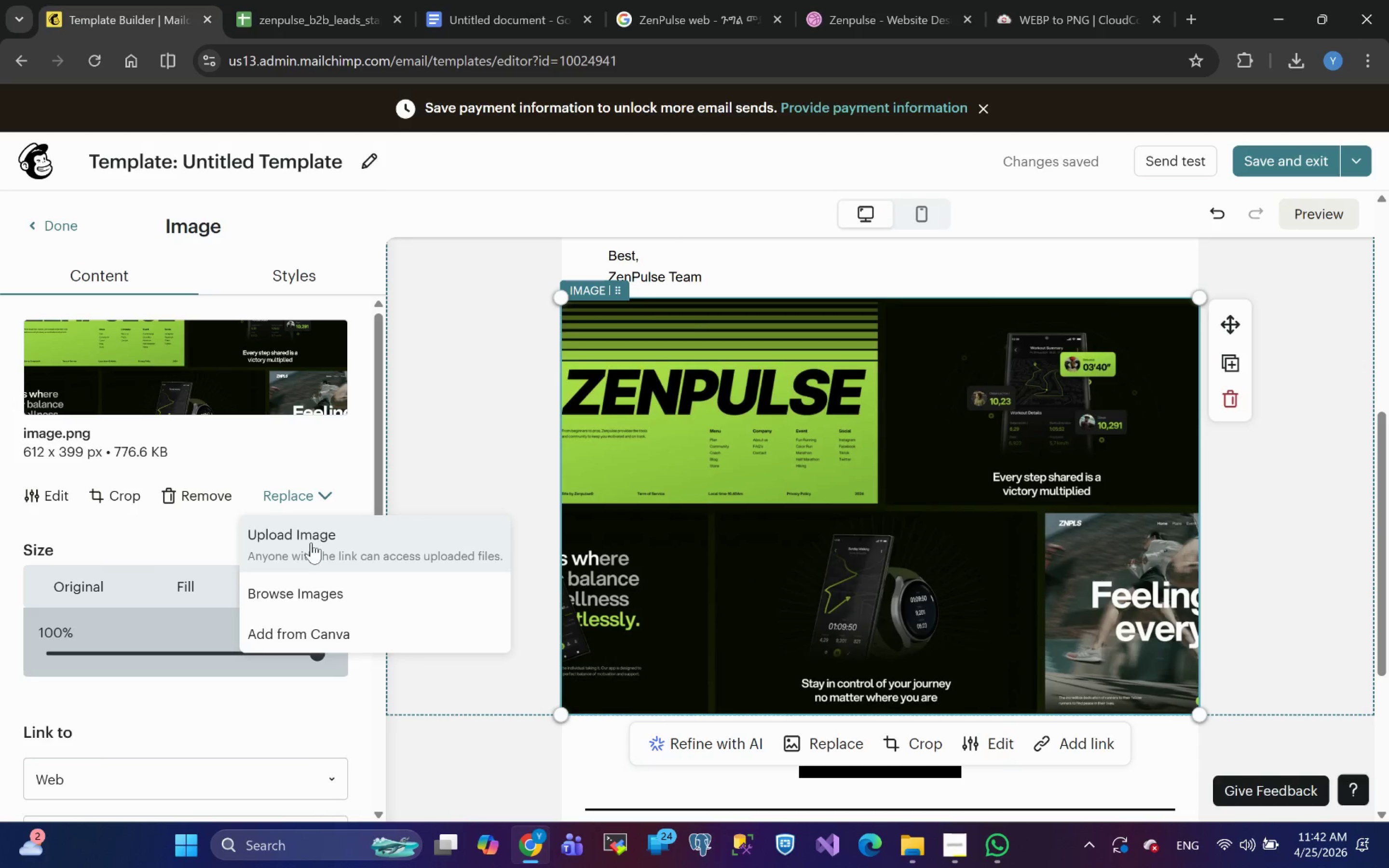 
left_click([297, 538])
 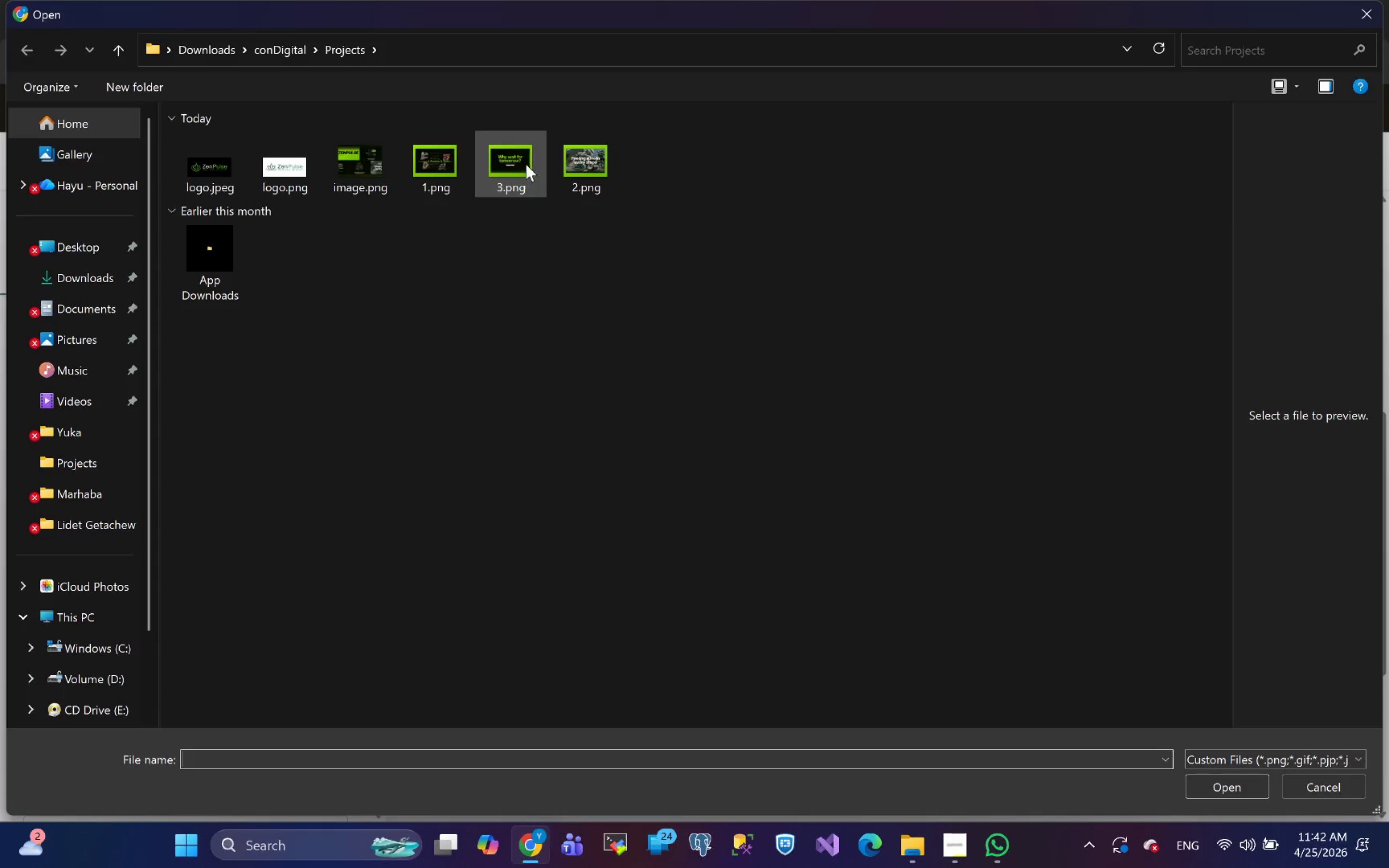 
left_click([580, 161])
 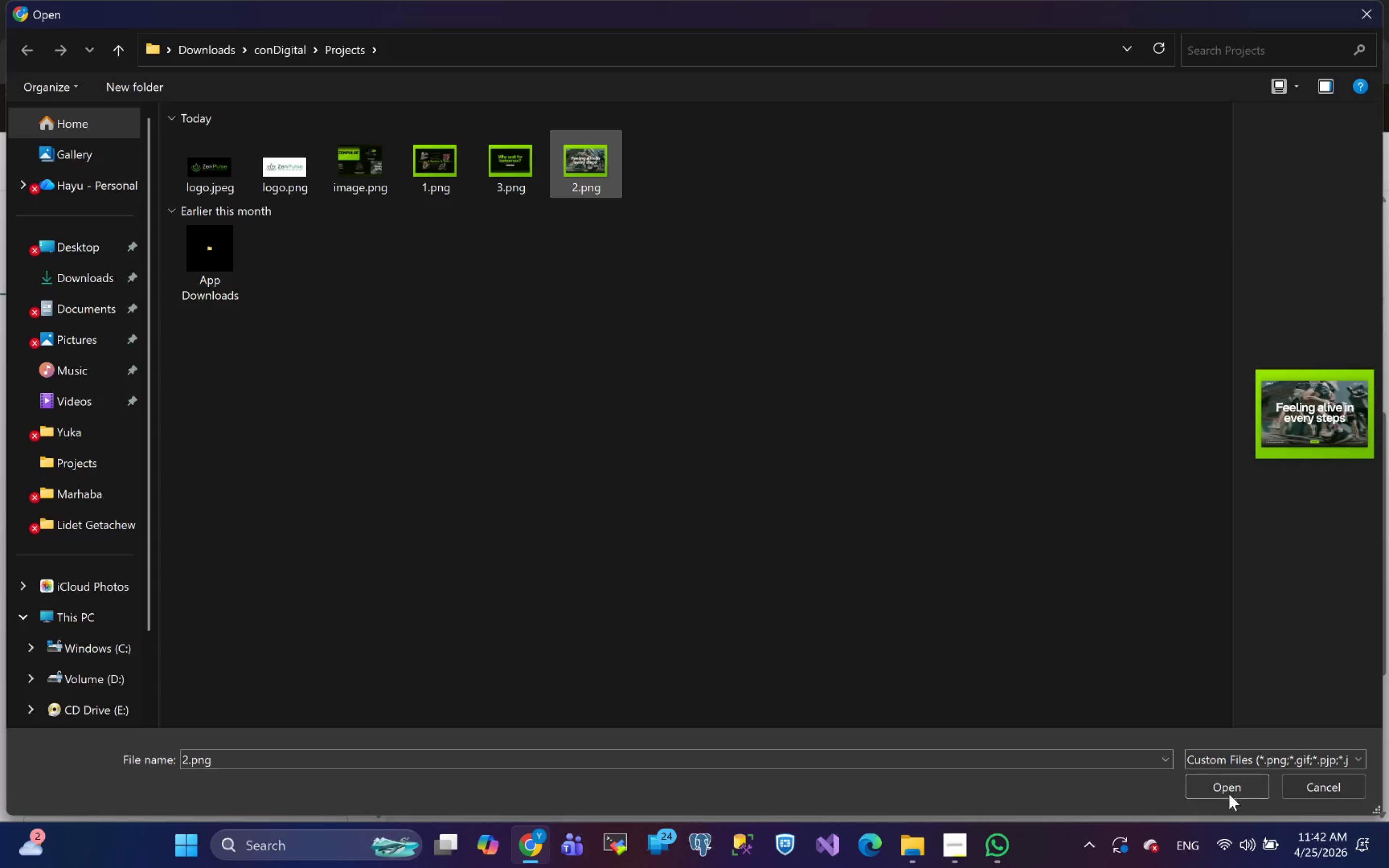 
left_click([1229, 792])
 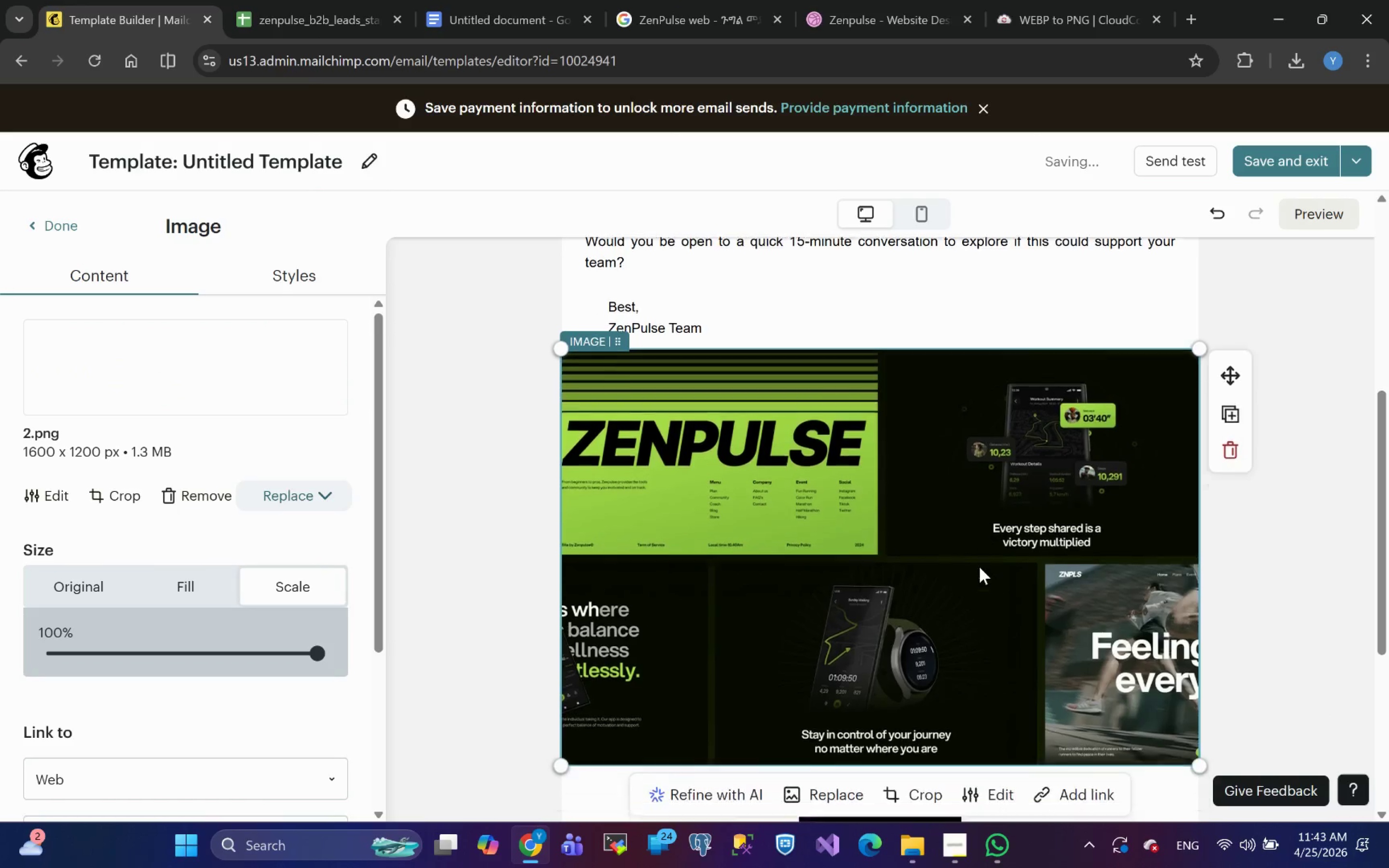 
wait(12.27)
 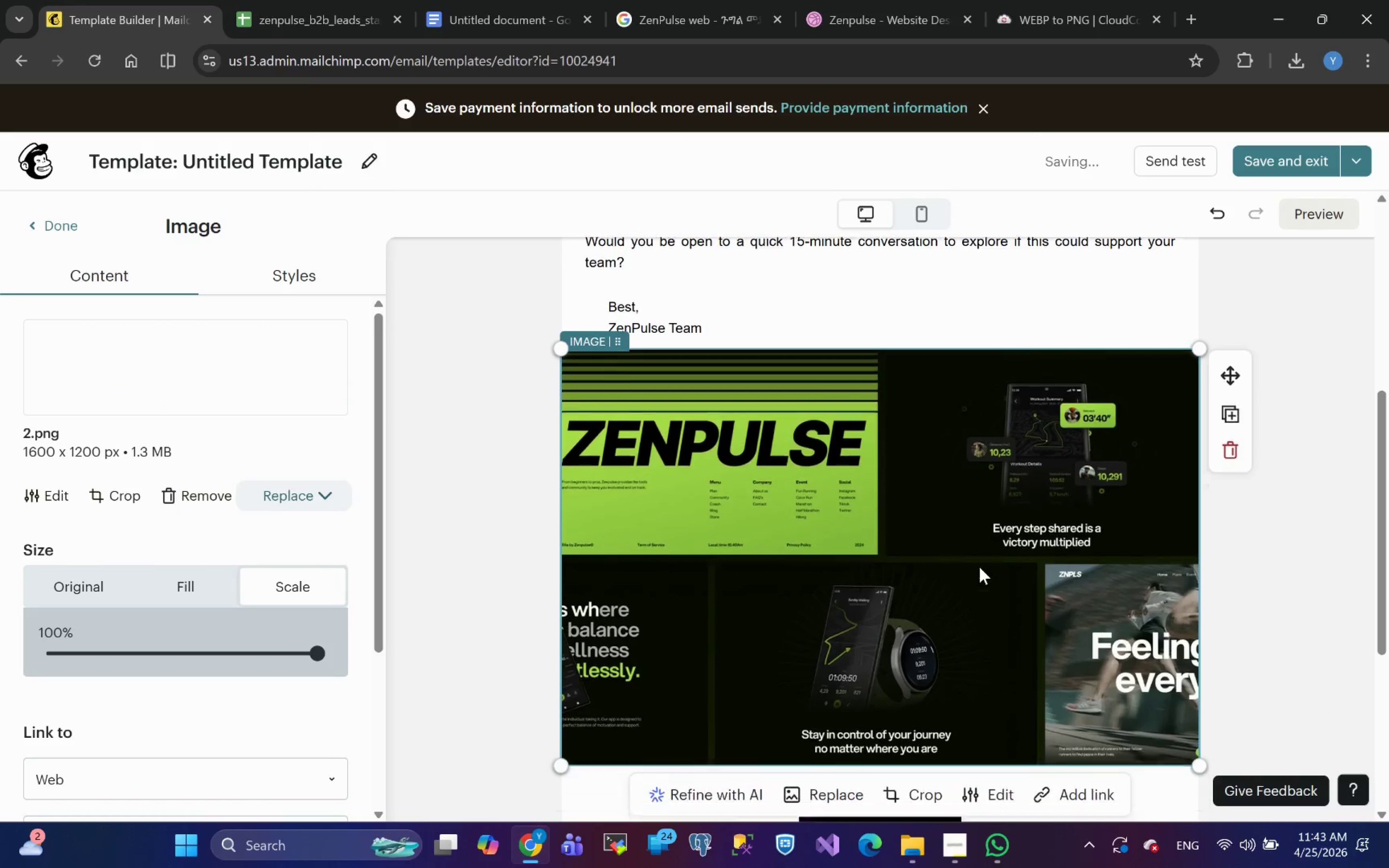 
left_click([923, 788])
 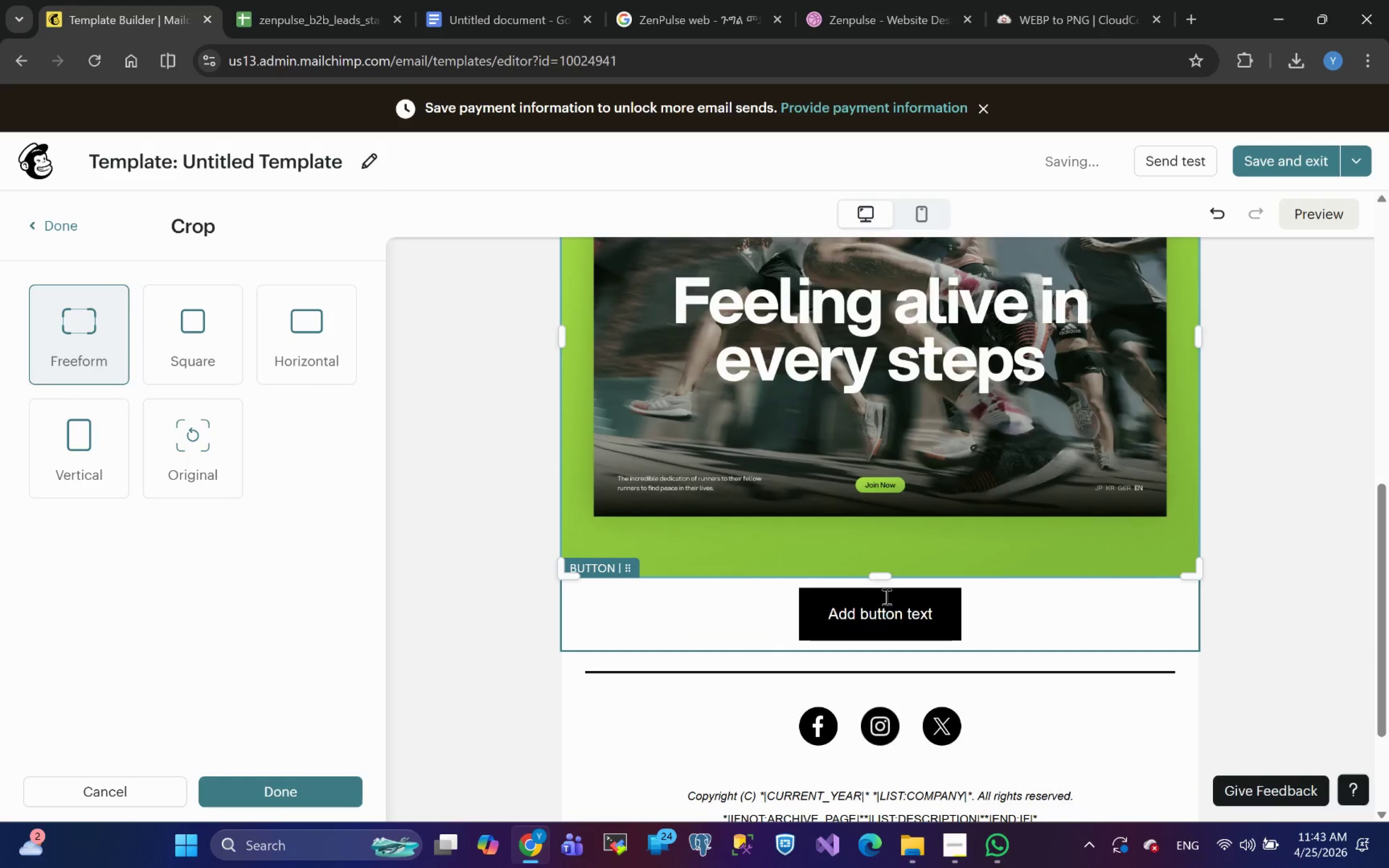 
left_click_drag(start_coordinate=[879, 574], to_coordinate=[862, 468])
 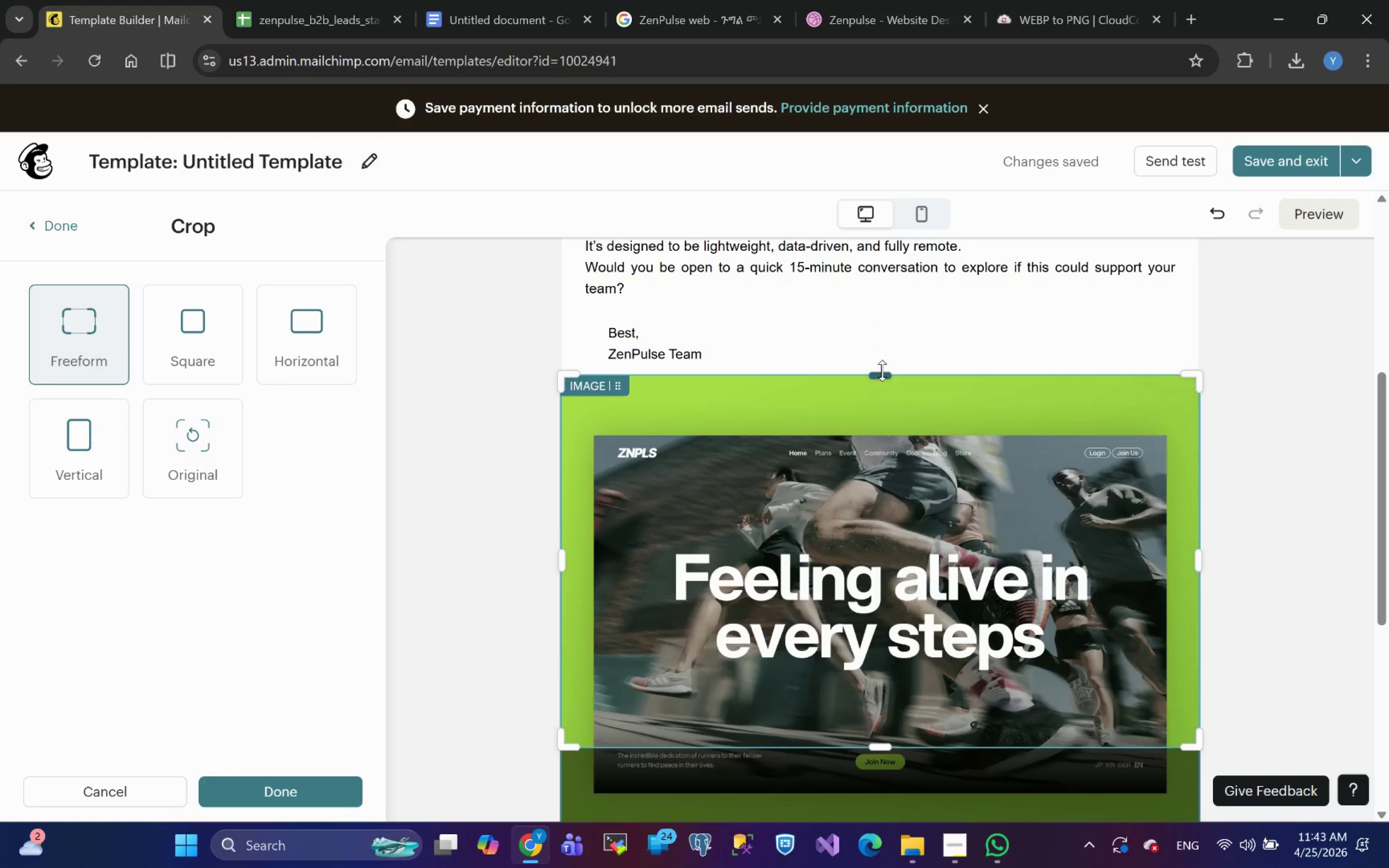 
left_click_drag(start_coordinate=[884, 374], to_coordinate=[880, 466])
 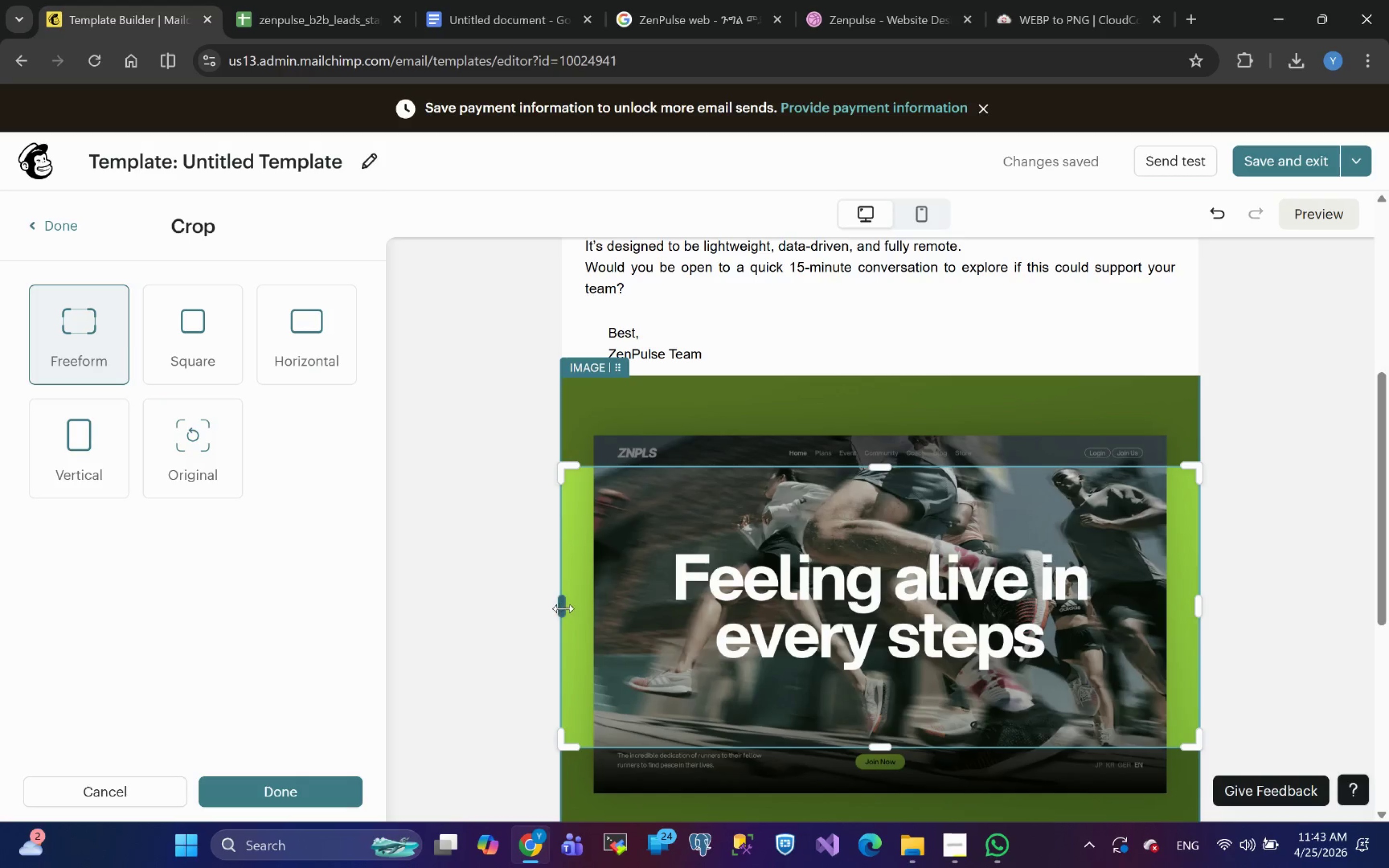 
left_click_drag(start_coordinate=[563, 609], to_coordinate=[559, 611])
 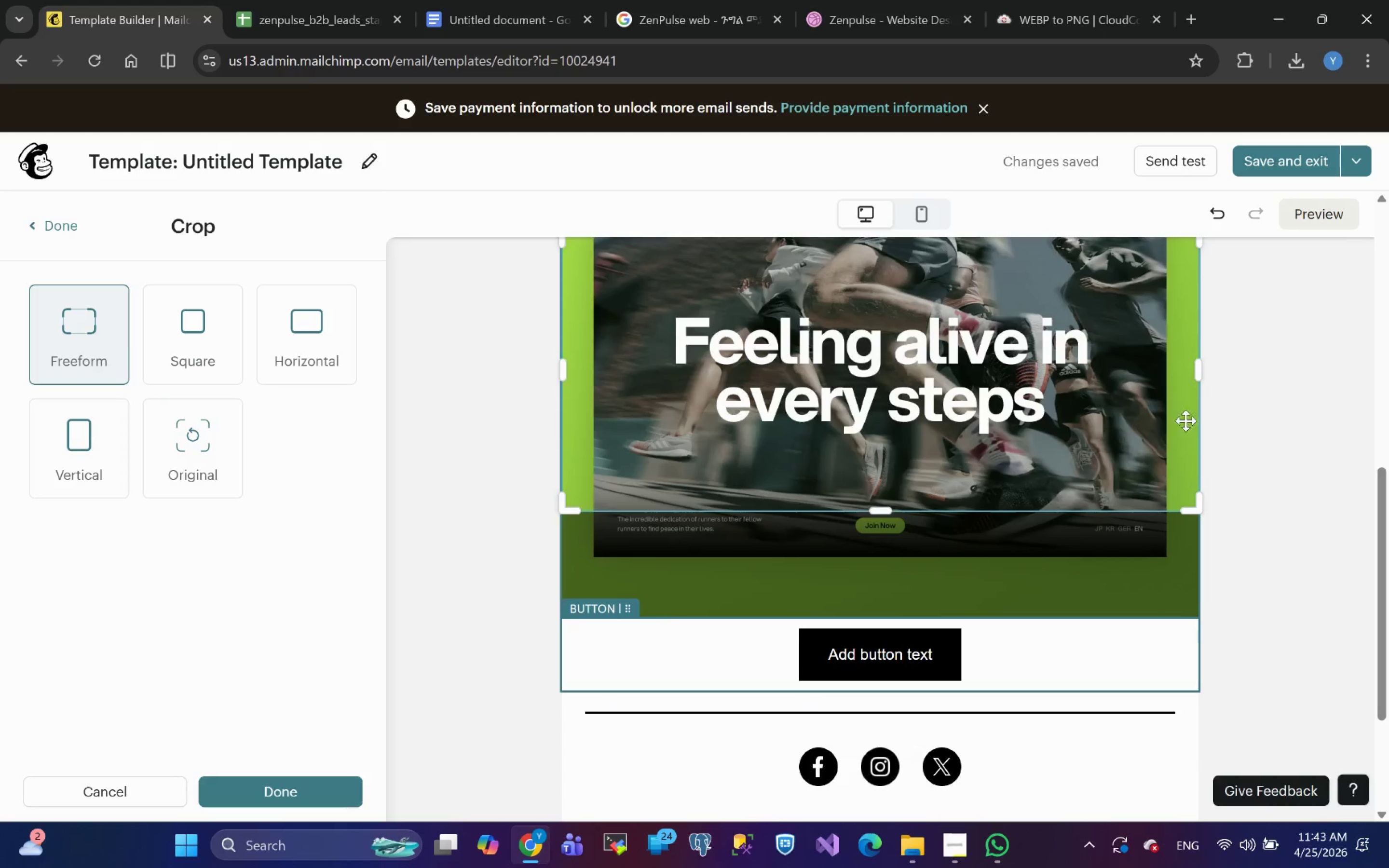 
left_click([1274, 407])
 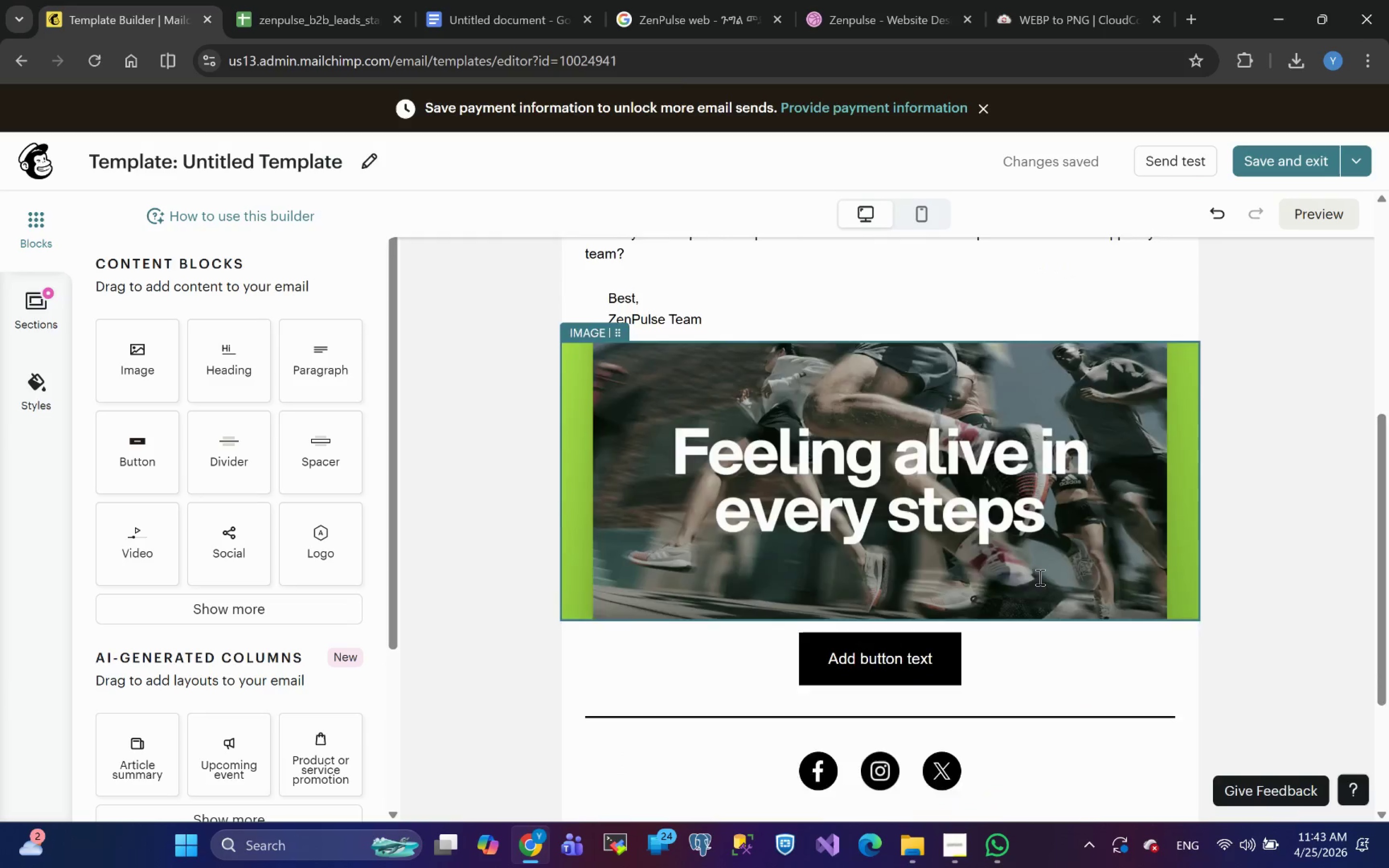 
wait(18.15)
 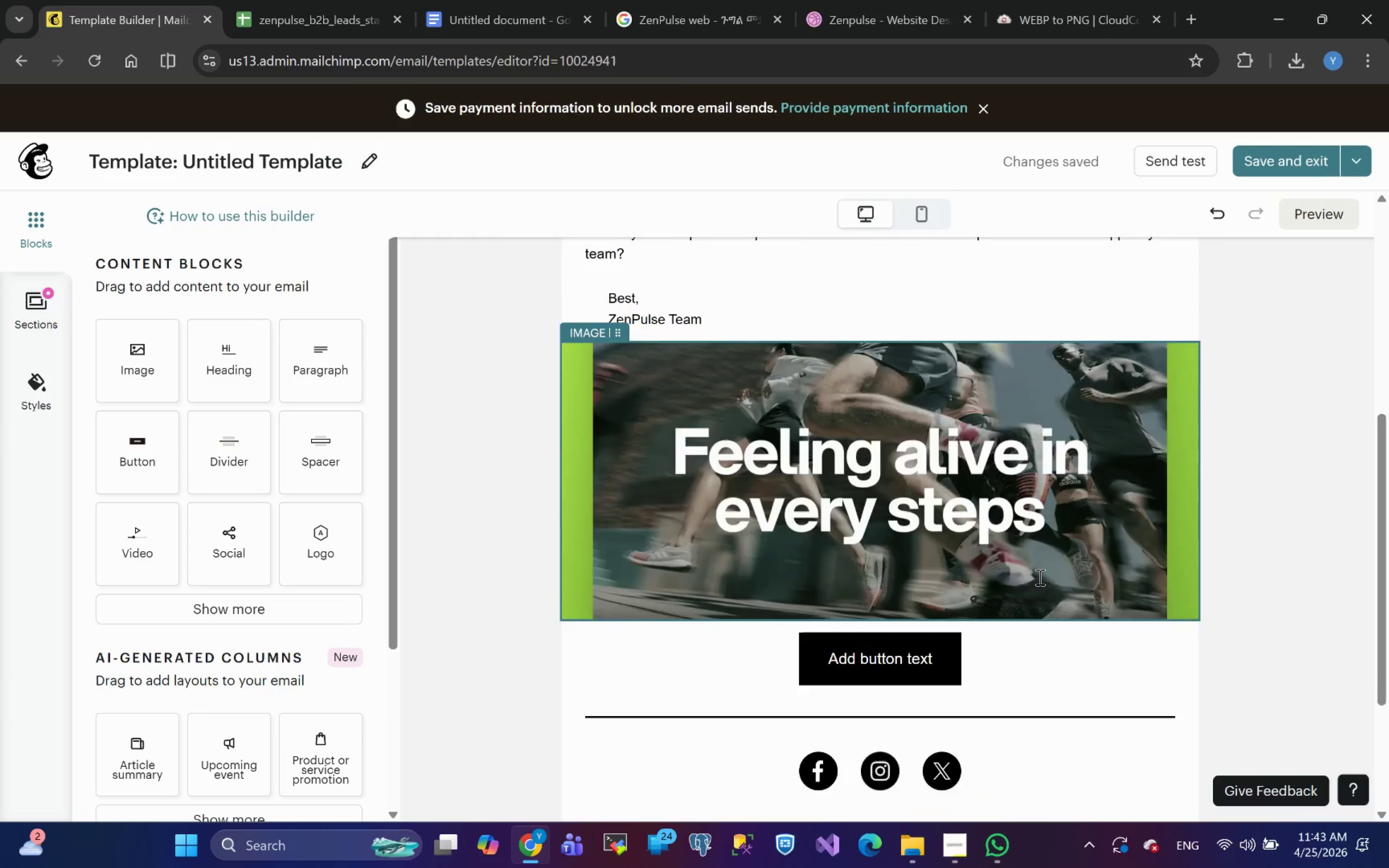 
left_click_drag(start_coordinate=[691, 346], to_coordinate=[626, 351])
 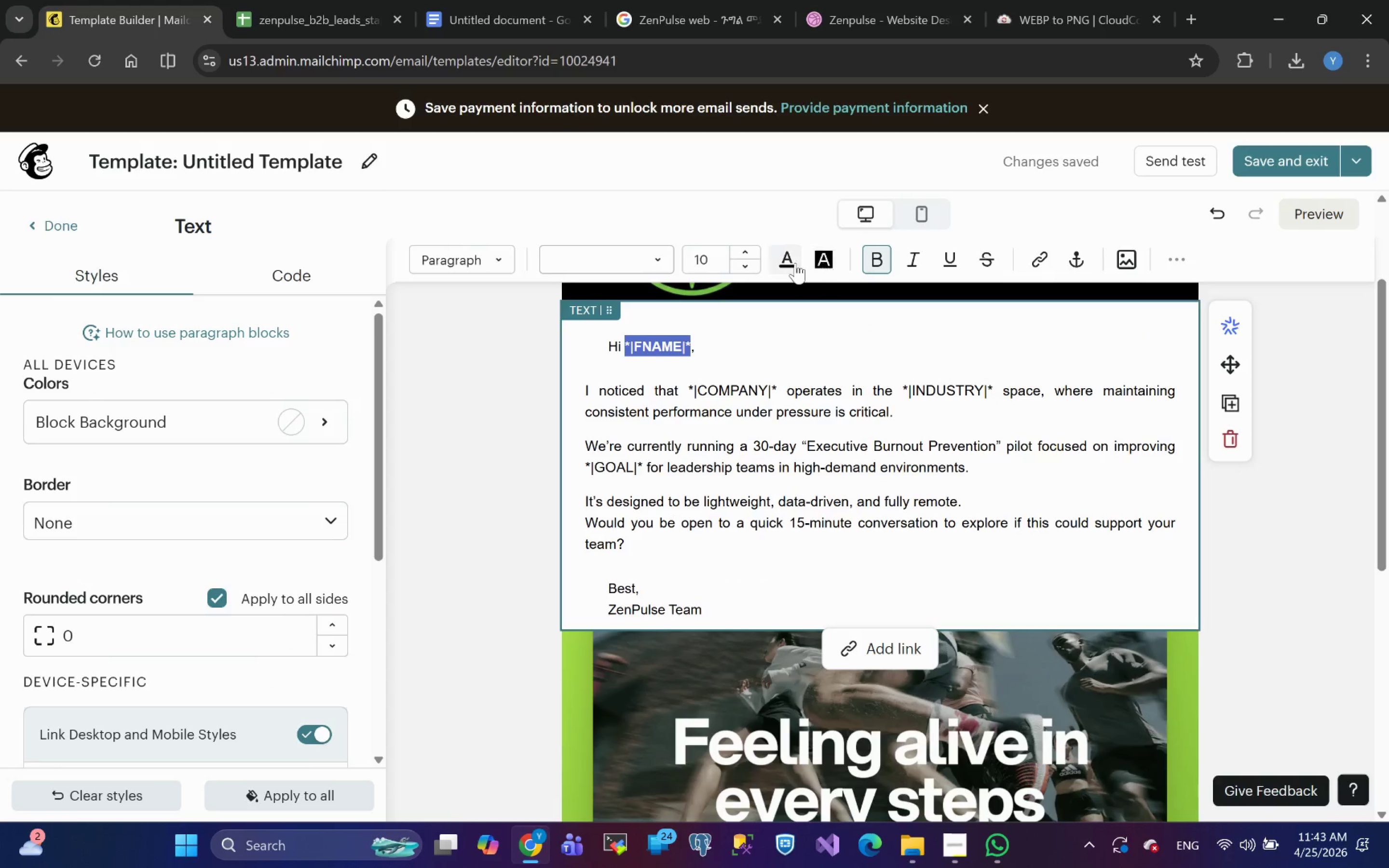 
left_click([783, 263])
 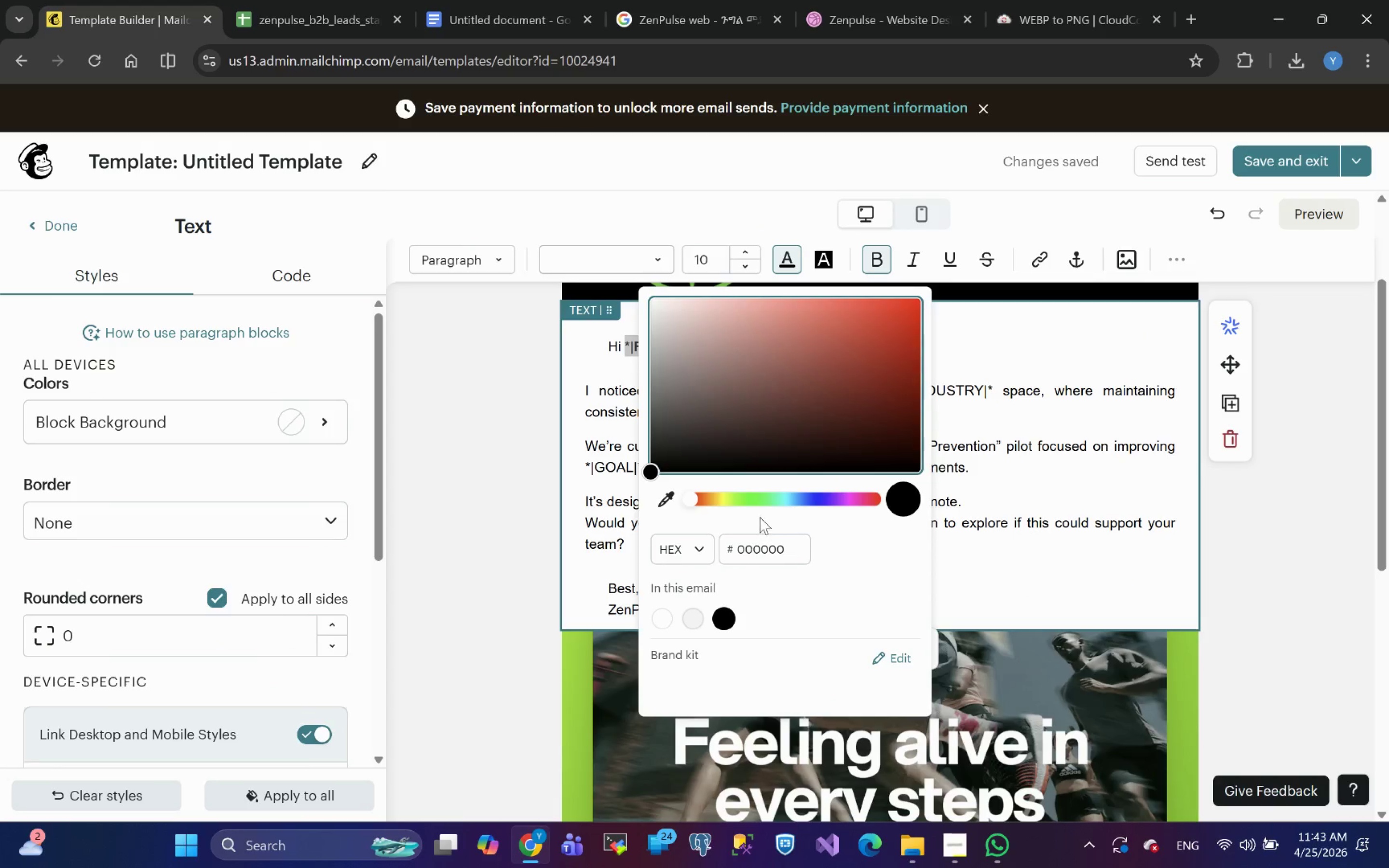 
left_click([747, 496])
 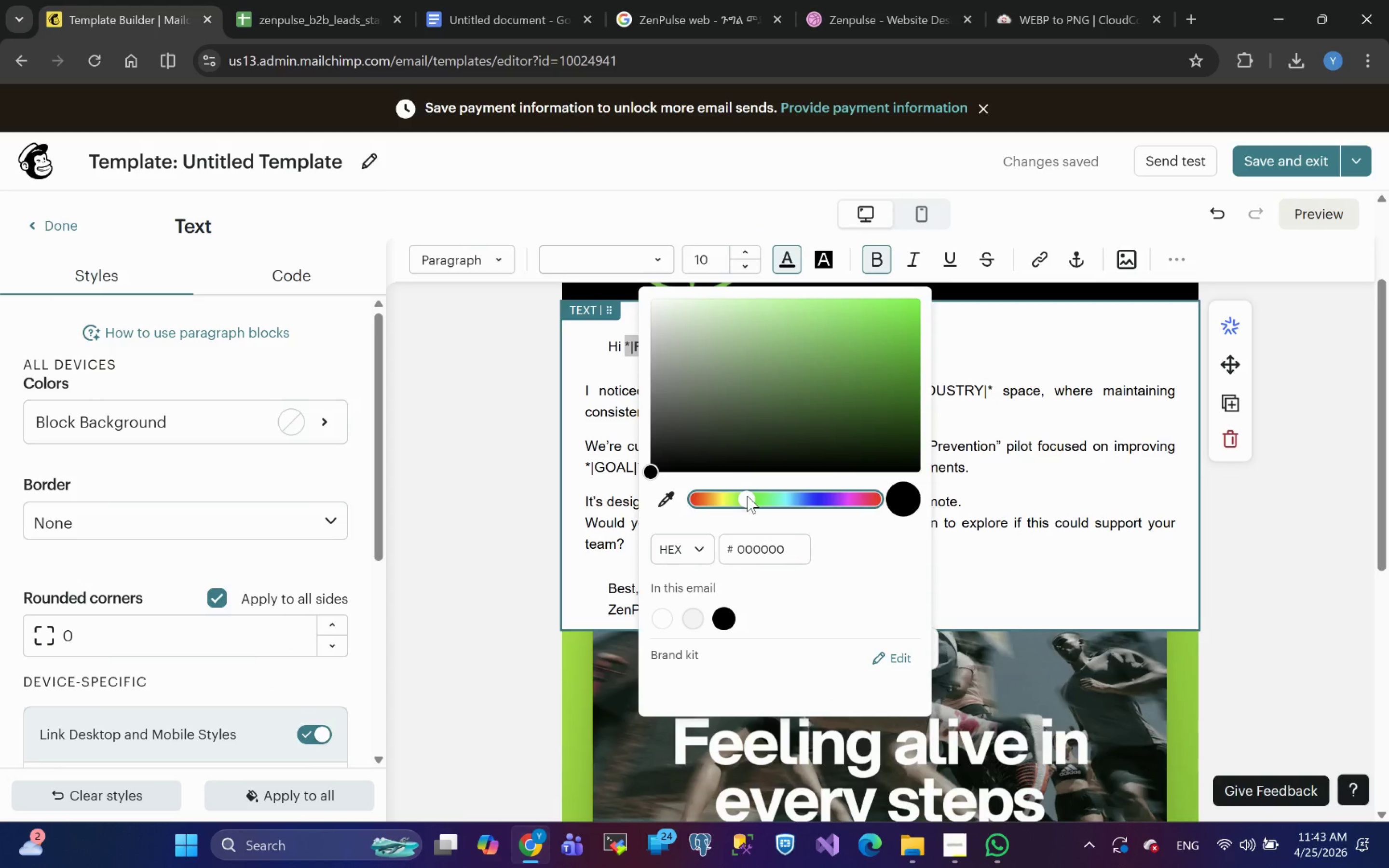 
left_click_drag(start_coordinate=[747, 496], to_coordinate=[754, 501])
 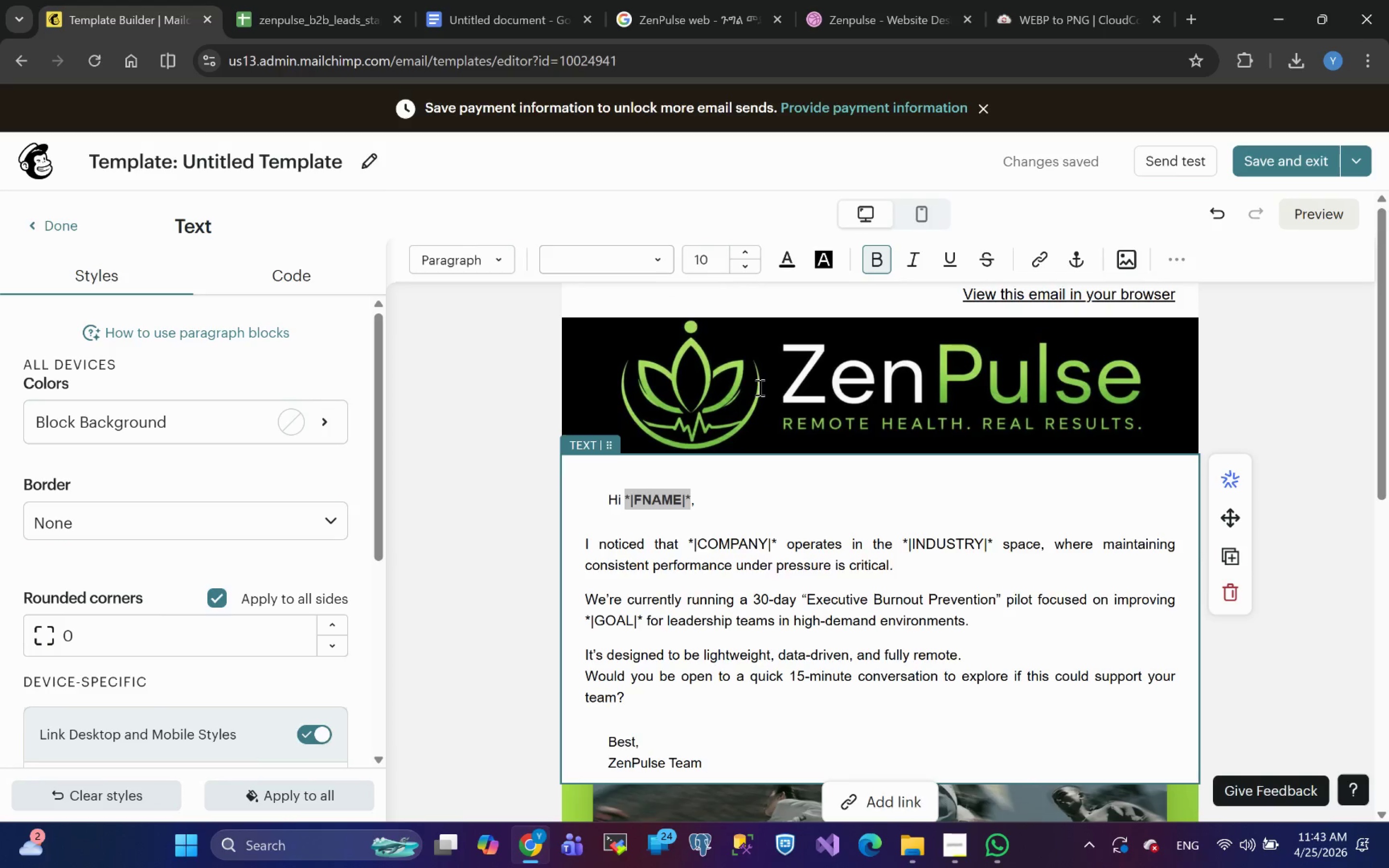 
left_click([780, 270])
 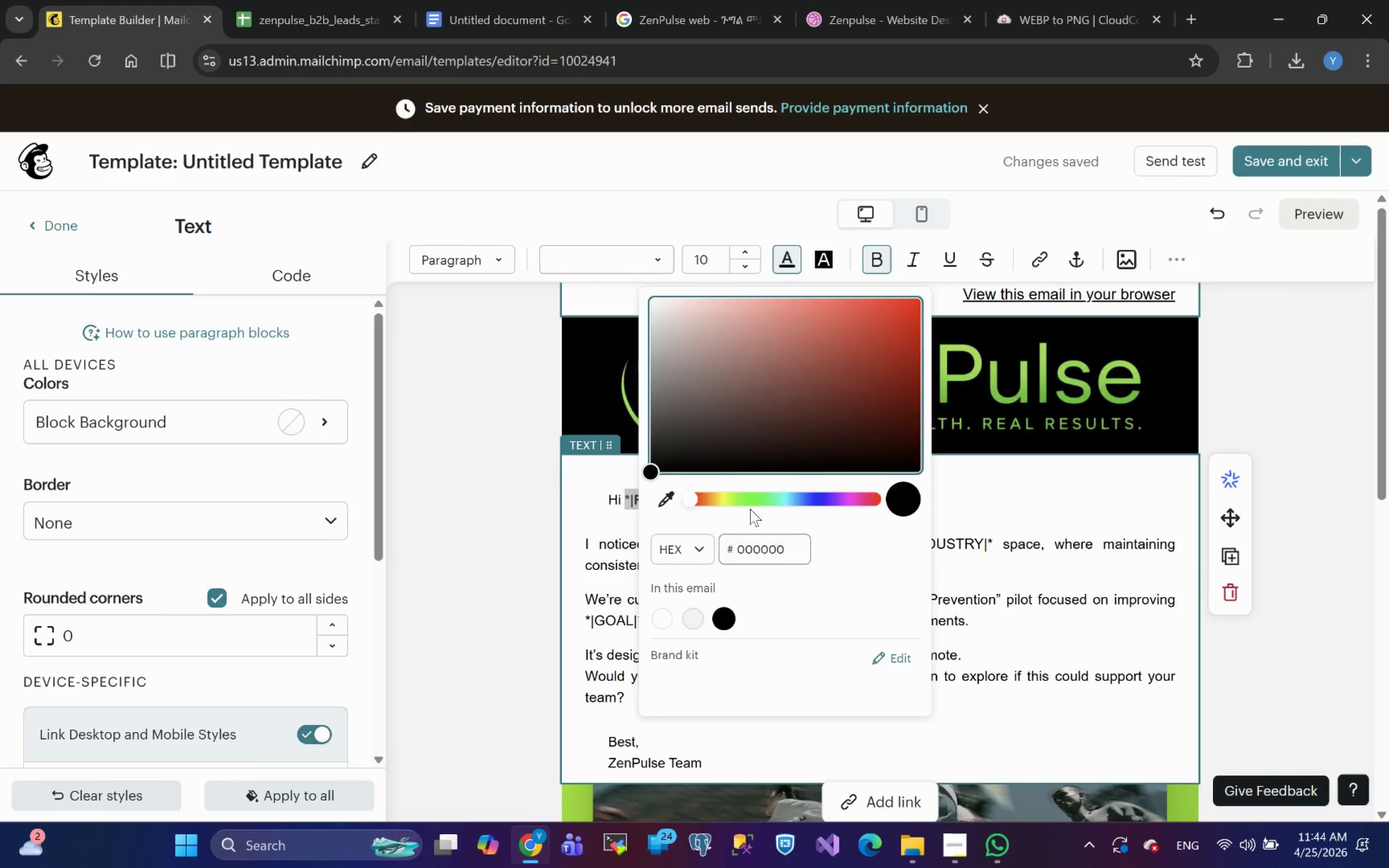 
left_click([762, 499])
 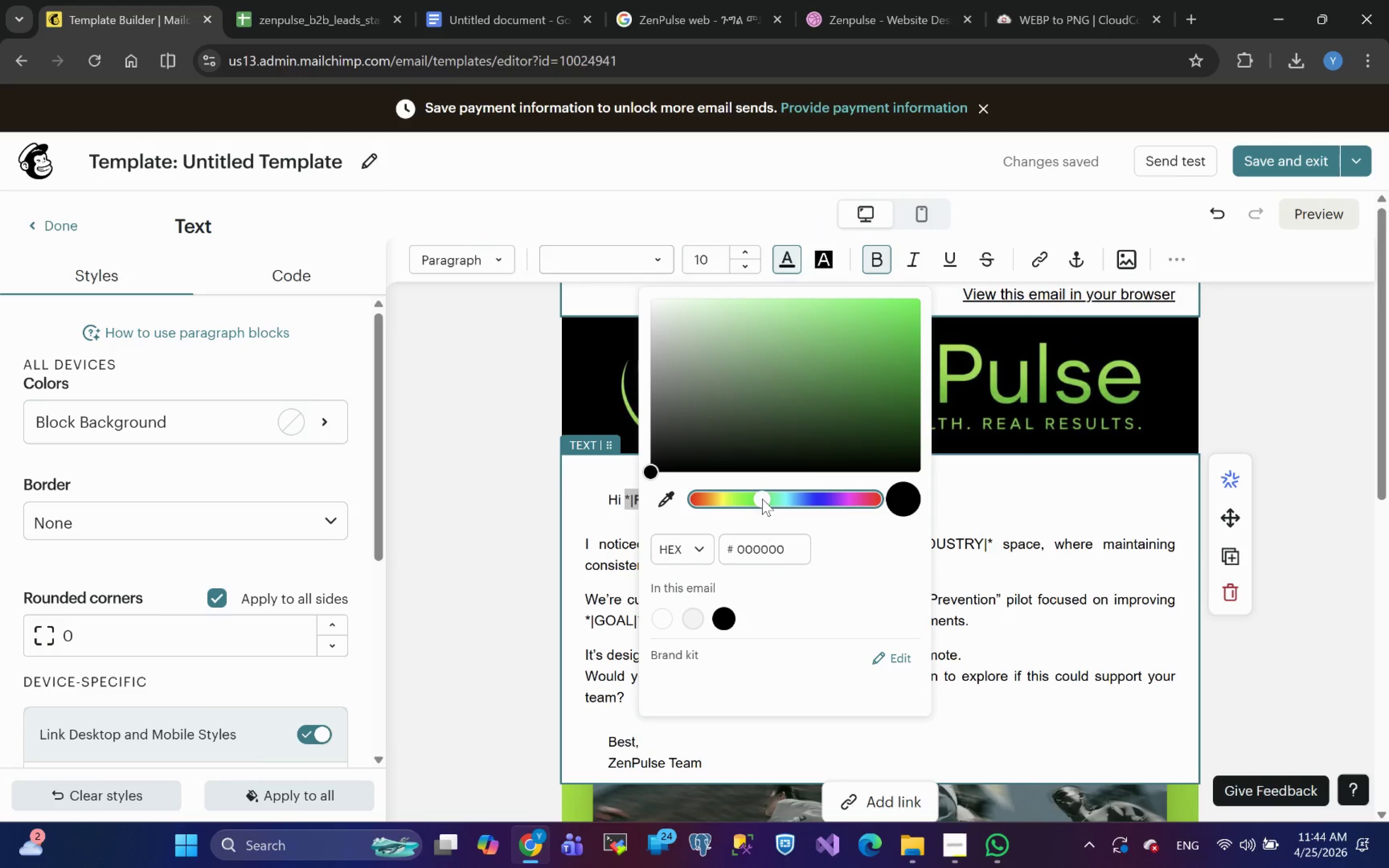 
left_click_drag(start_coordinate=[762, 499], to_coordinate=[742, 503])
 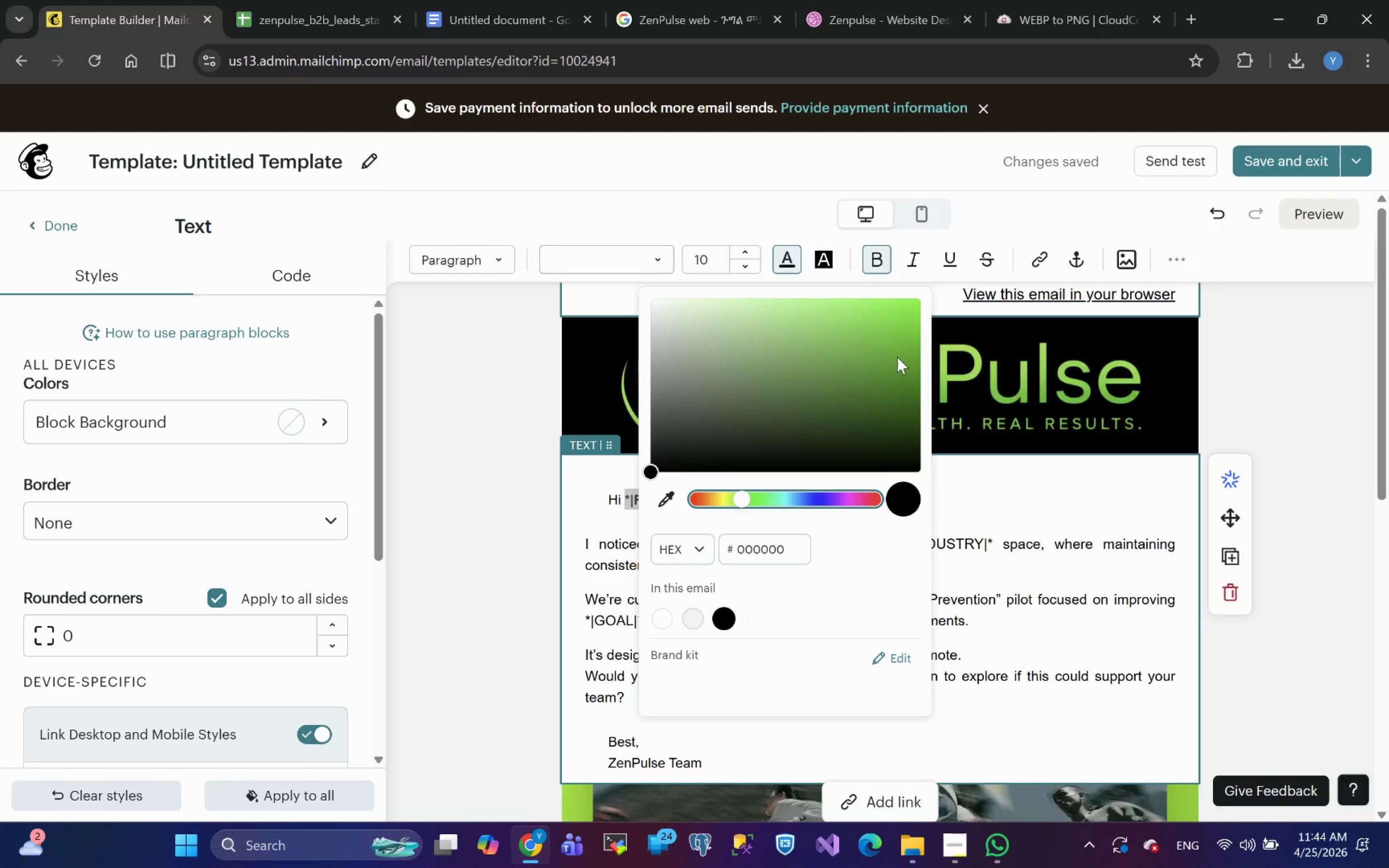 
left_click([894, 358])
 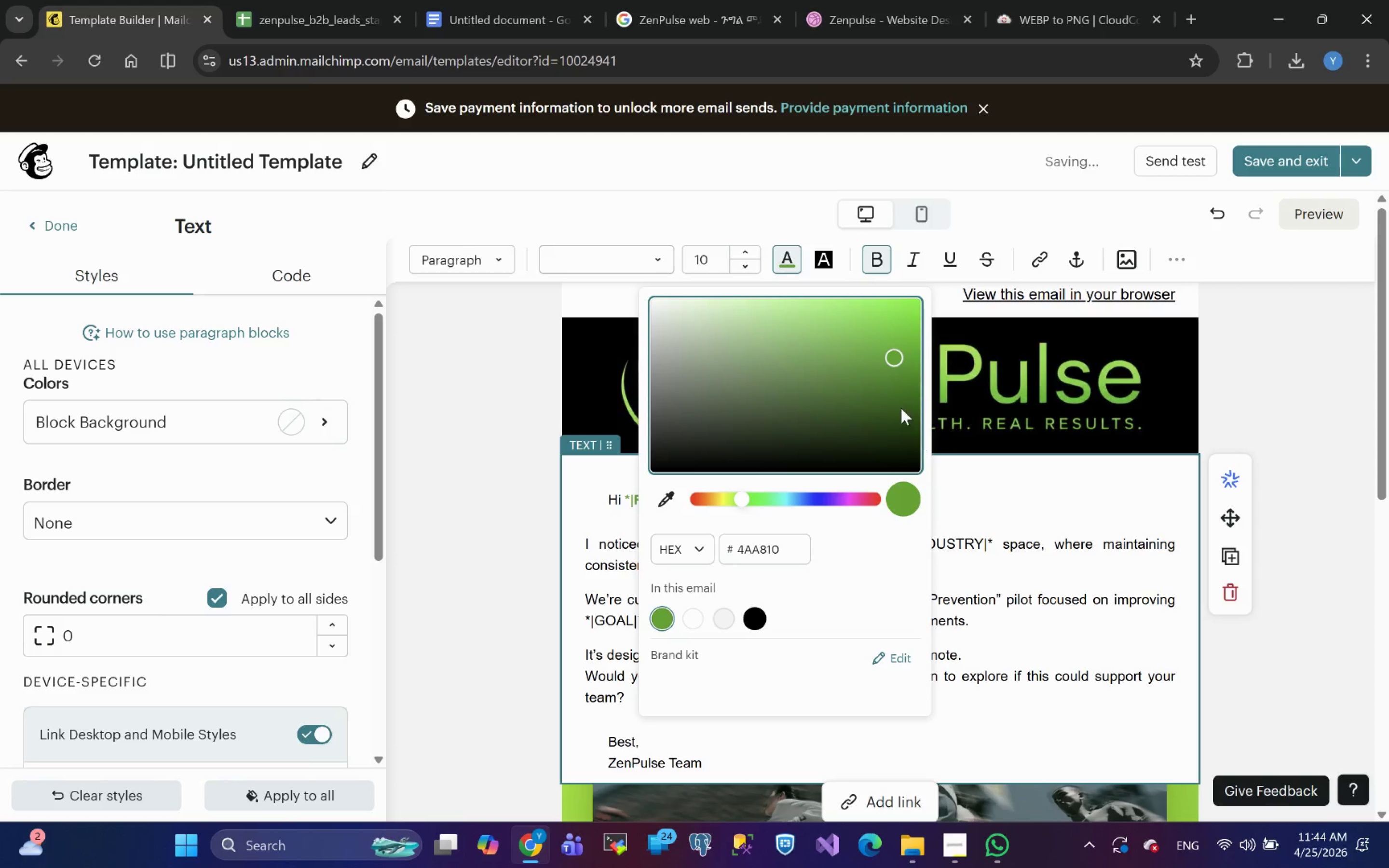 
left_click([894, 333])
 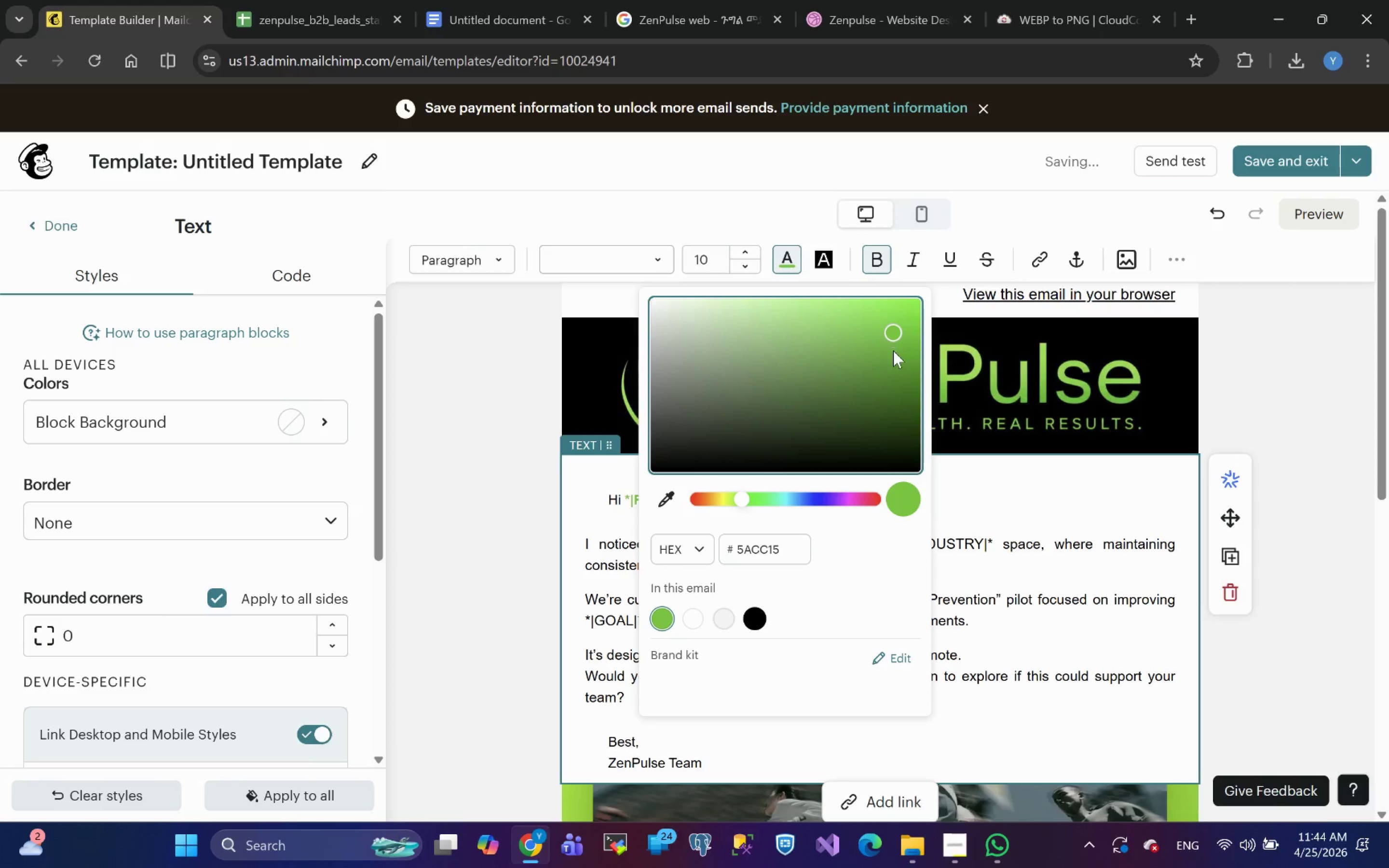 
left_click([894, 359])
 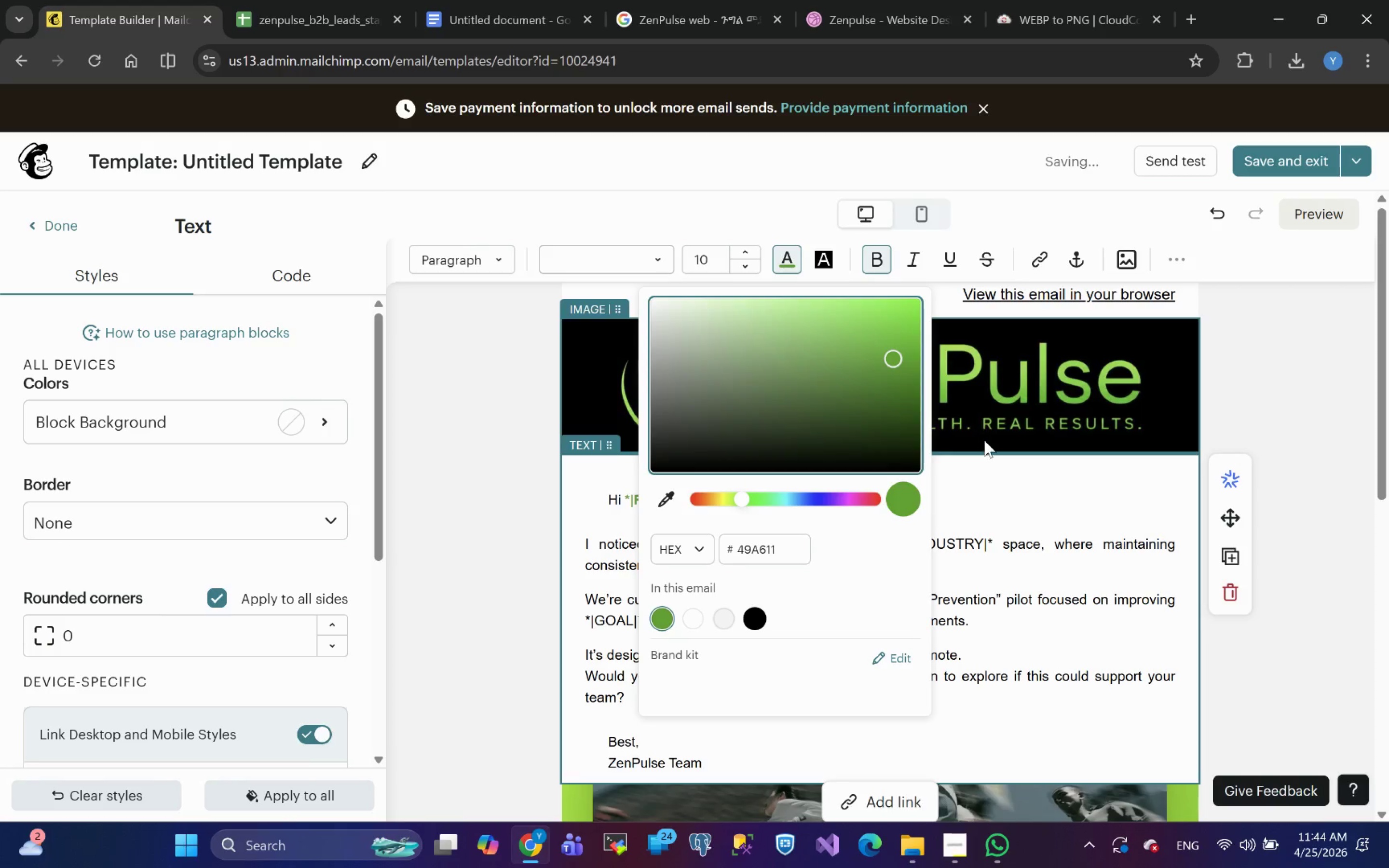 
left_click([1000, 460])
 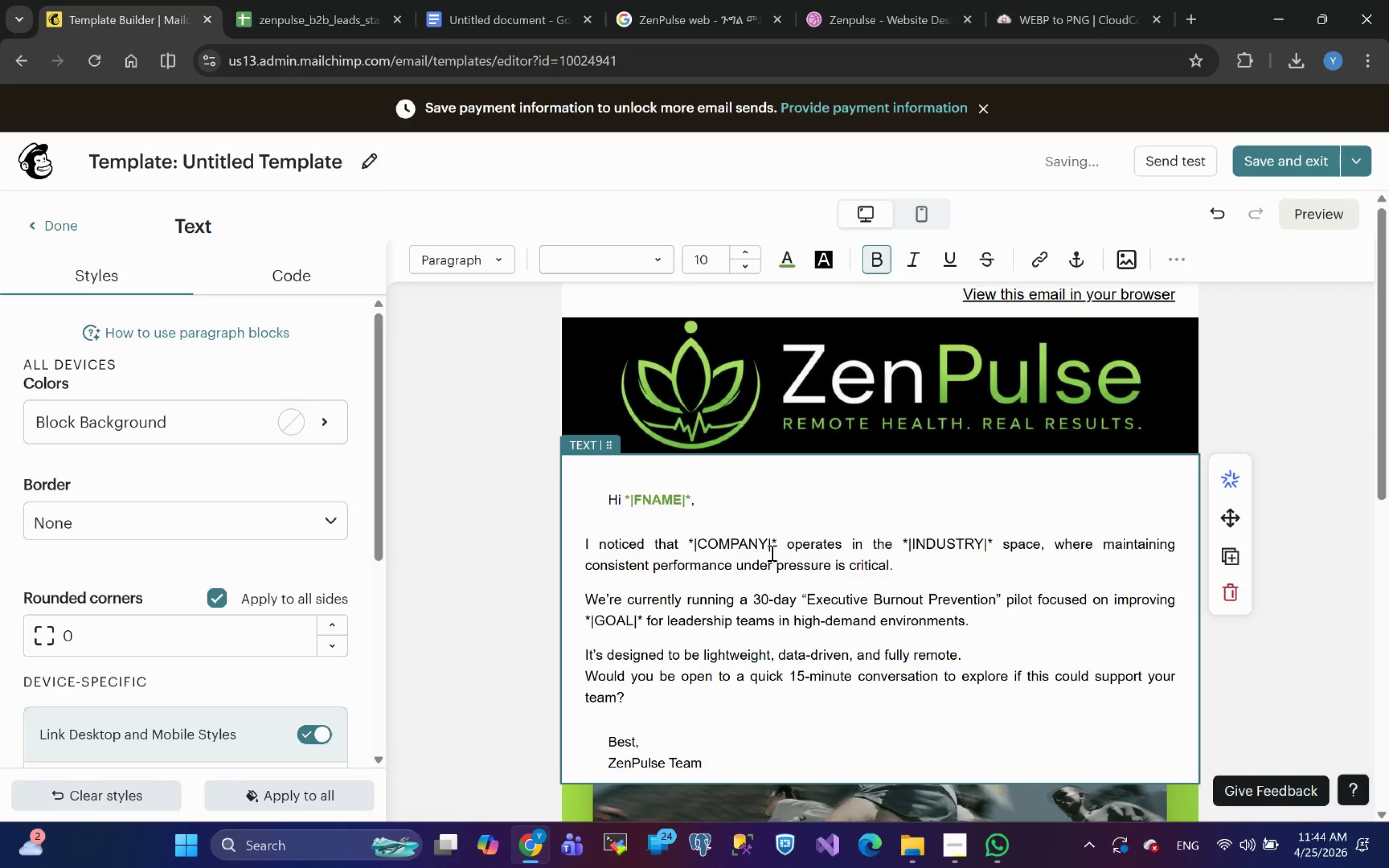 
left_click_drag(start_coordinate=[778, 540], to_coordinate=[687, 544])
 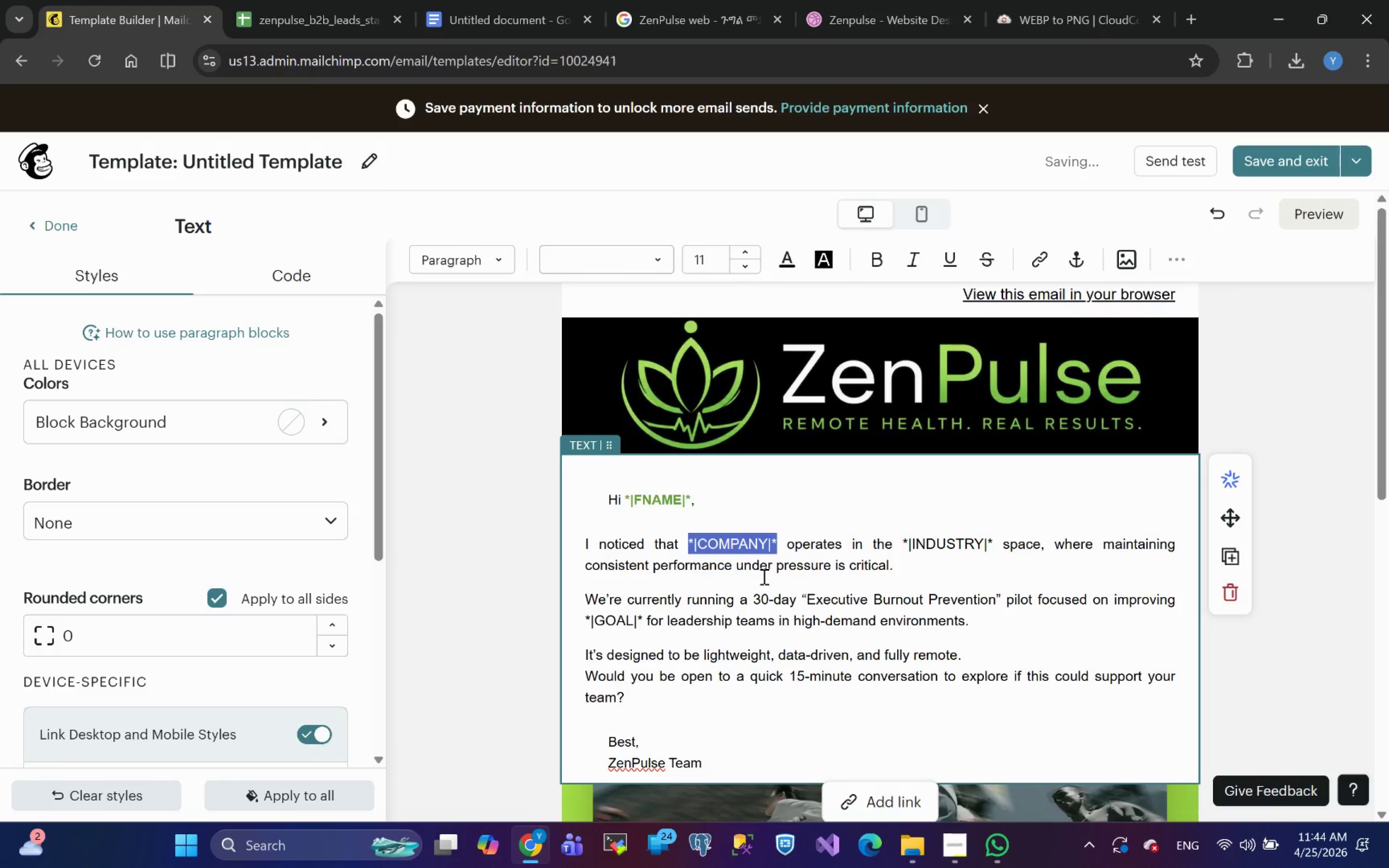 
key(Control+B)
 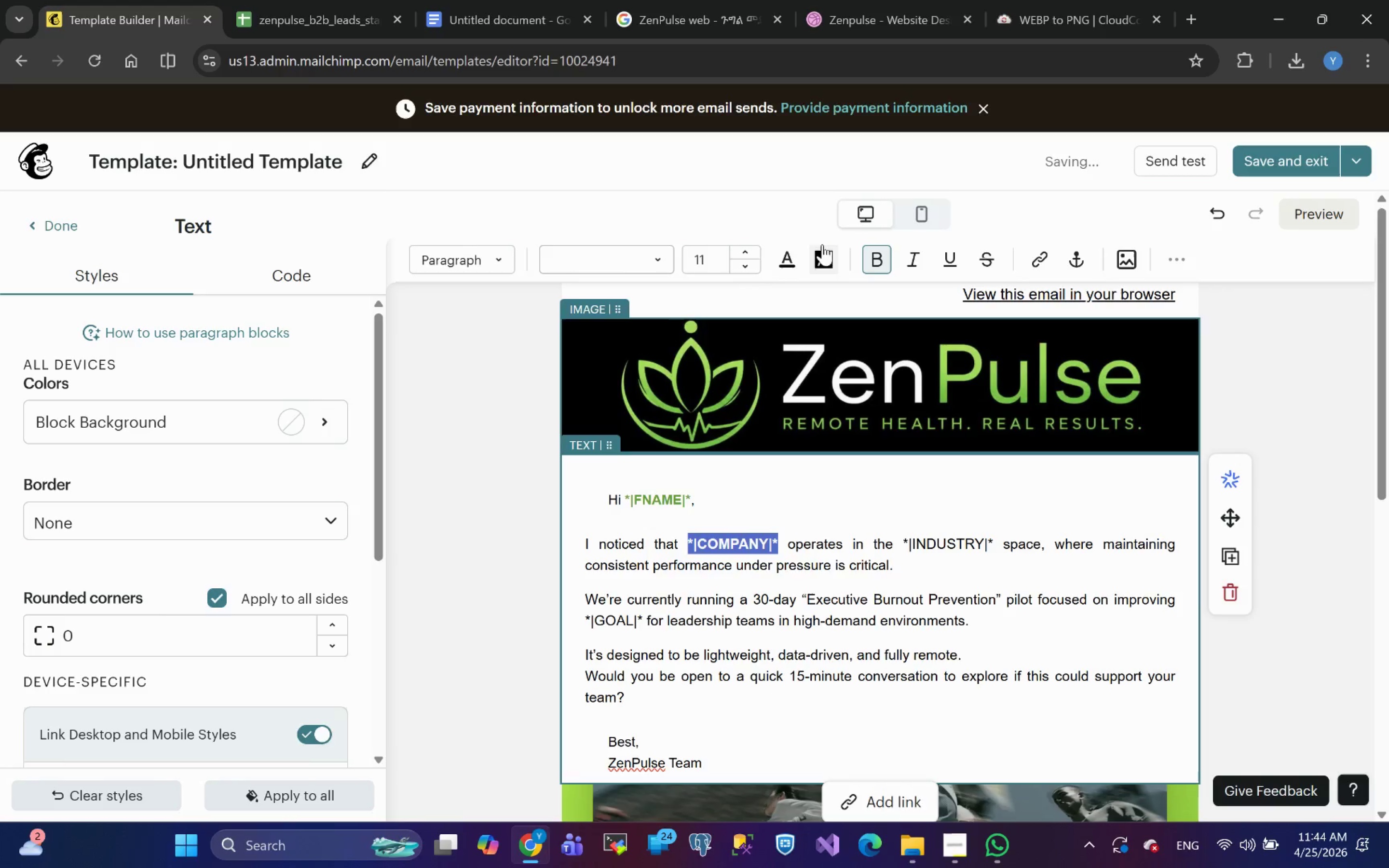 
left_click([789, 253])
 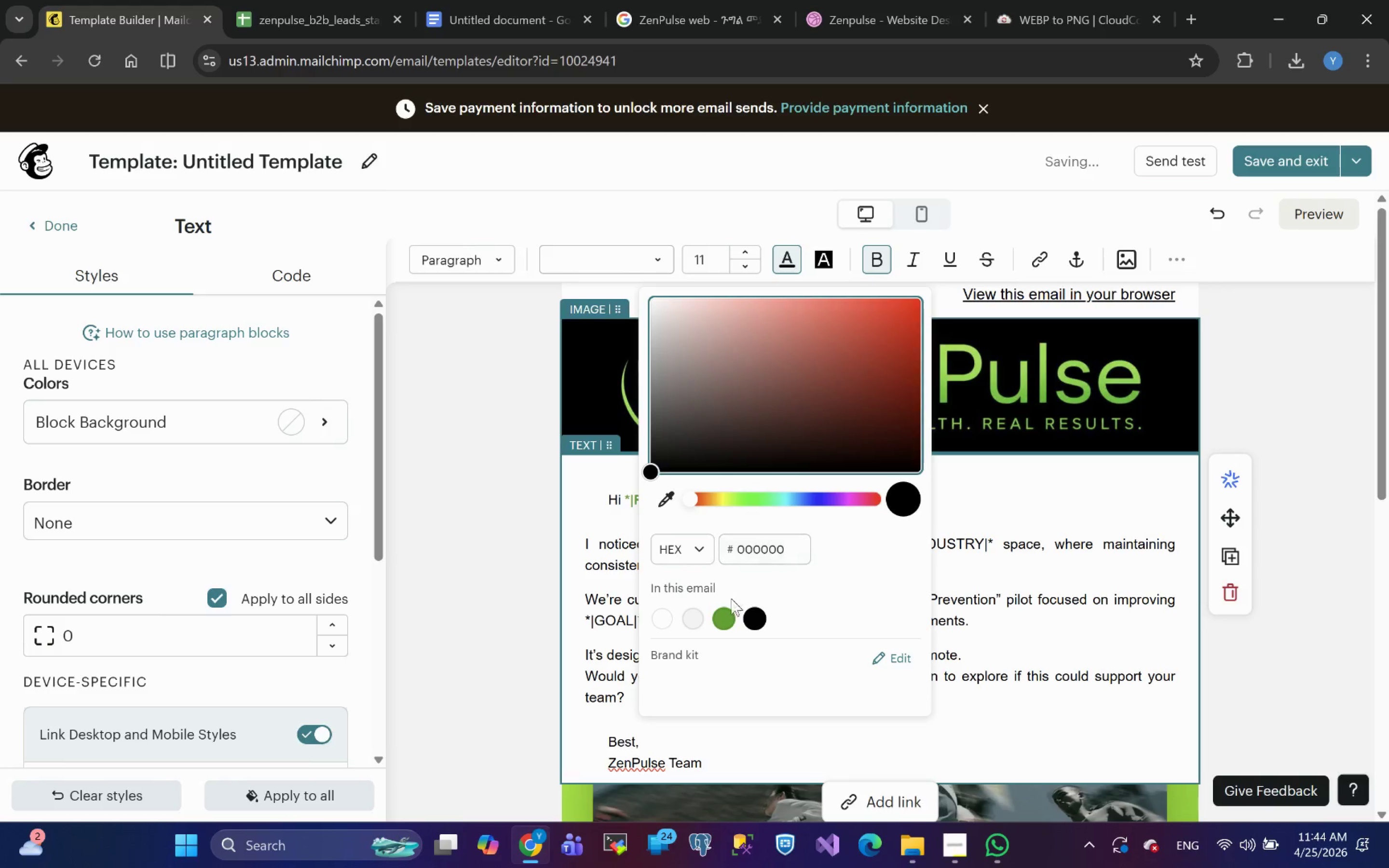 
left_click([726, 621])
 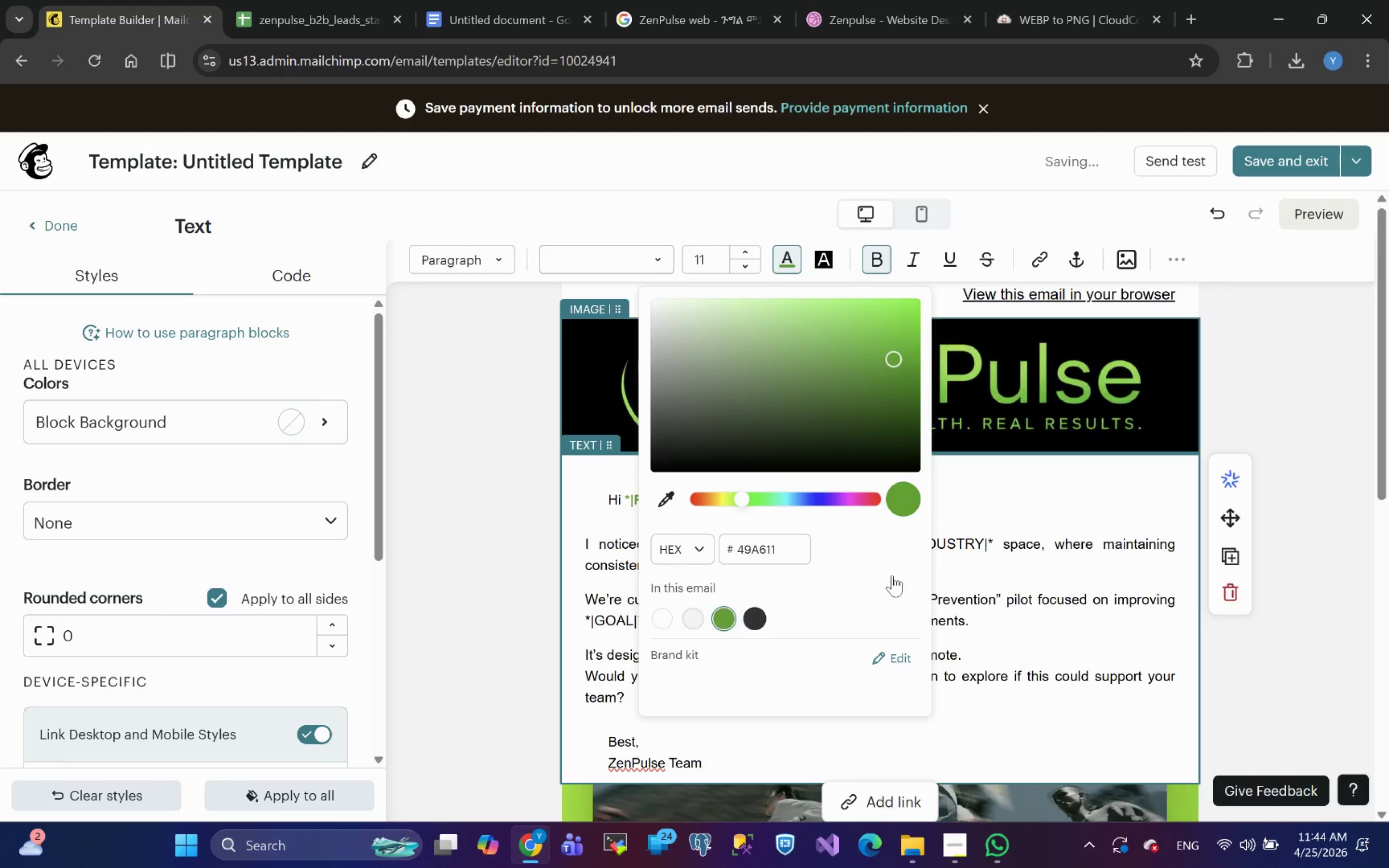 
left_click([973, 563])
 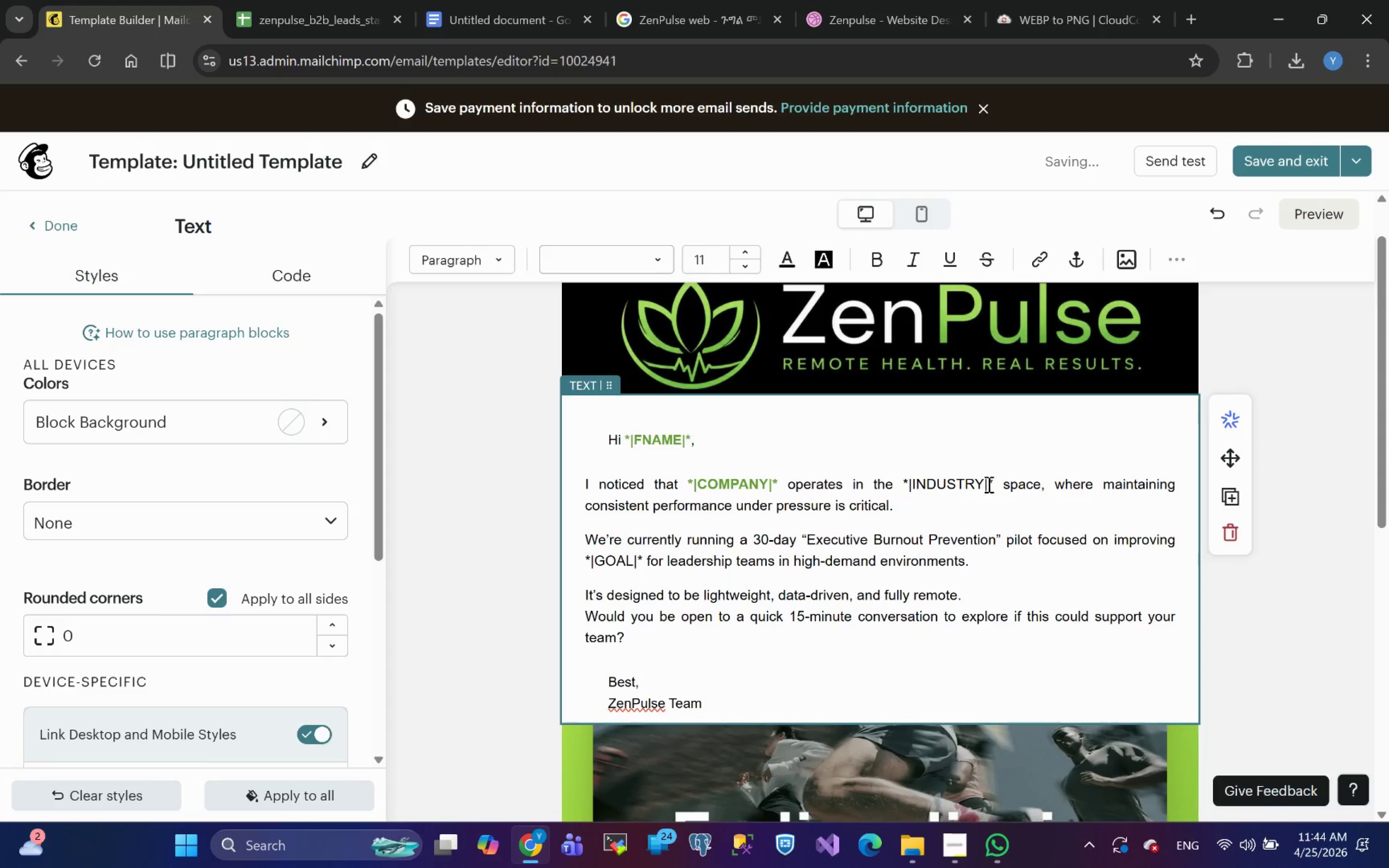 
left_click_drag(start_coordinate=[994, 483], to_coordinate=[902, 486])
 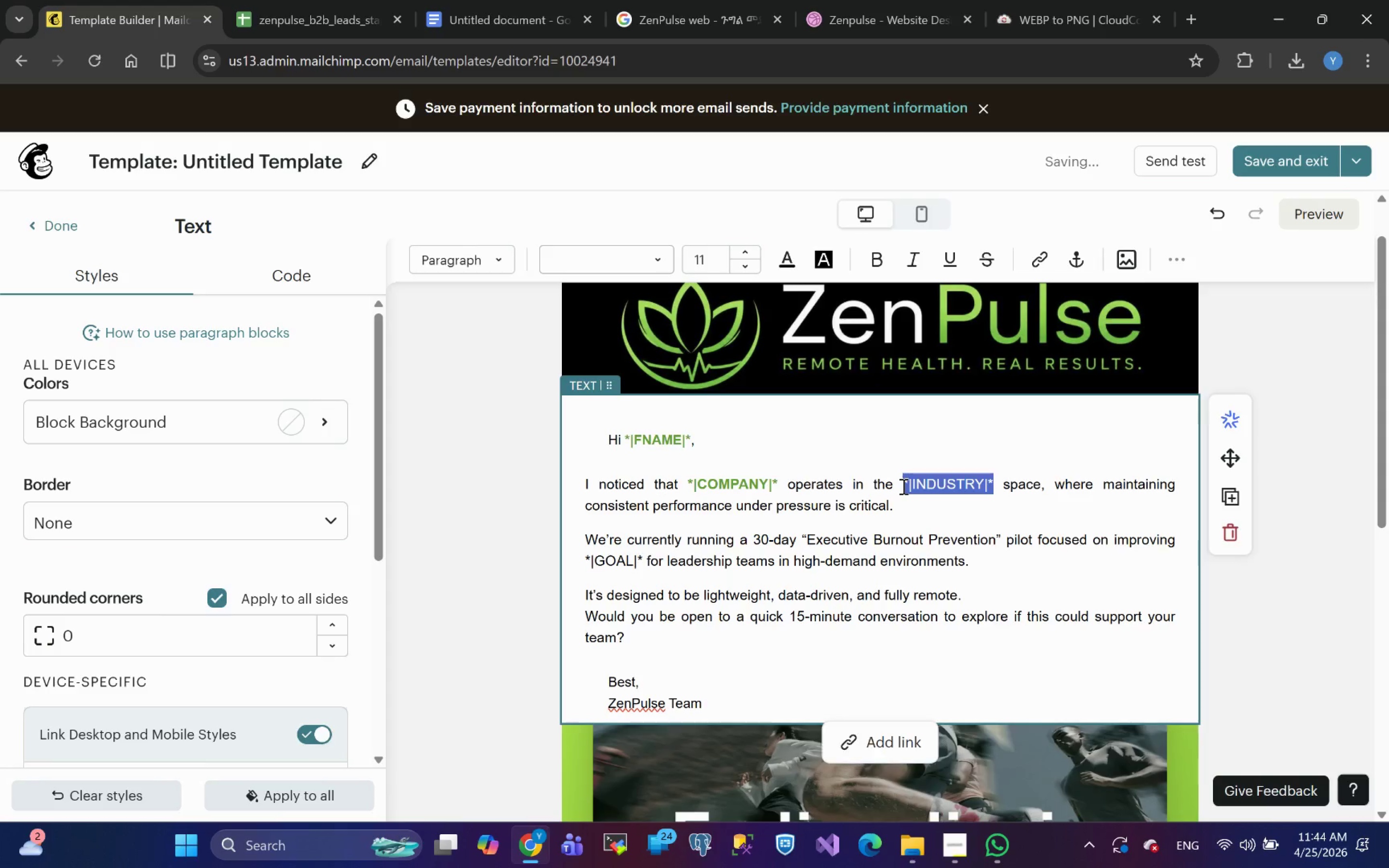 
hold_key(key=B, duration=0.32)
 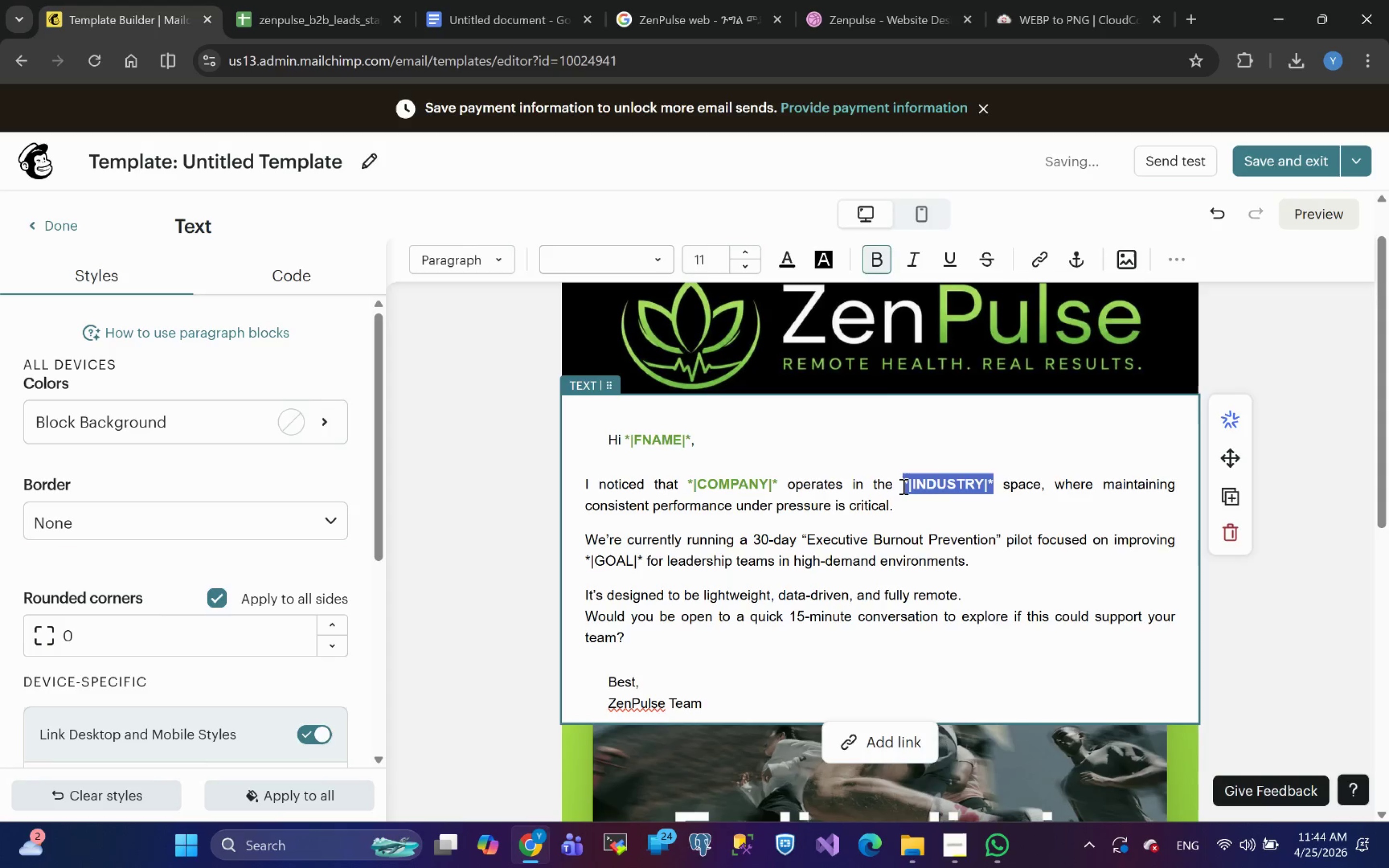 
key(Control+B)
 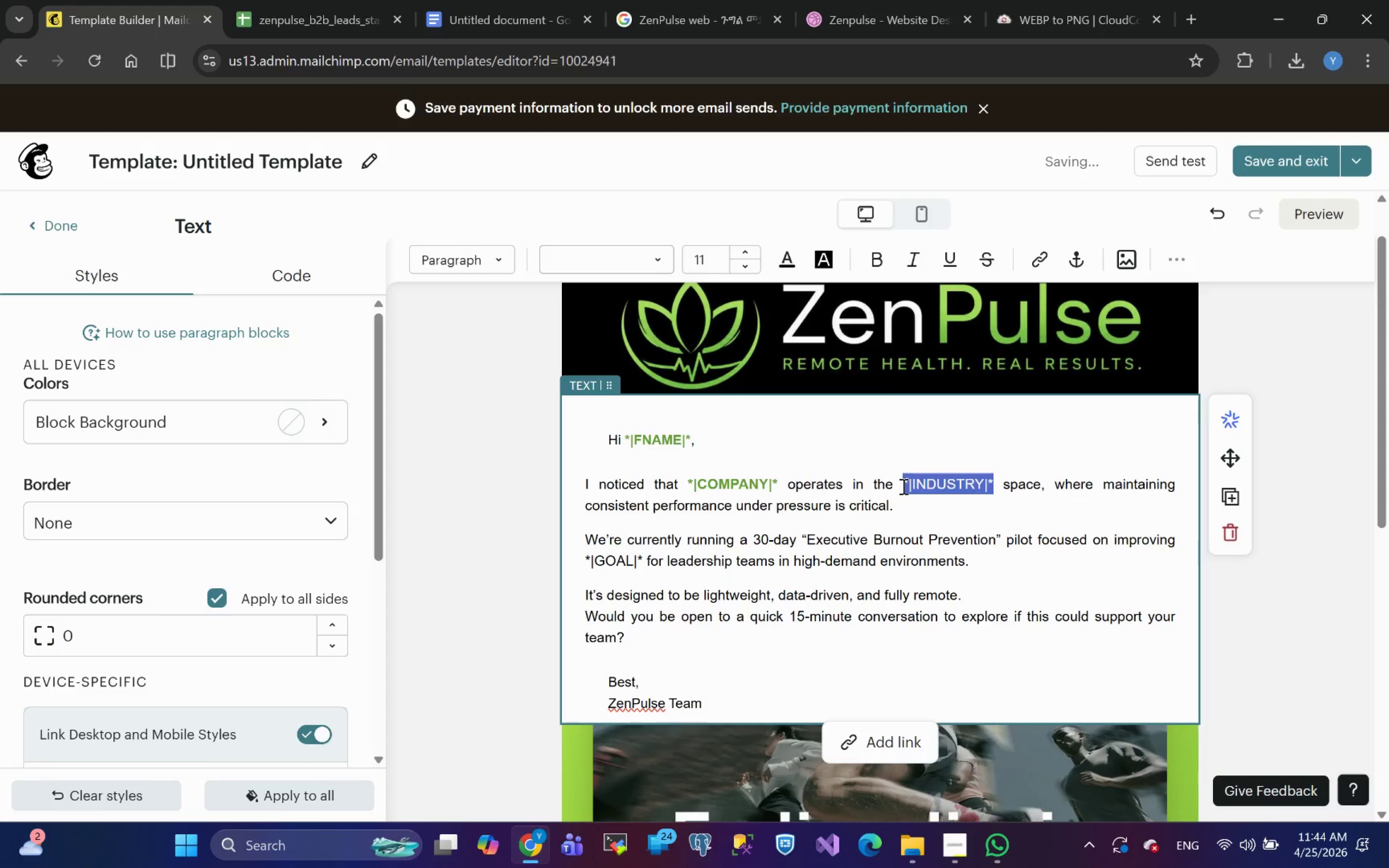 
key(Control+B)
 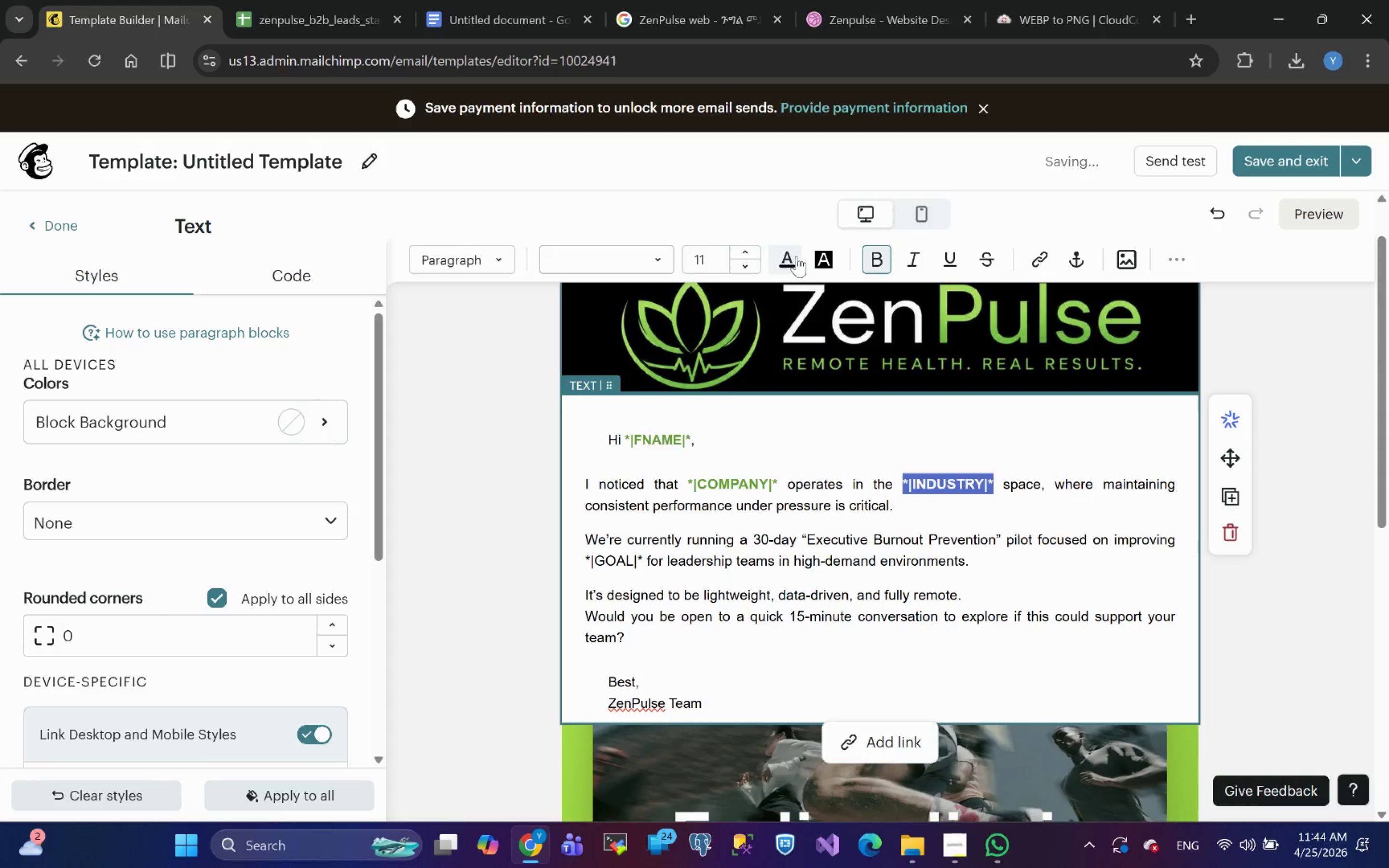 
left_click([789, 255])
 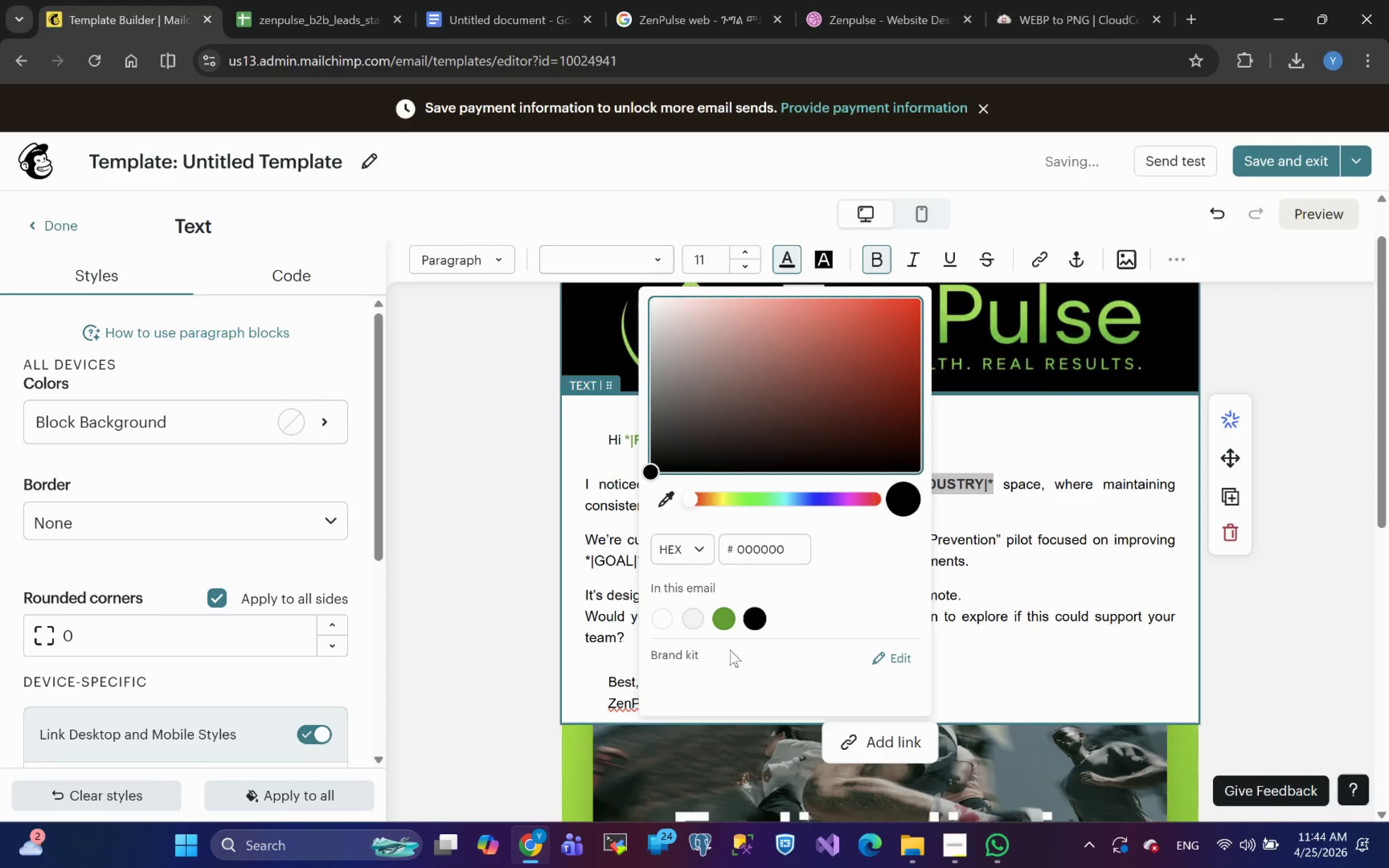 
left_click([725, 626])
 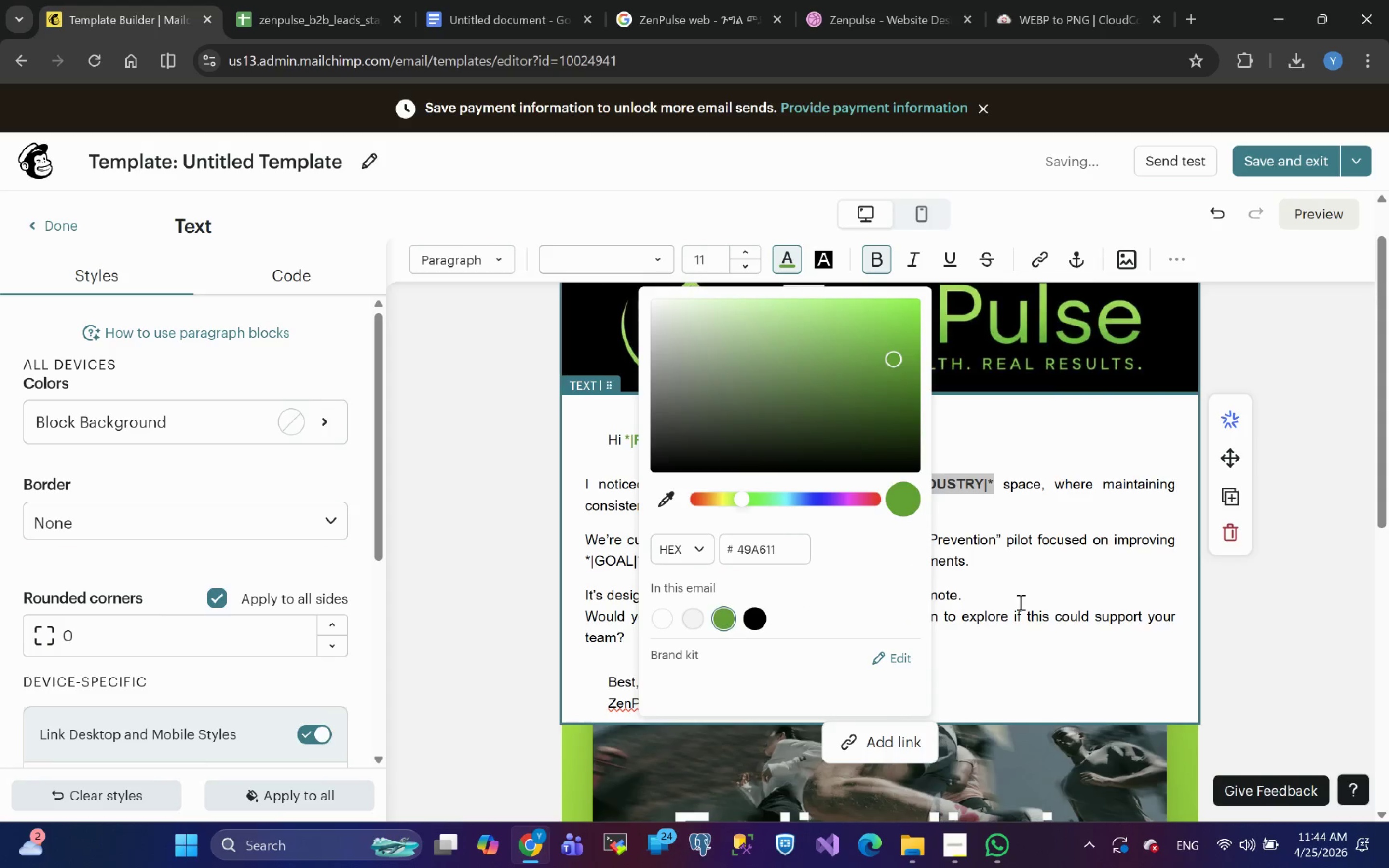 
left_click([1036, 605])
 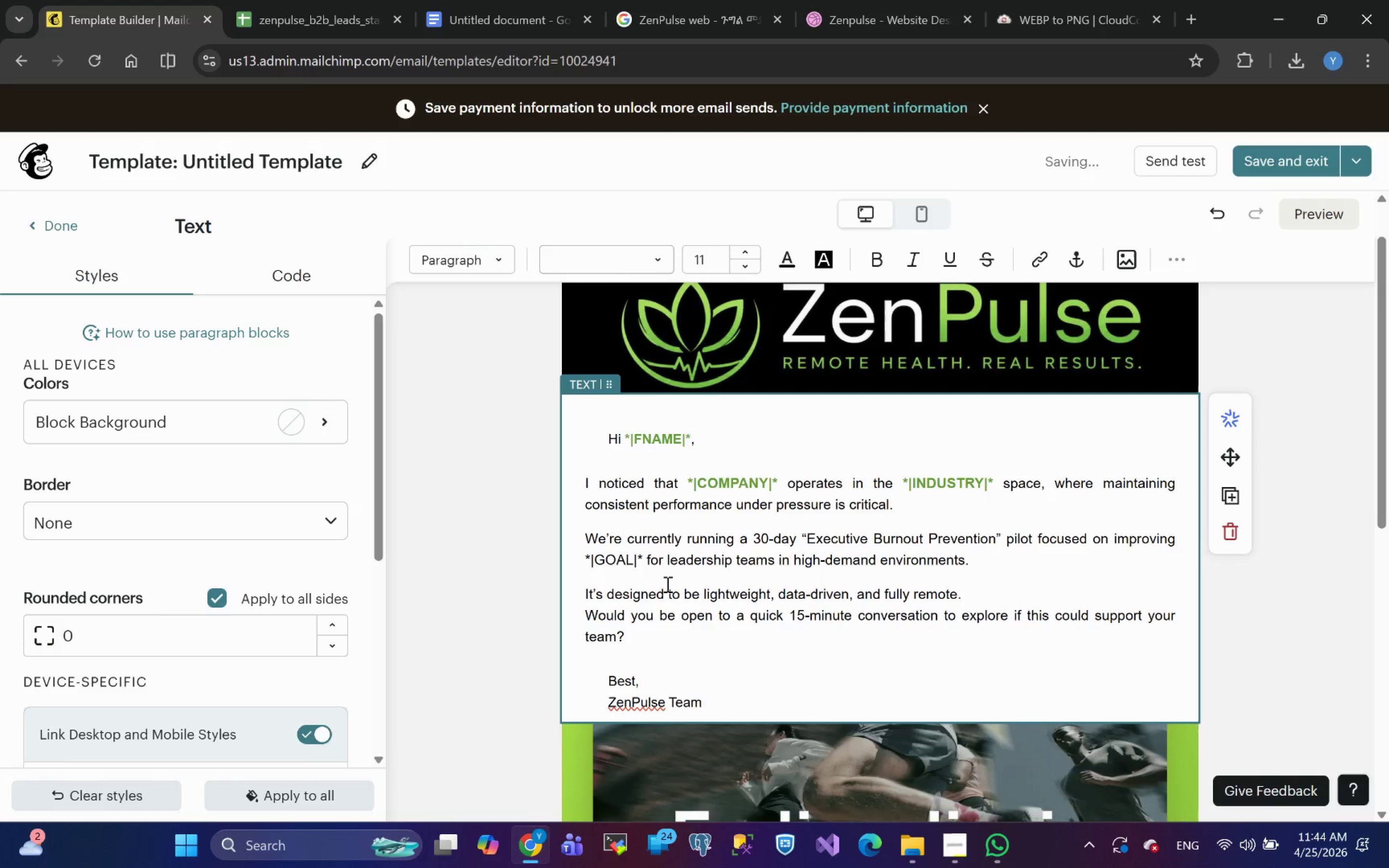 
left_click_drag(start_coordinate=[645, 558], to_coordinate=[587, 557])
 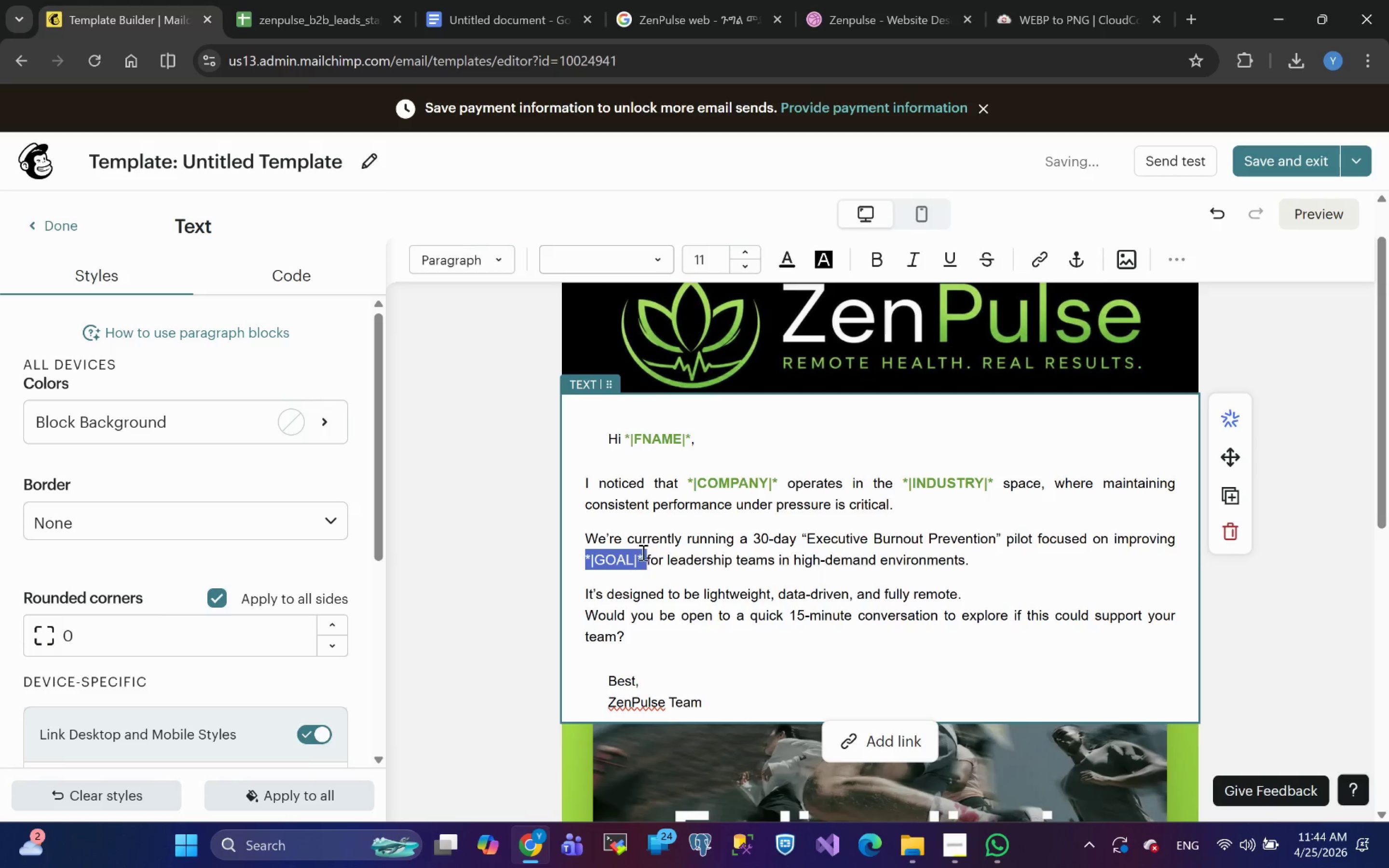 
left_click([643, 556])
 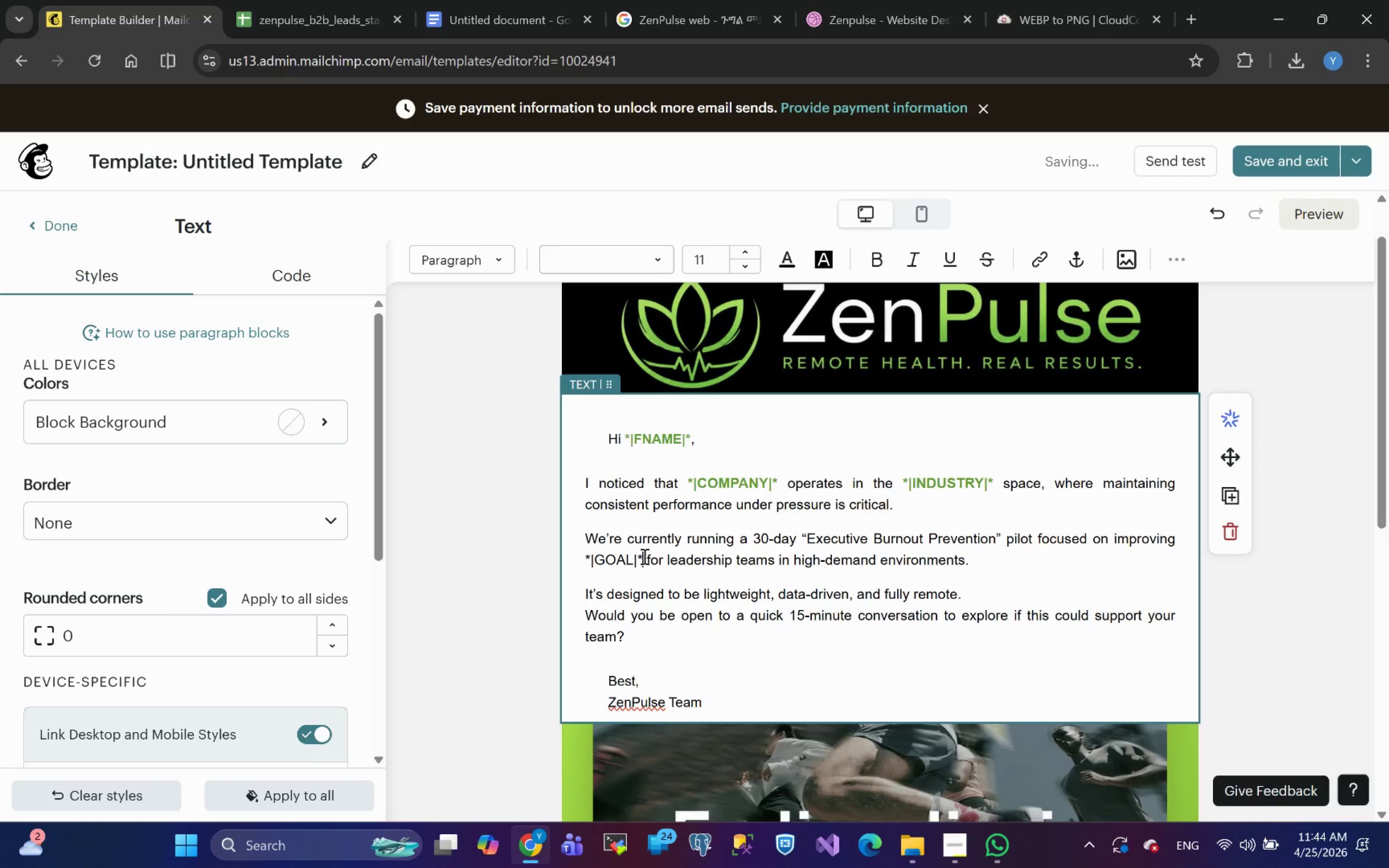 
left_click_drag(start_coordinate=[643, 556], to_coordinate=[585, 559])
 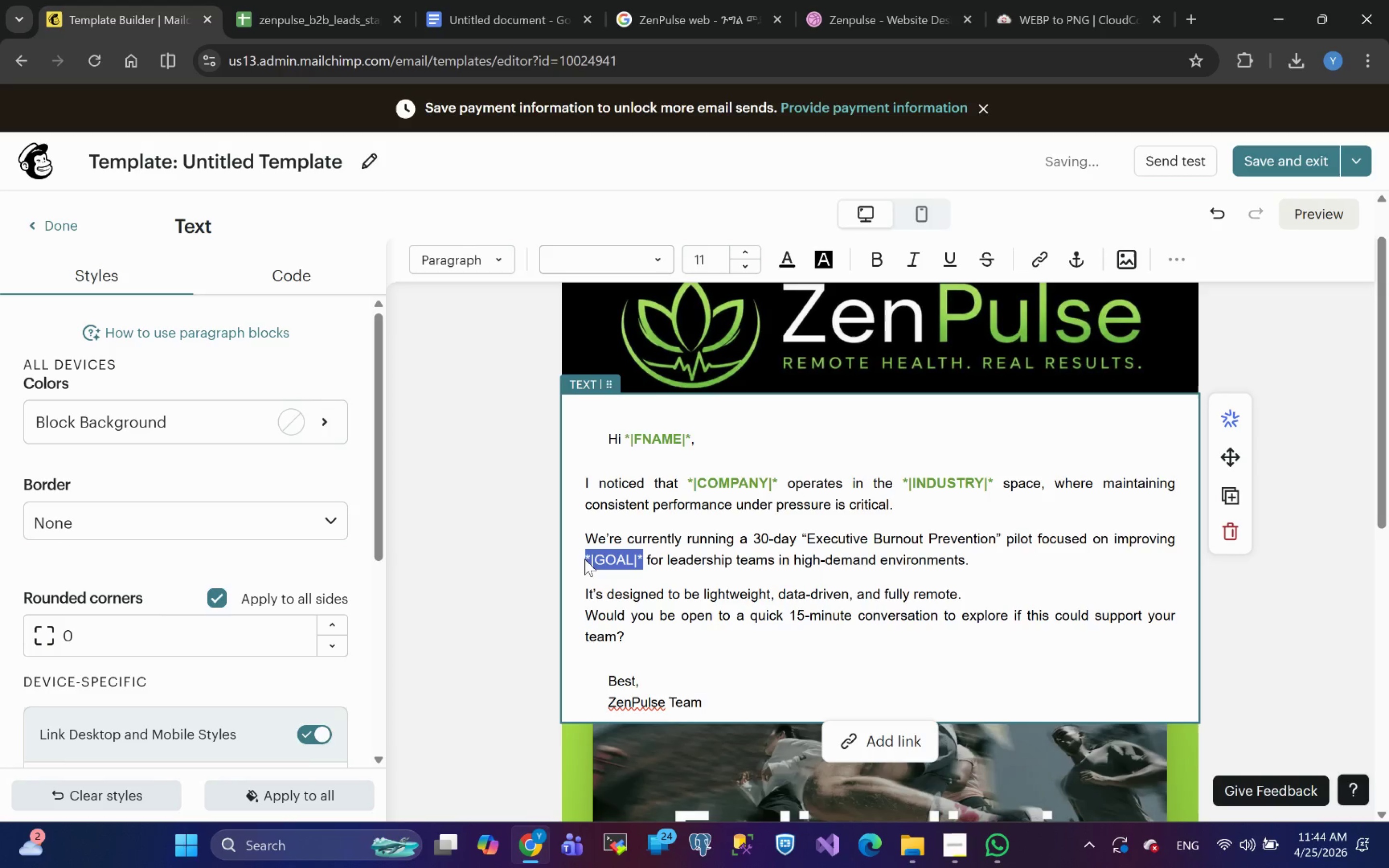 
key(Control+B)
 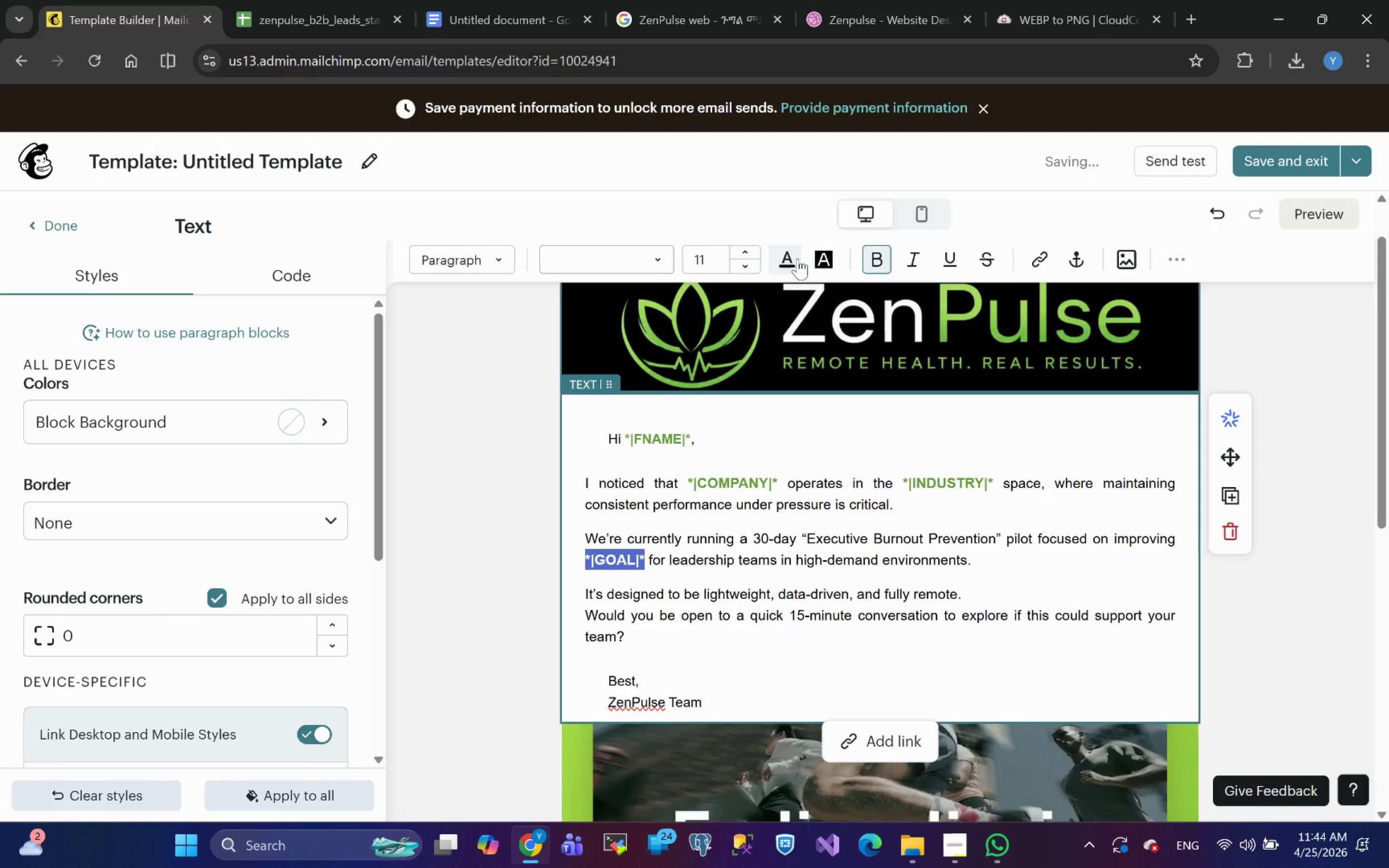 
left_click([796, 258])
 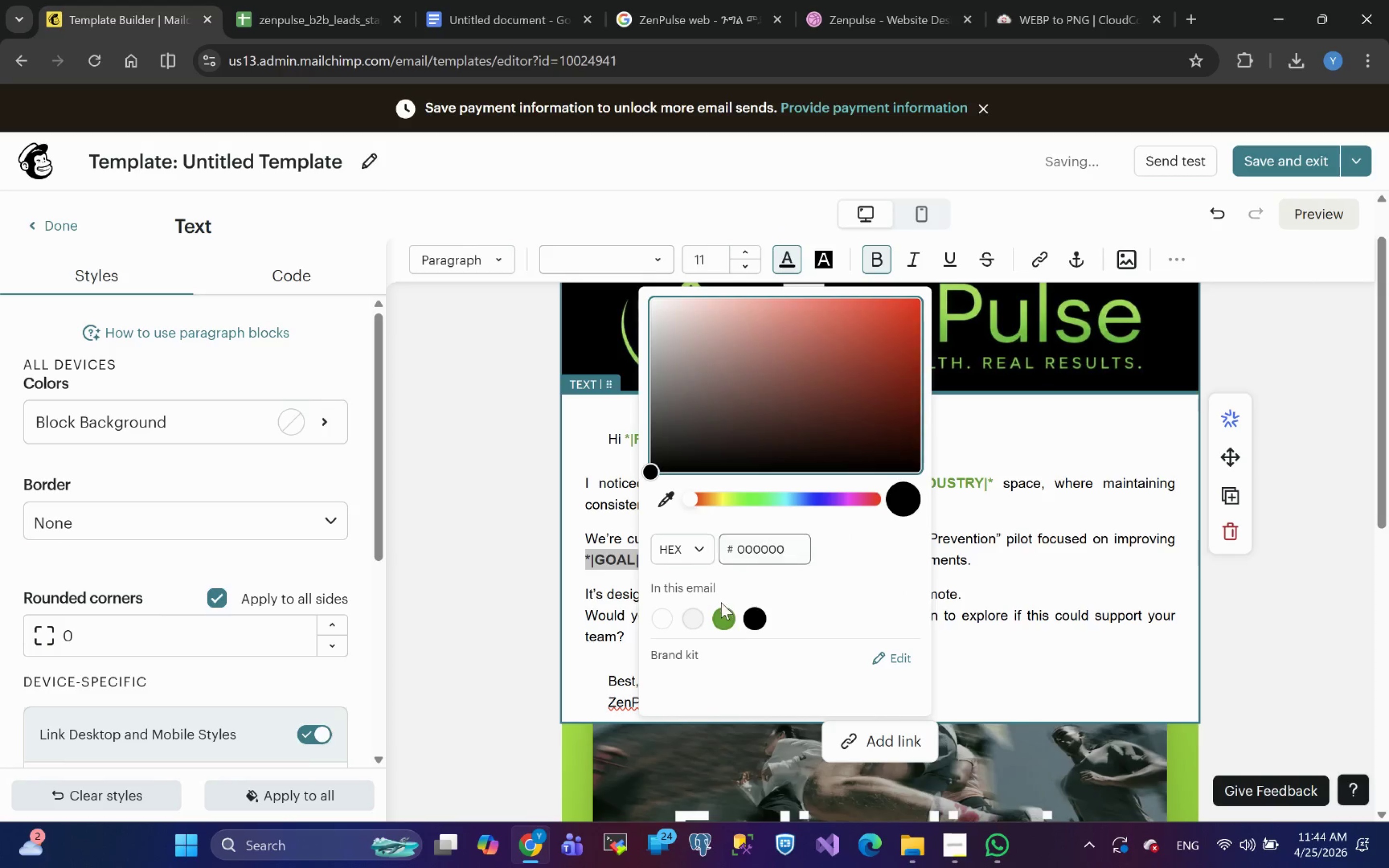 
left_click([727, 622])
 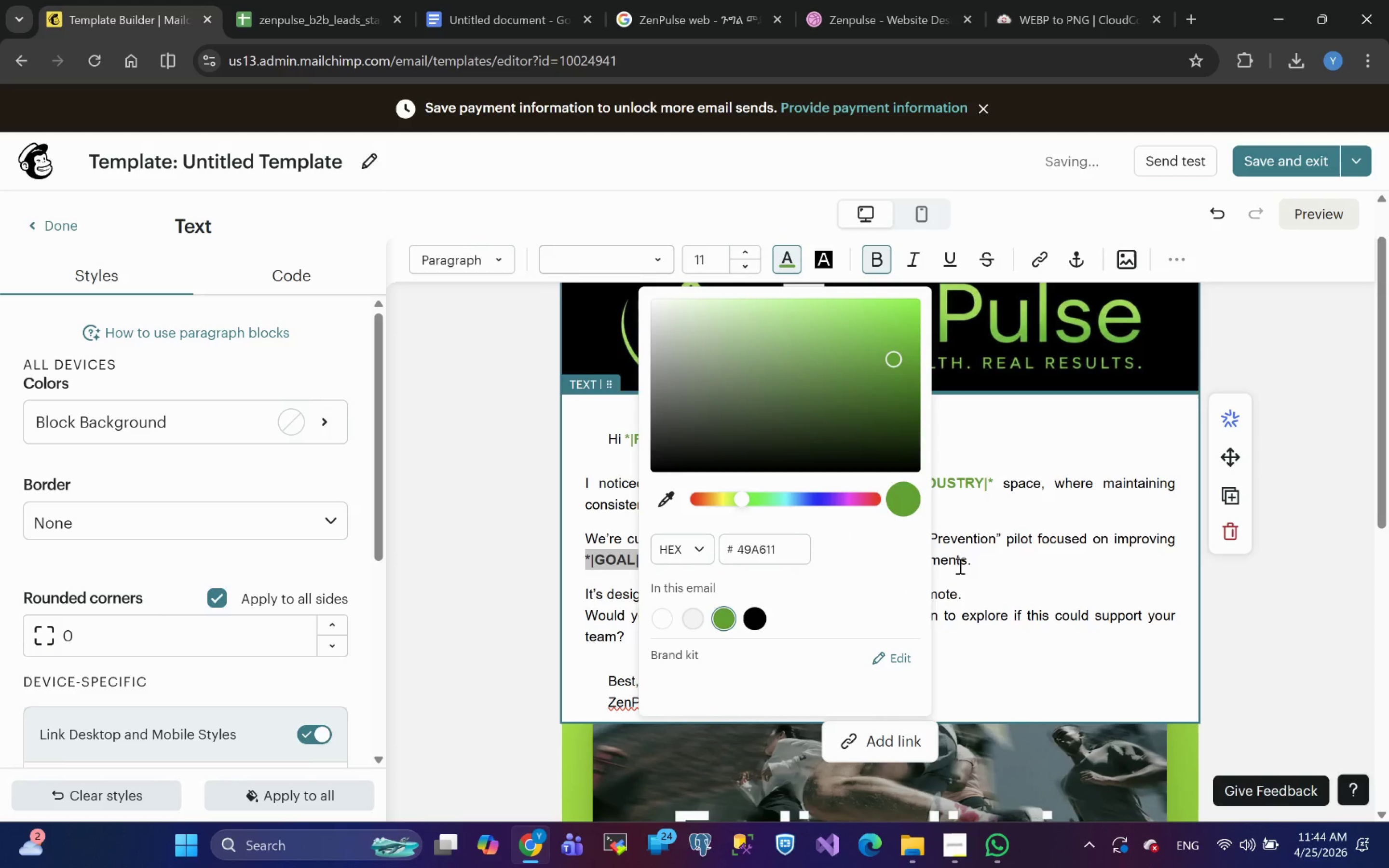 
left_click([998, 581])
 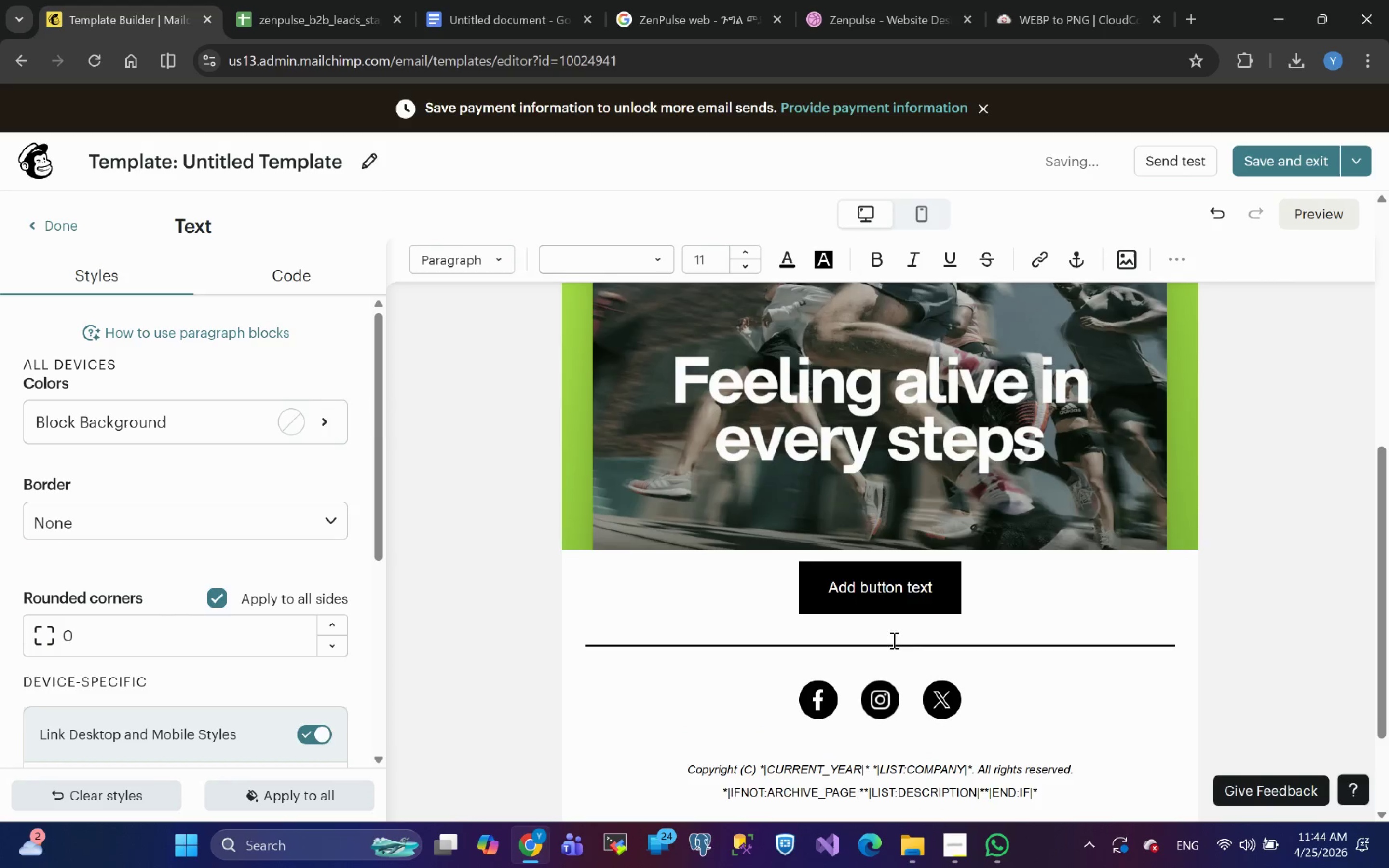 
wait(5.16)
 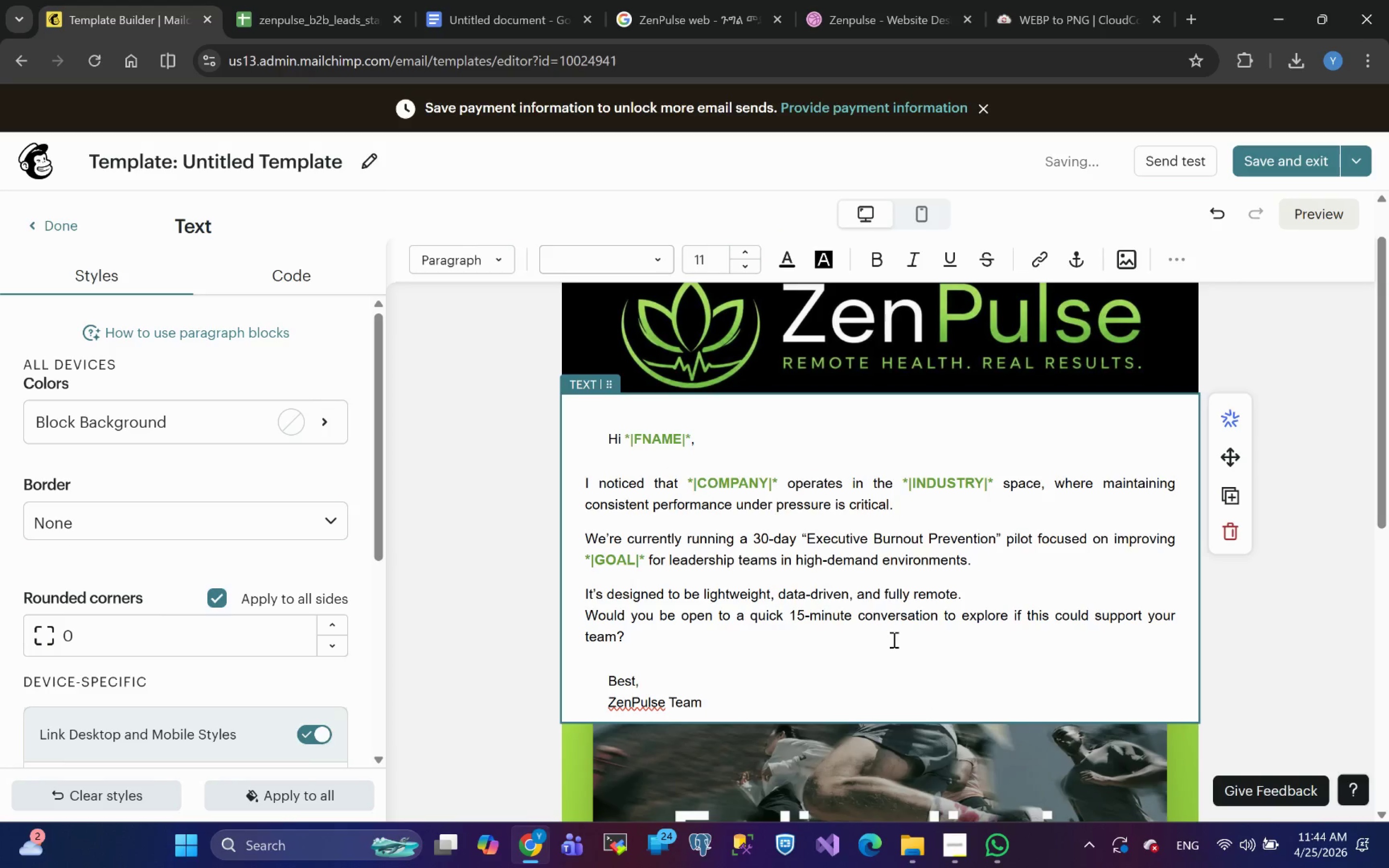 
left_click([978, 537])
 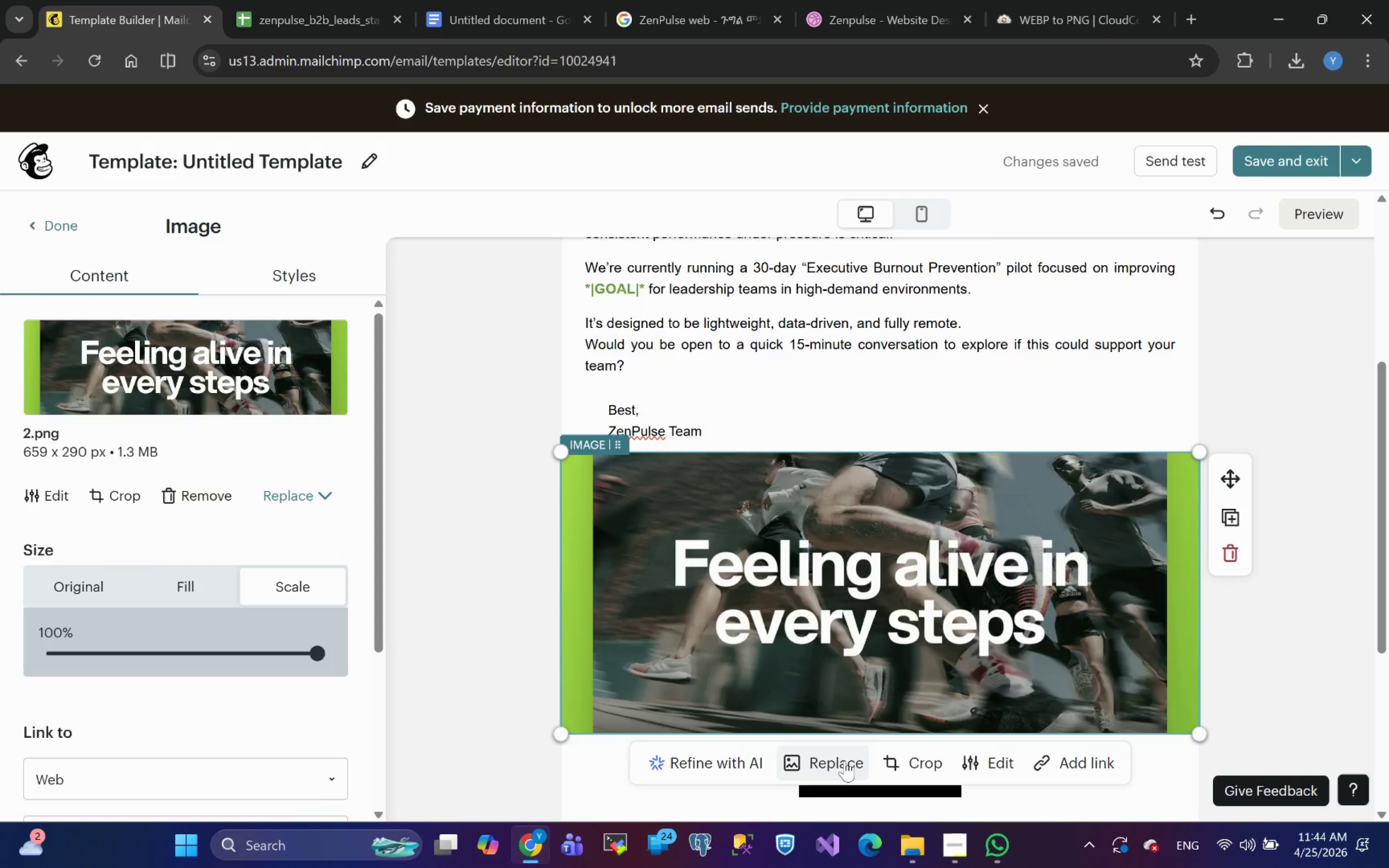 
left_click([921, 761])
 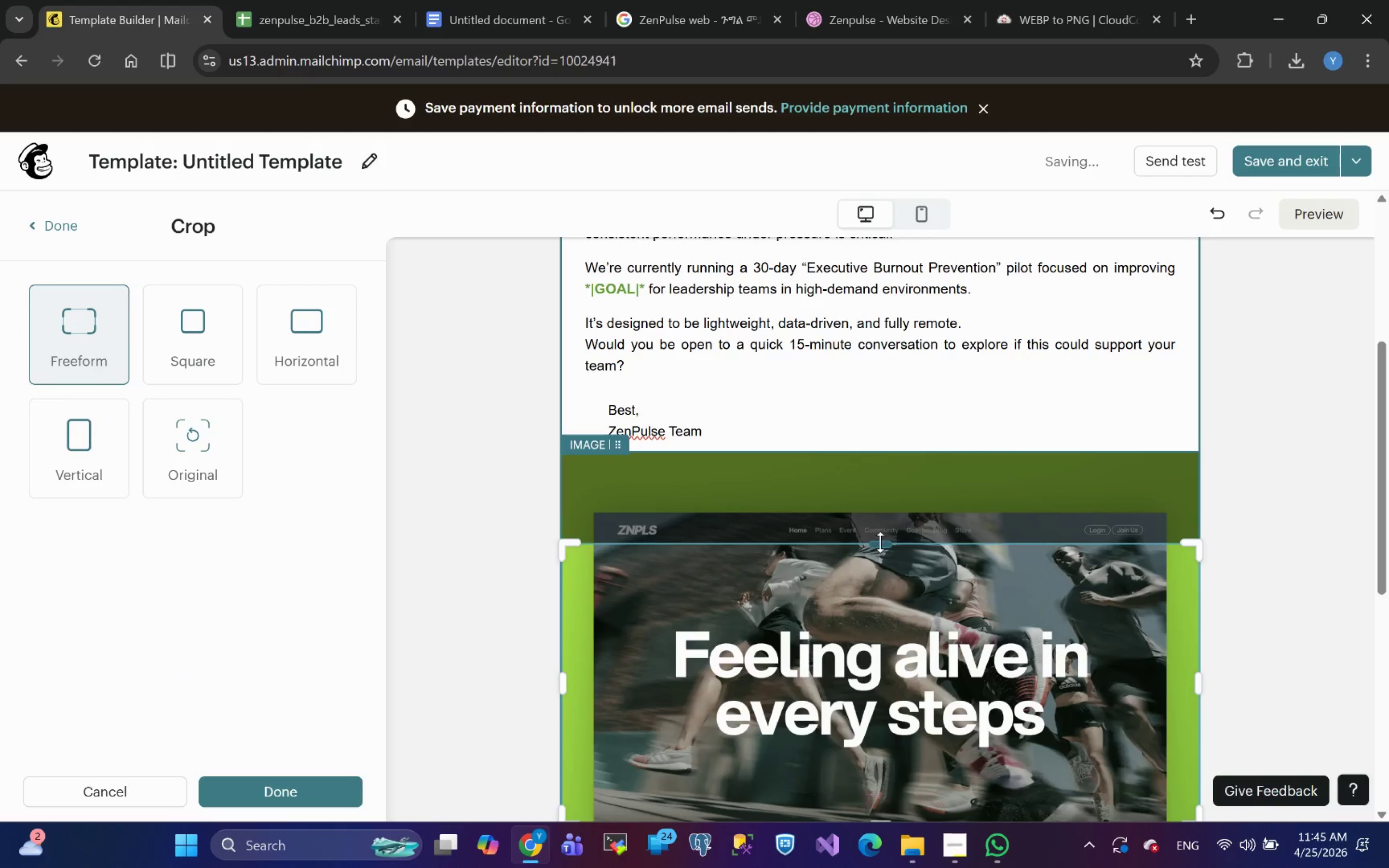 
left_click_drag(start_coordinate=[881, 546], to_coordinate=[882, 589])
 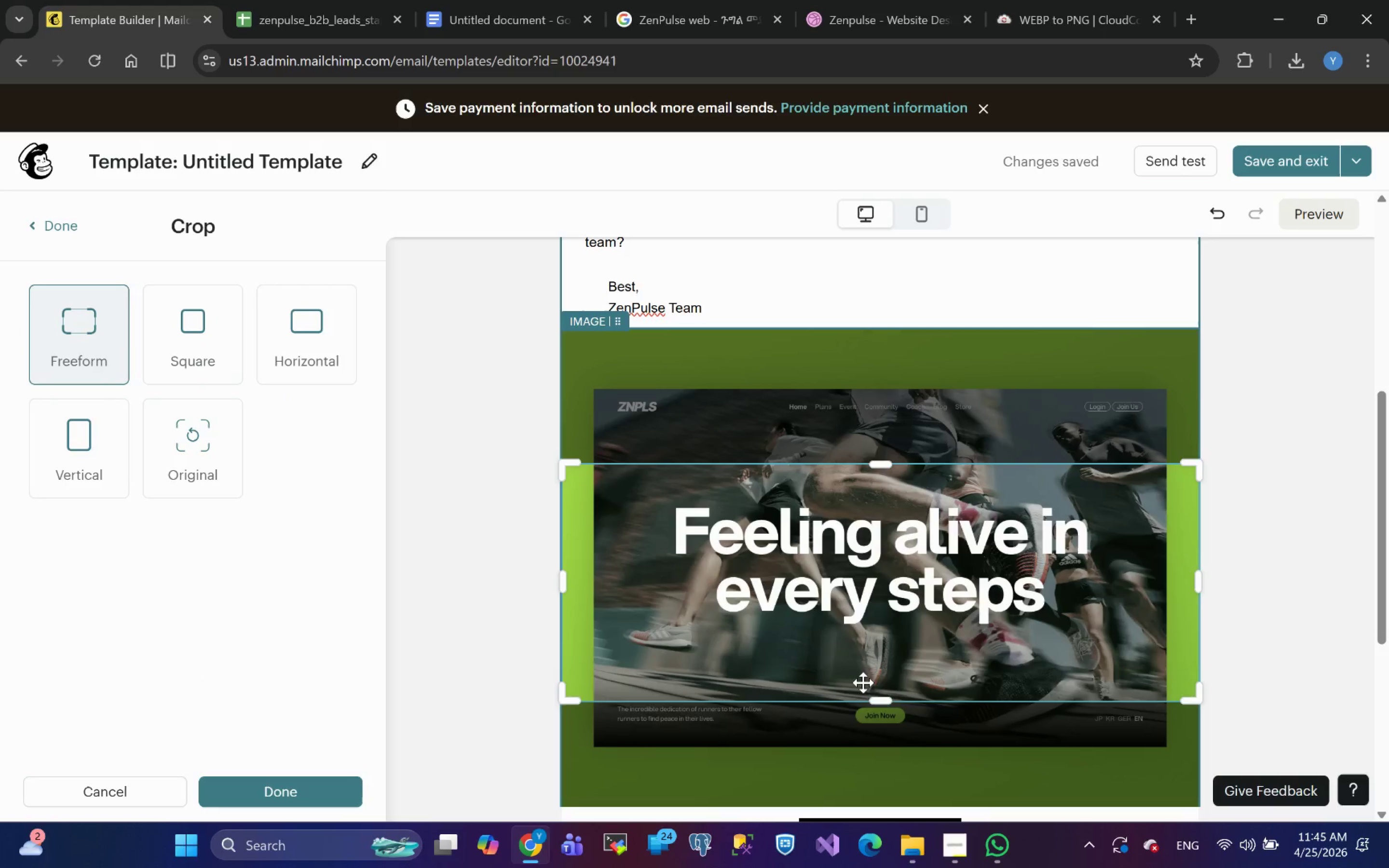 
left_click_drag(start_coordinate=[881, 698], to_coordinate=[877, 648])
 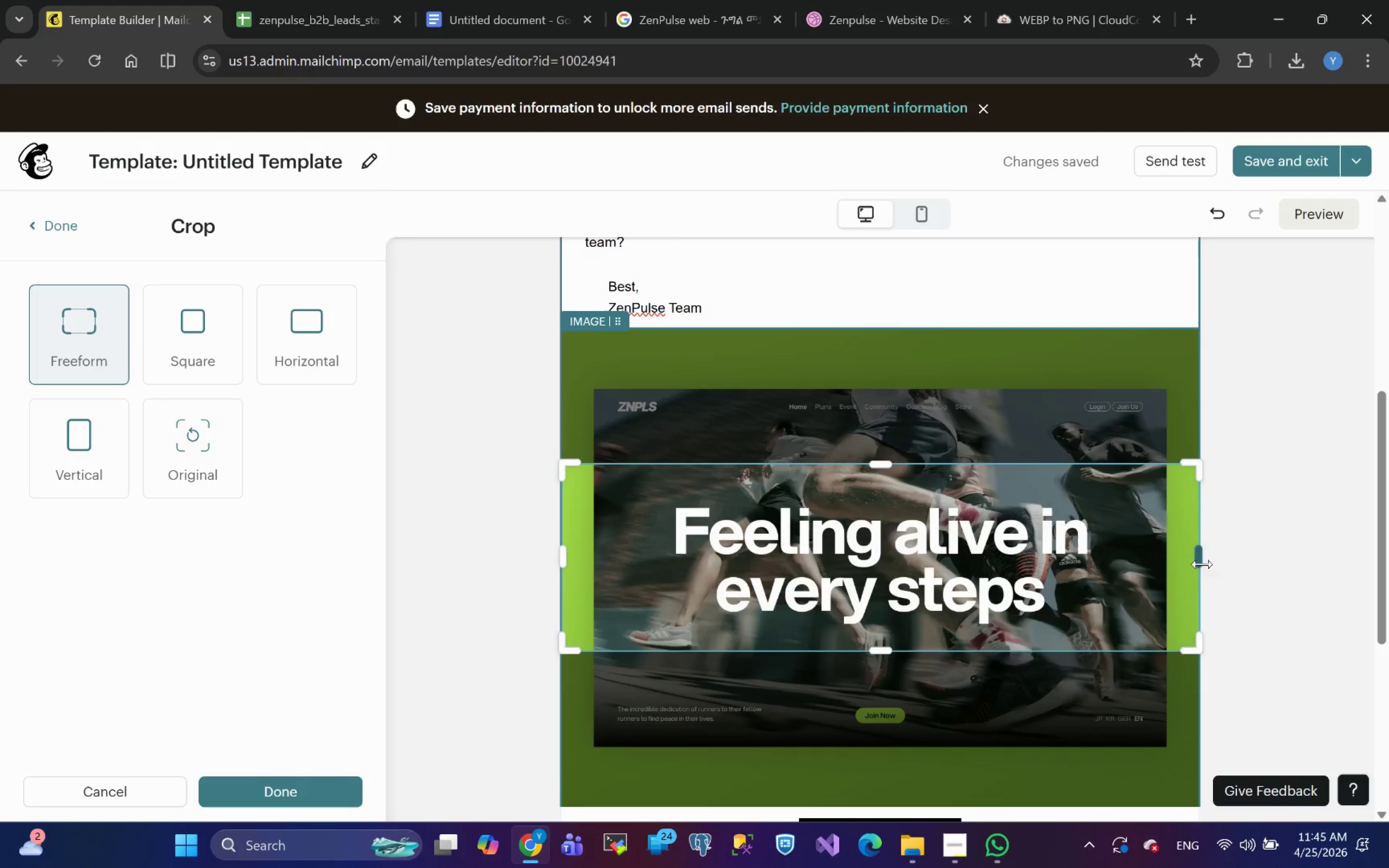 
left_click([1301, 584])
 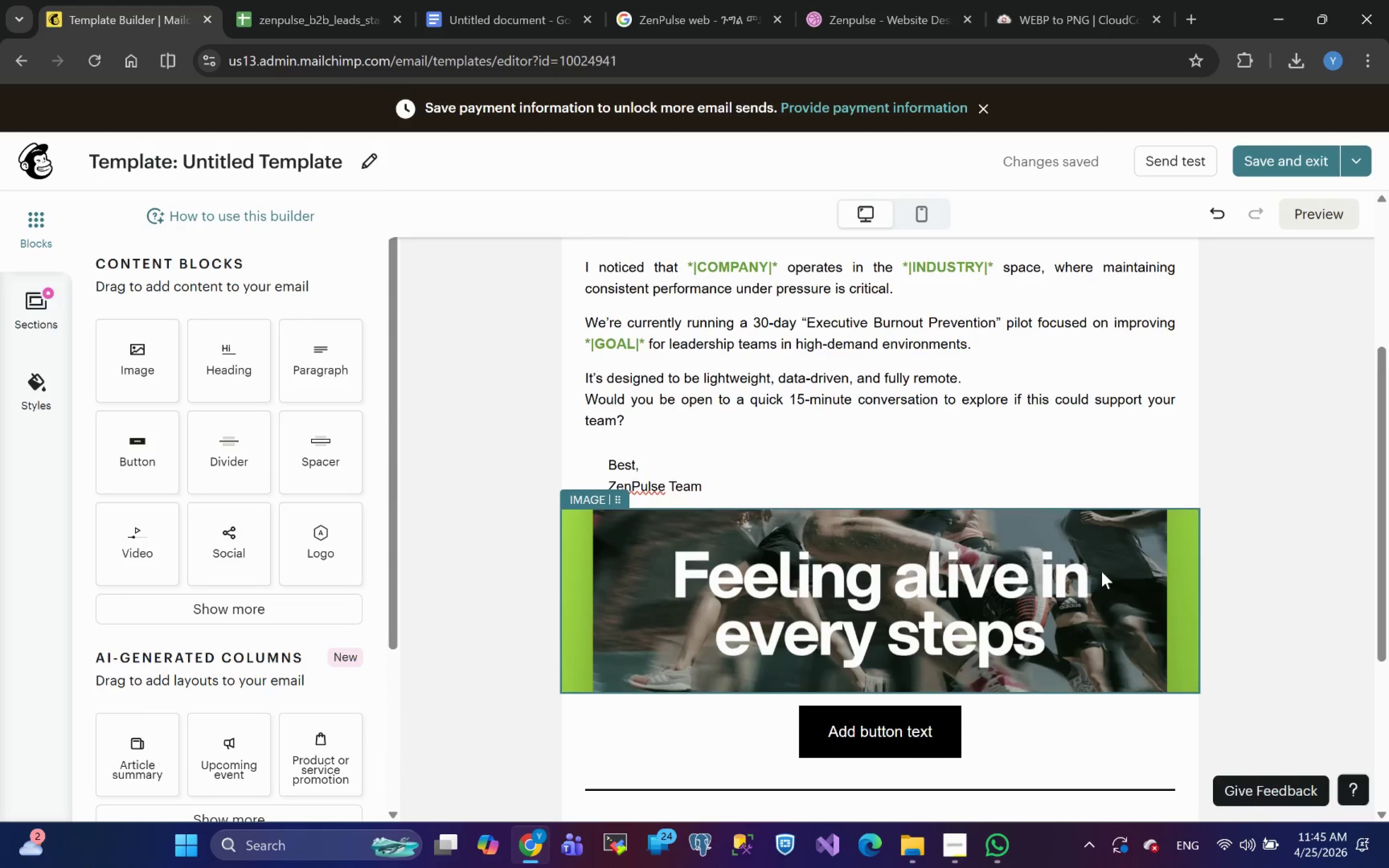 
wait(10.26)
 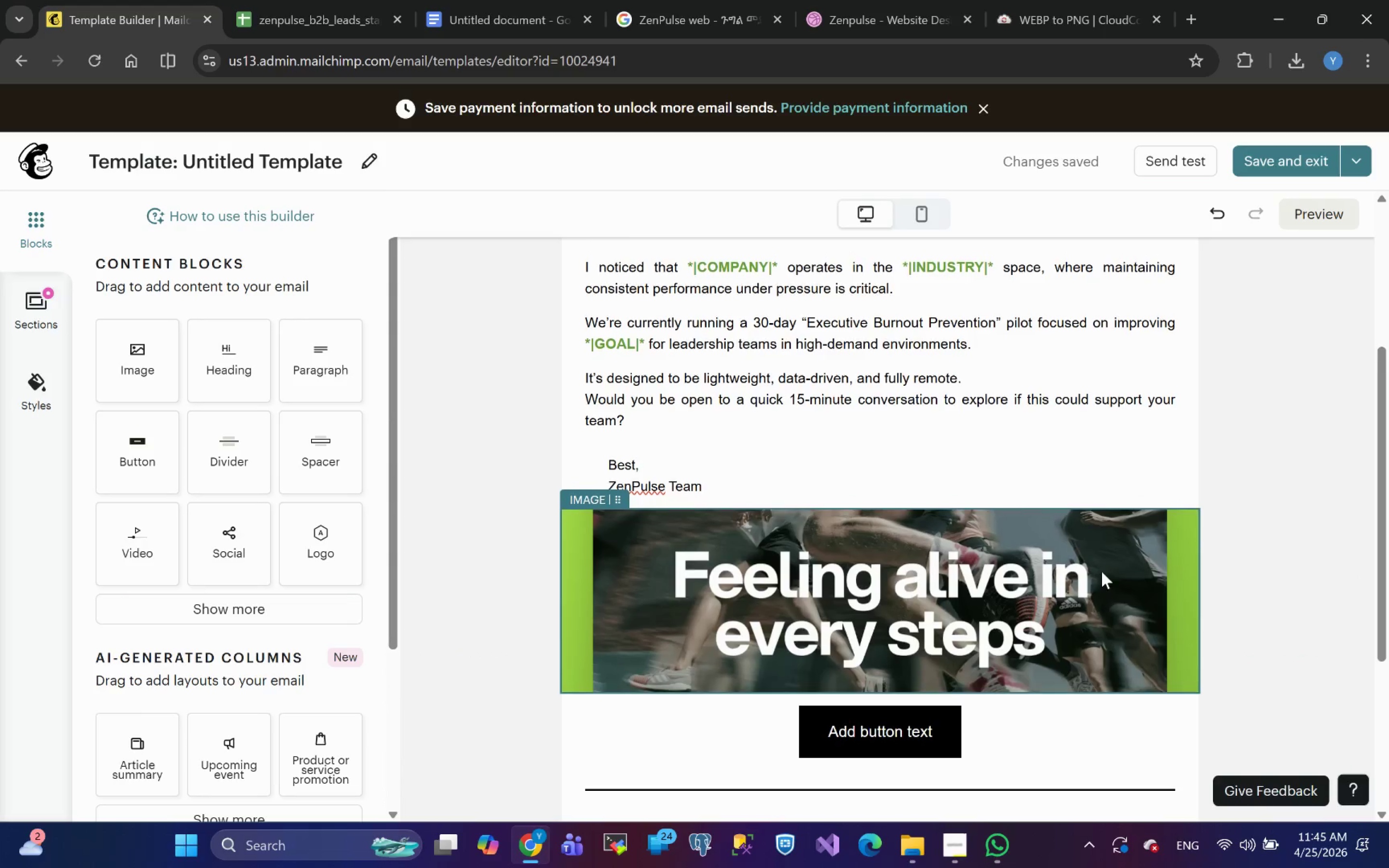 
left_click([951, 767])
 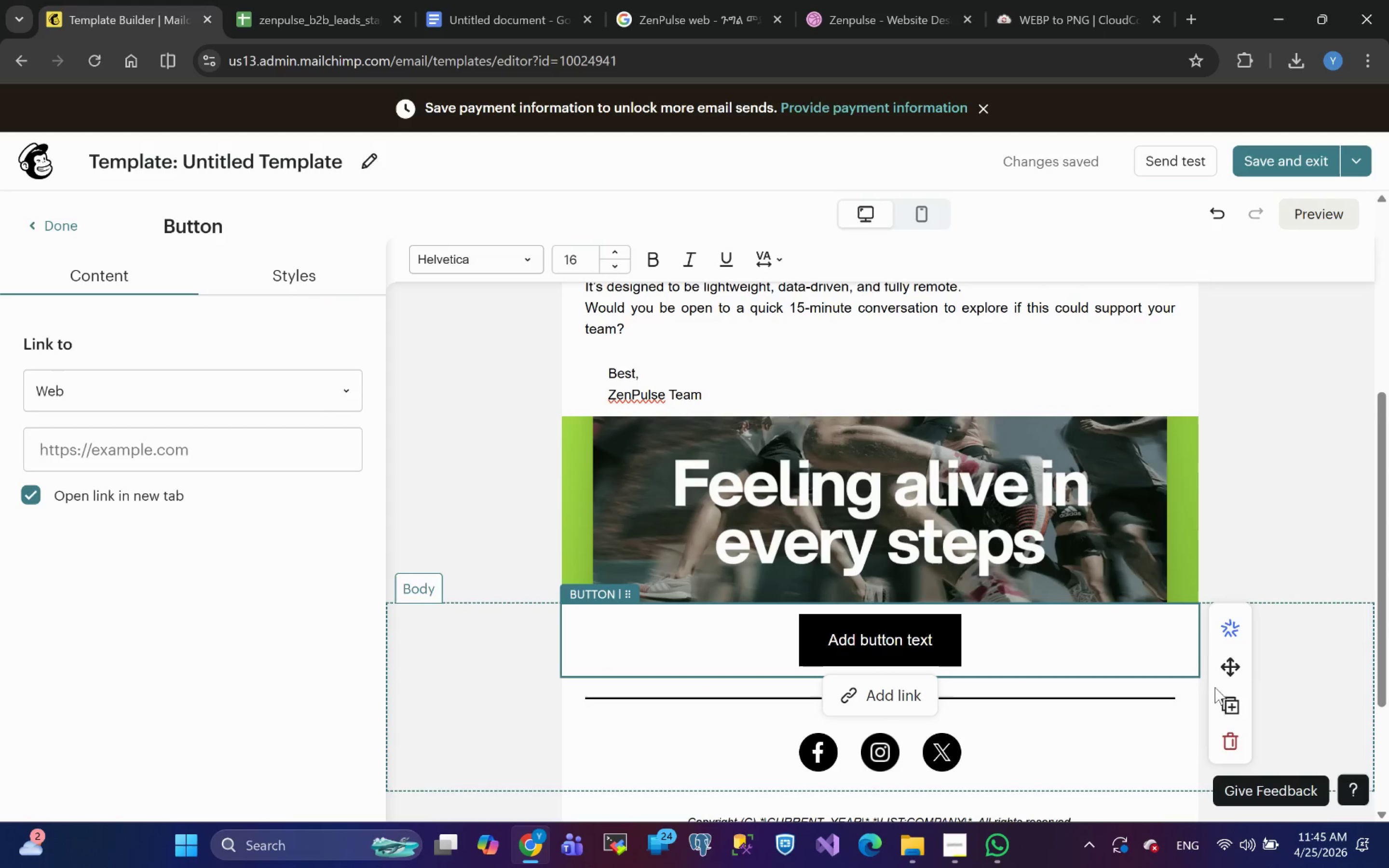 
left_click_drag(start_coordinate=[1235, 676], to_coordinate=[817, 396])
 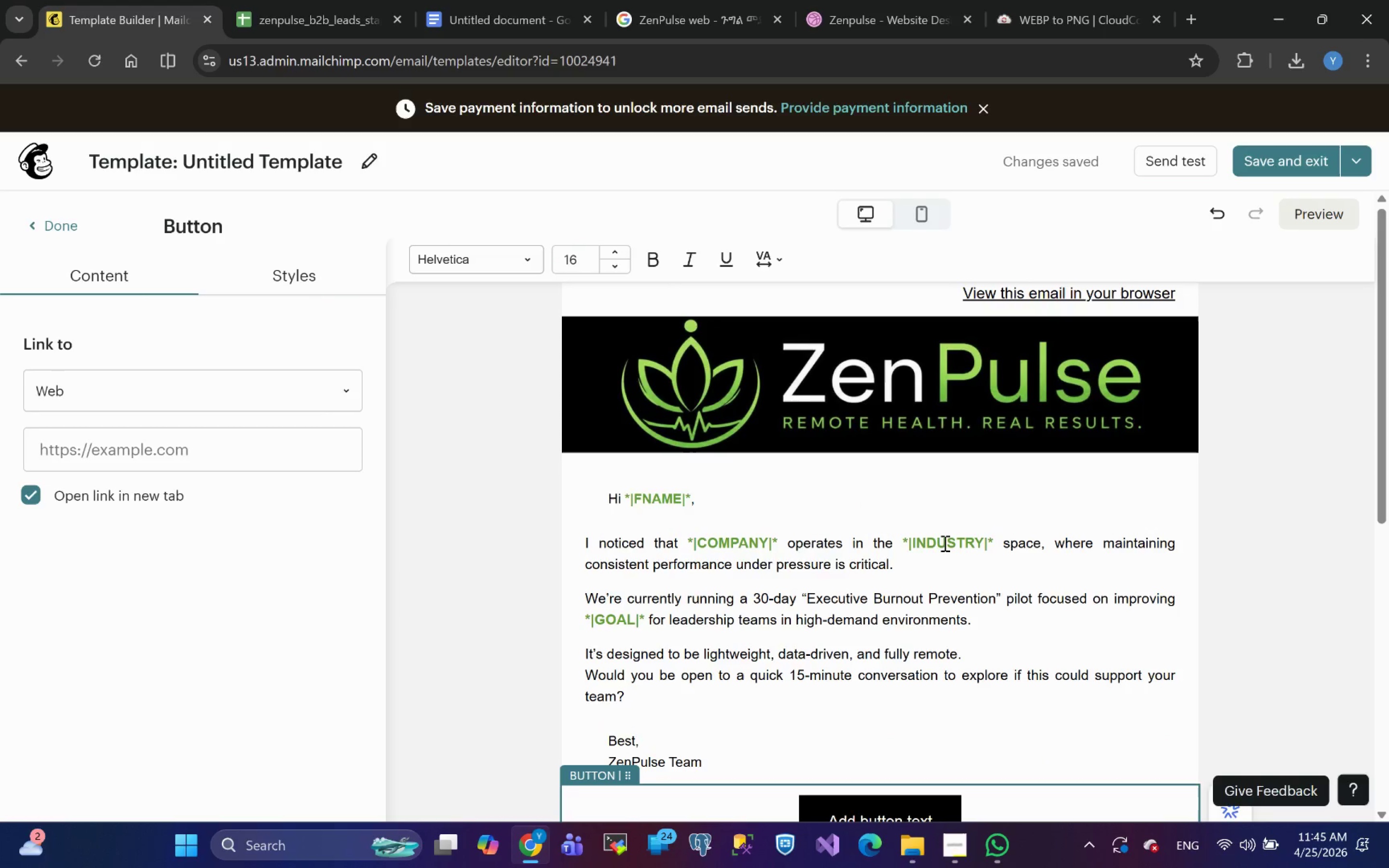 
wait(11.6)
 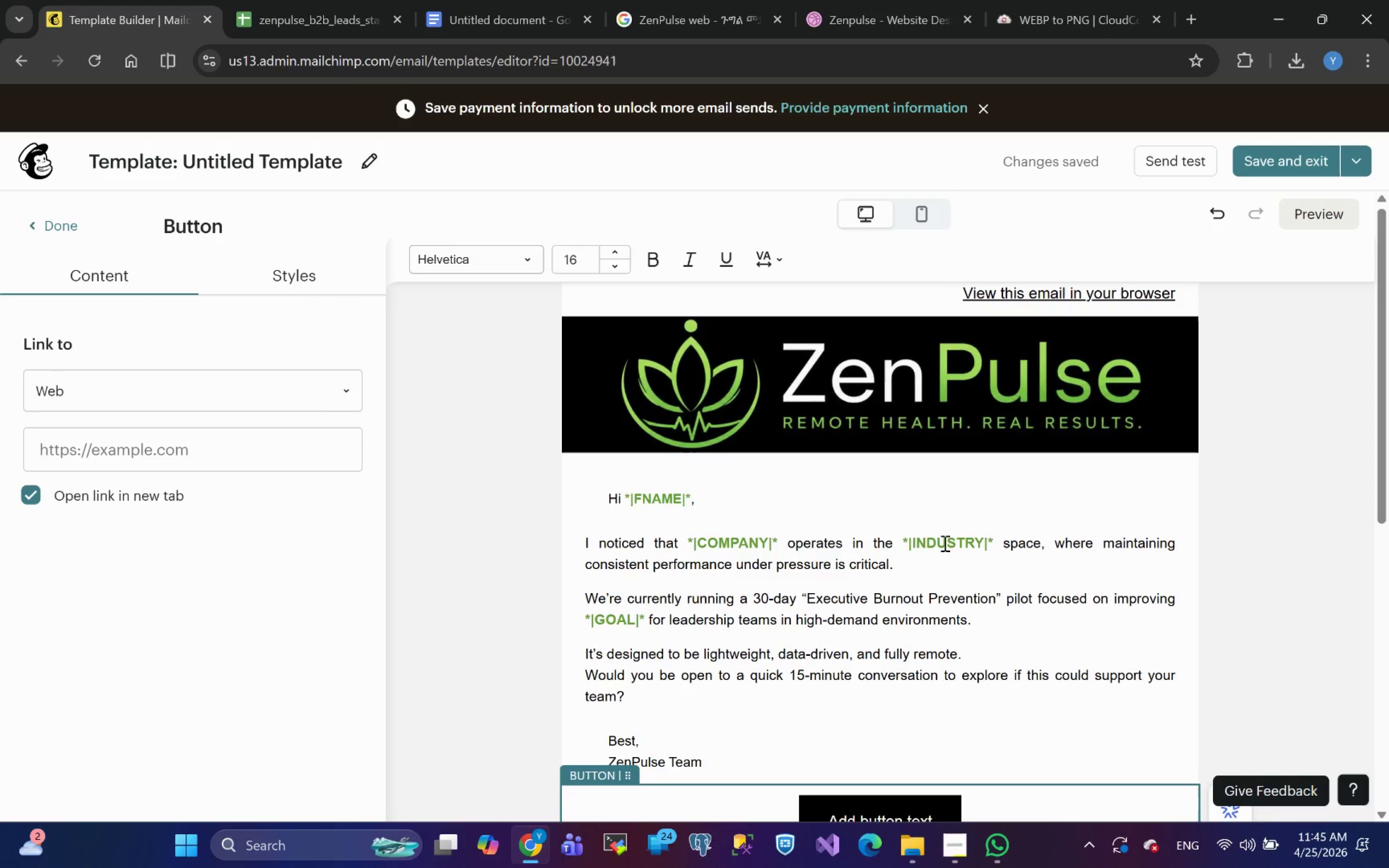 
left_click([851, 634])
 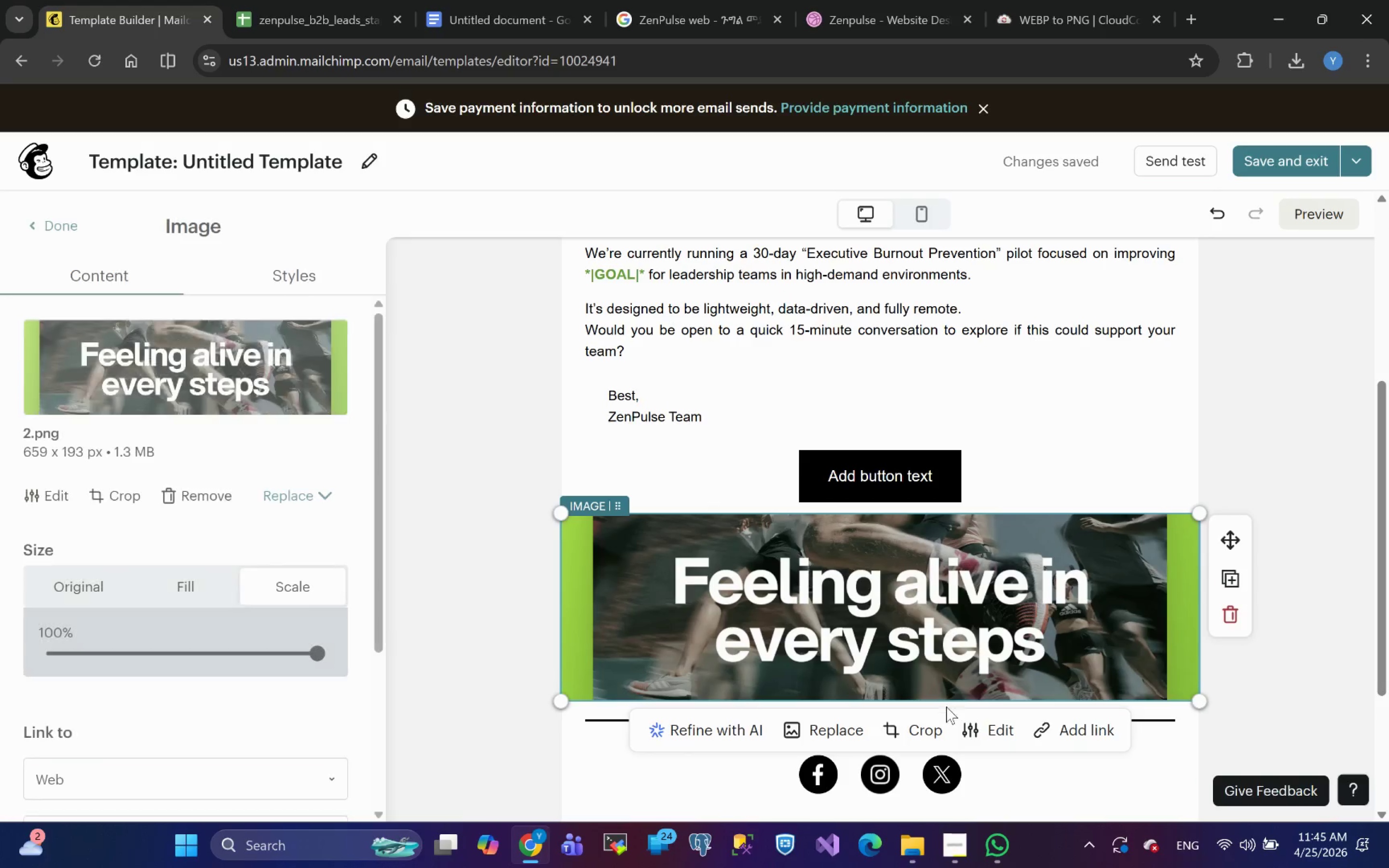 
left_click([923, 727])
 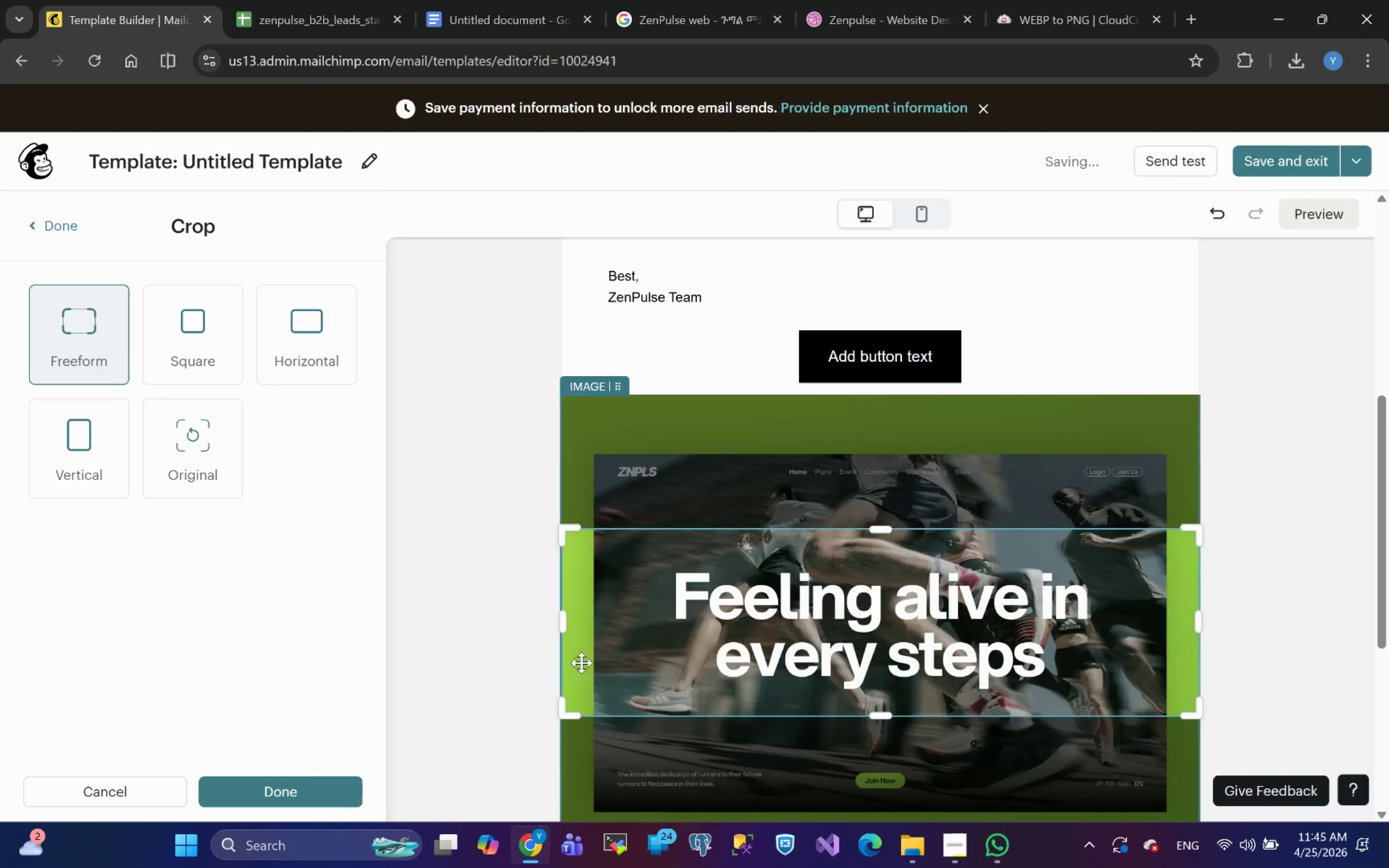 
left_click_drag(start_coordinate=[565, 628], to_coordinate=[598, 630])
 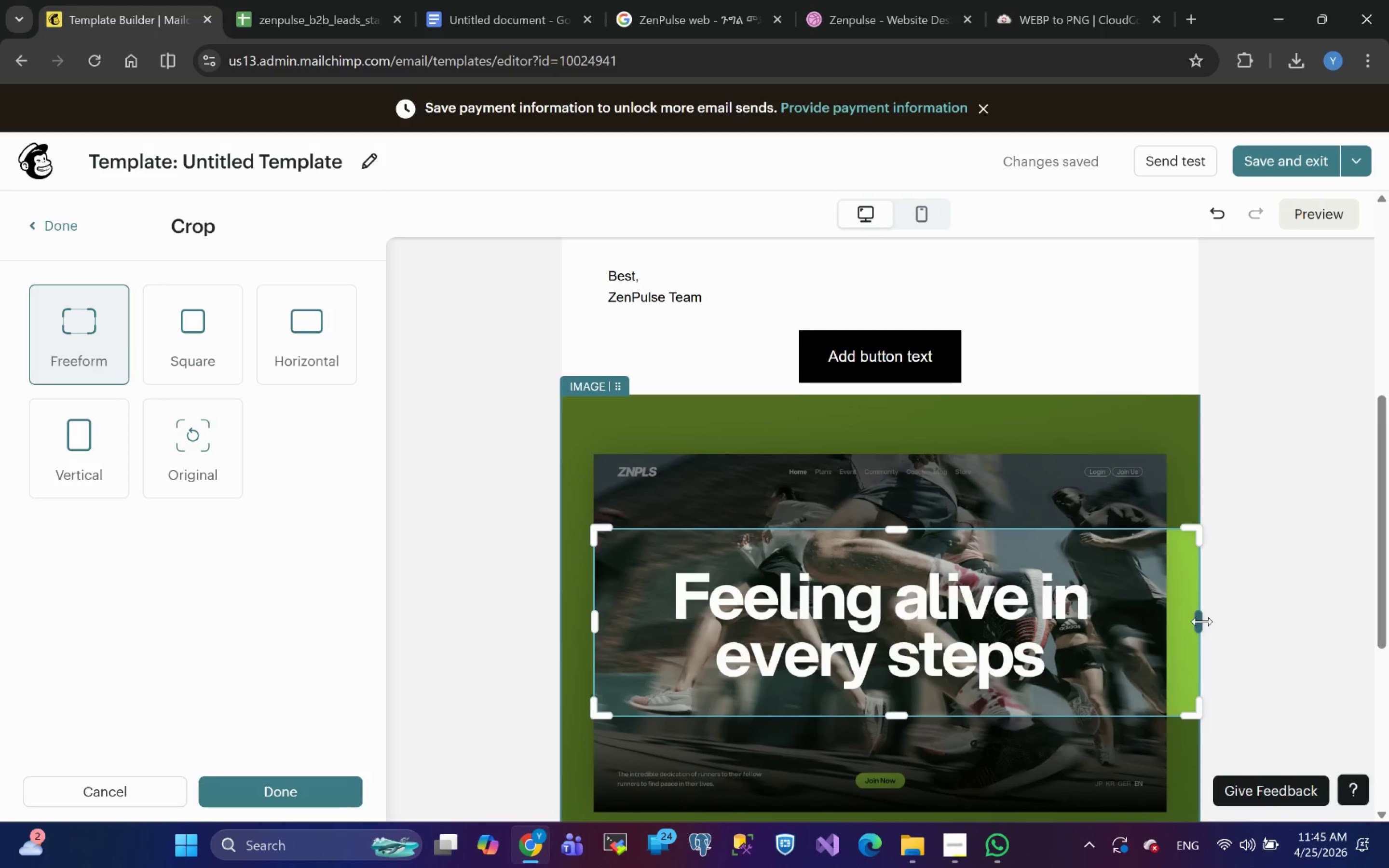 
left_click_drag(start_coordinate=[1202, 622], to_coordinate=[1170, 627])
 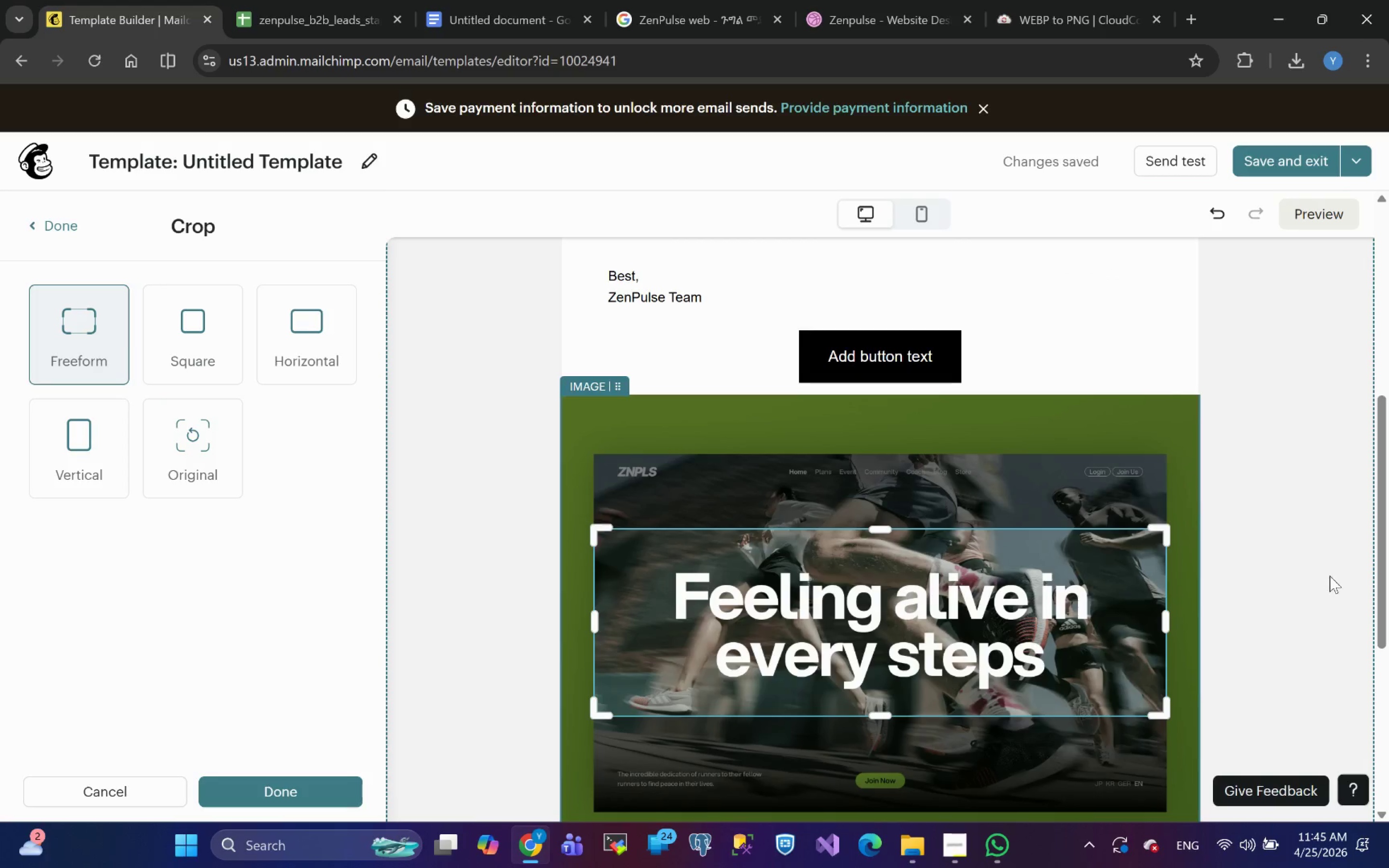 
left_click([1279, 563])
 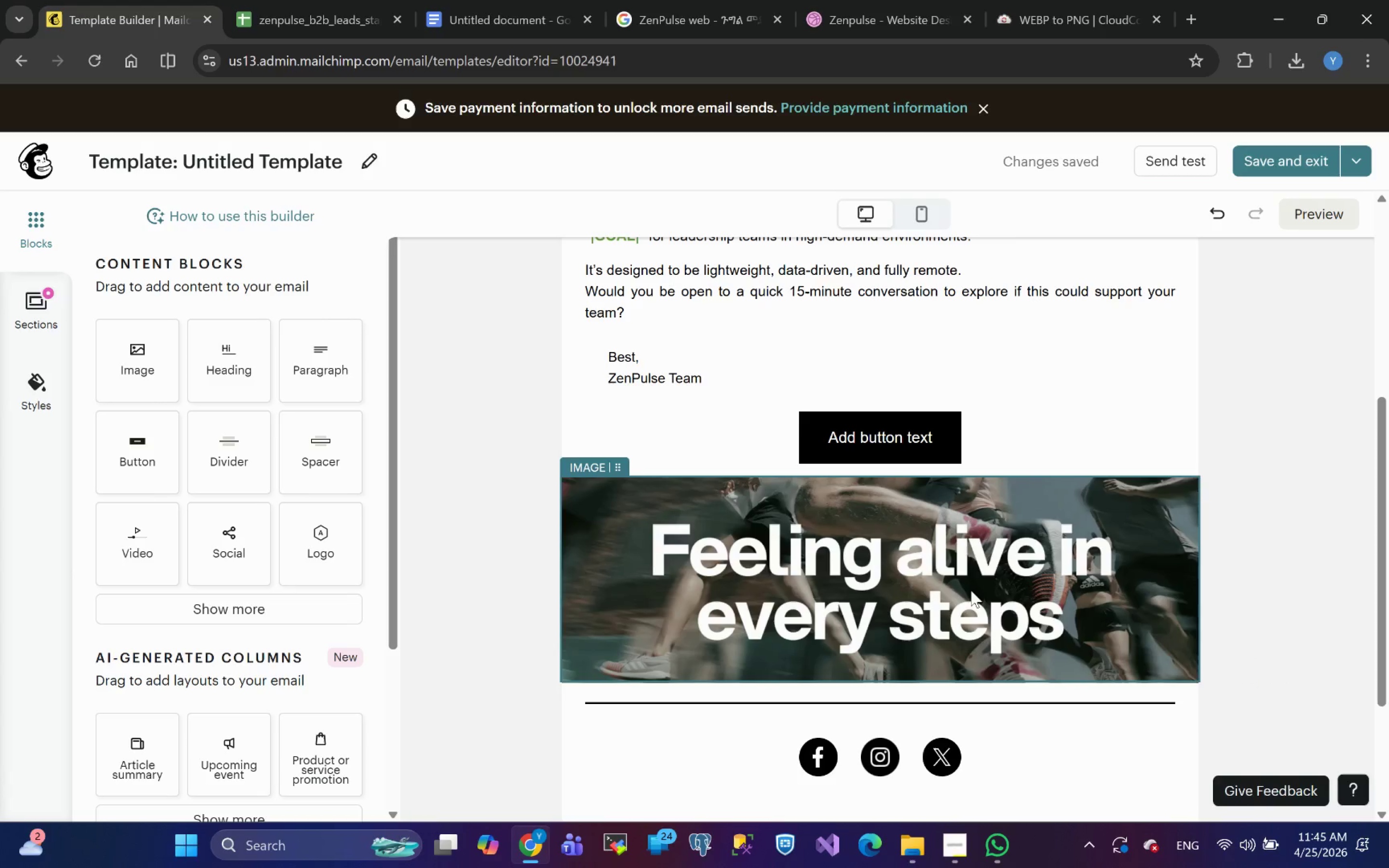 
wait(10.97)
 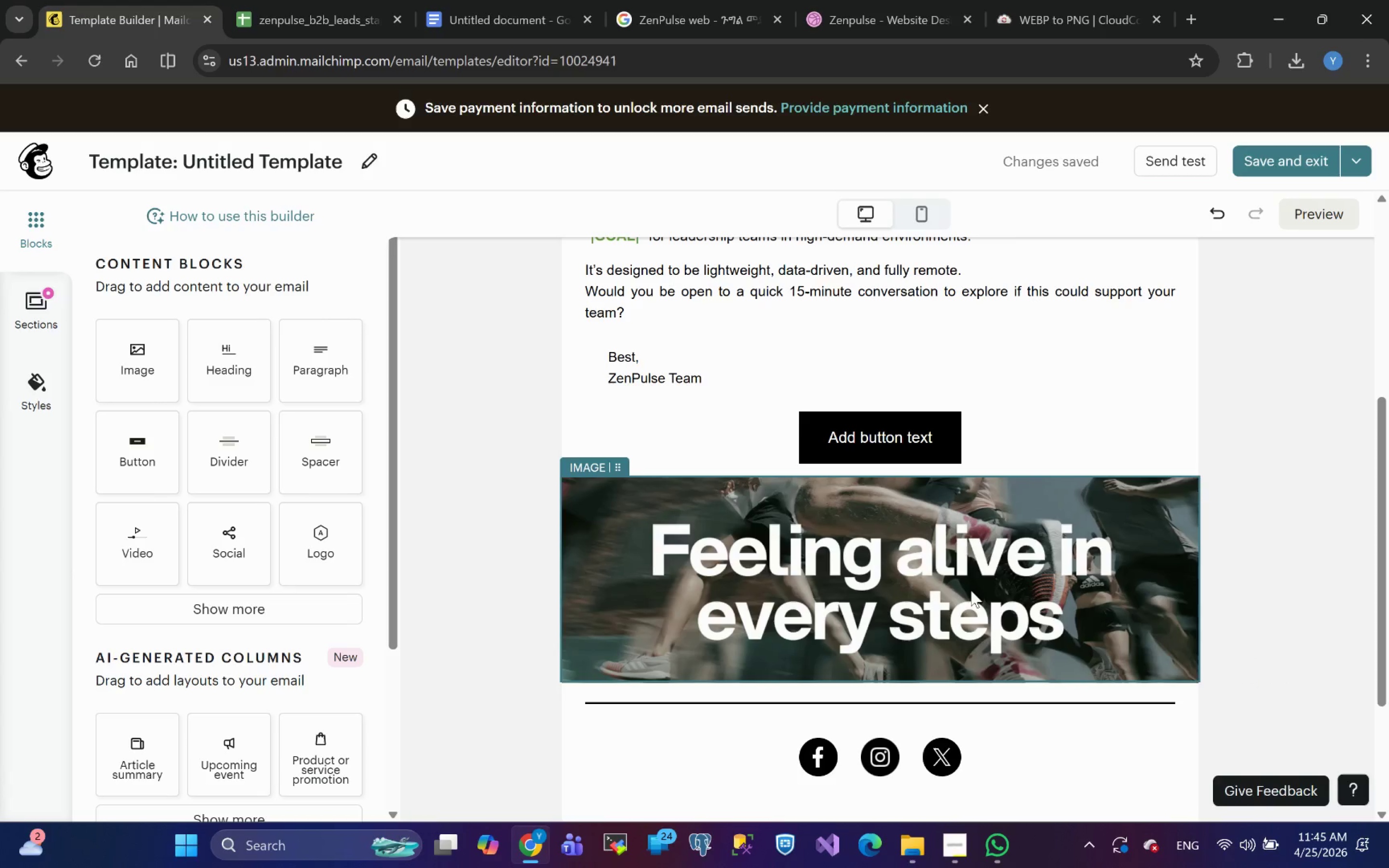 
left_click([1123, 599])
 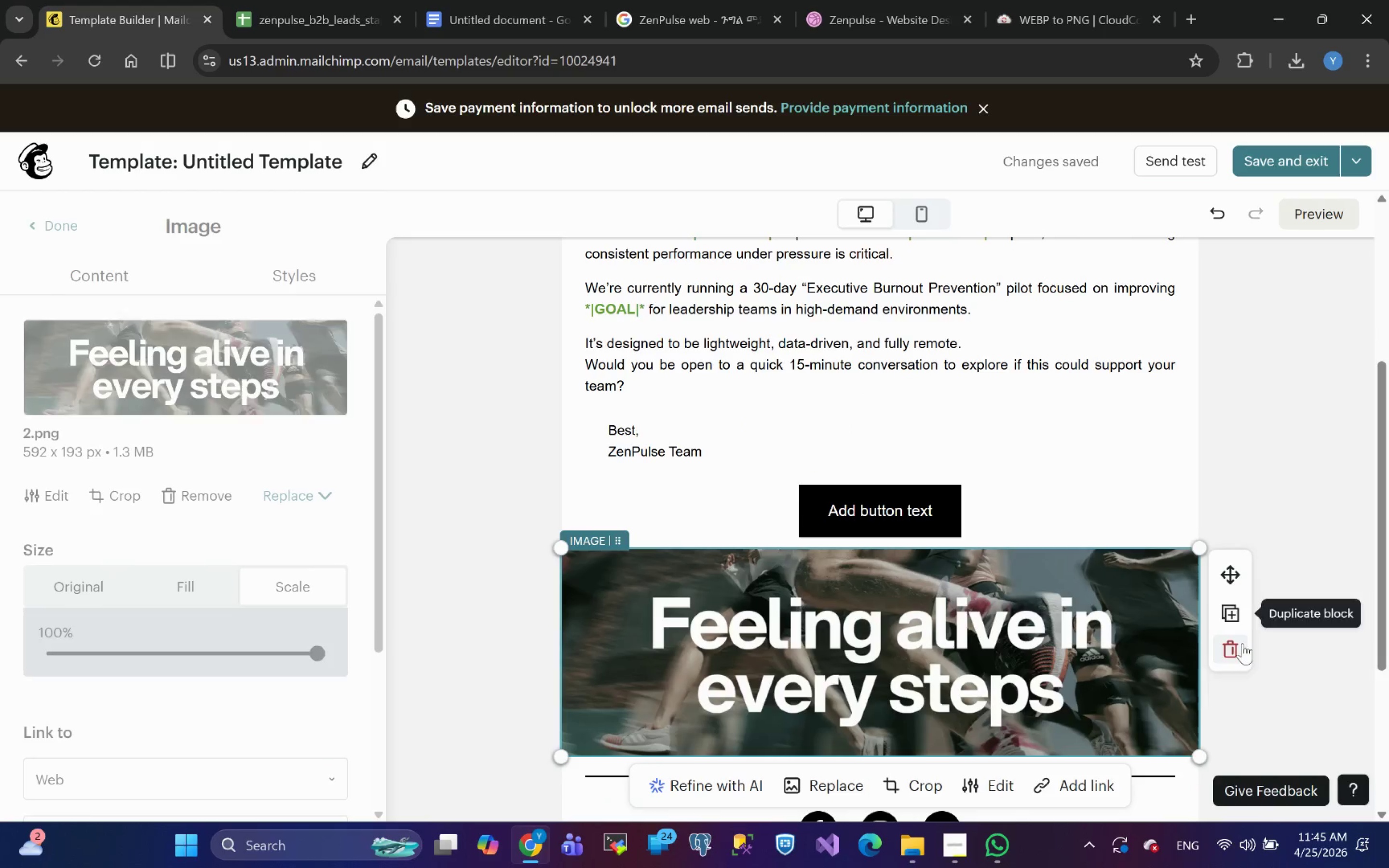 
left_click([1230, 648])
 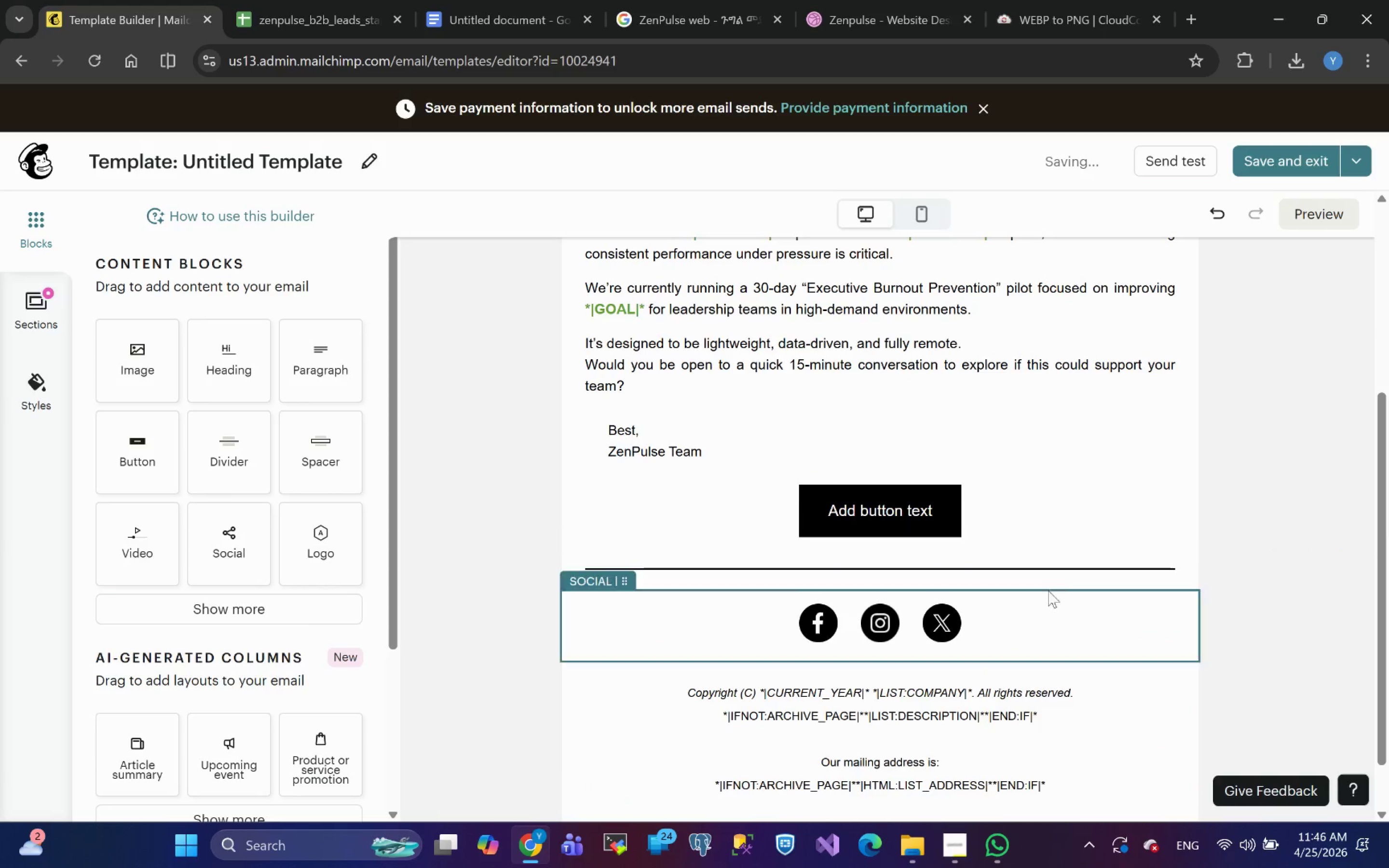 
left_click([1105, 574])
 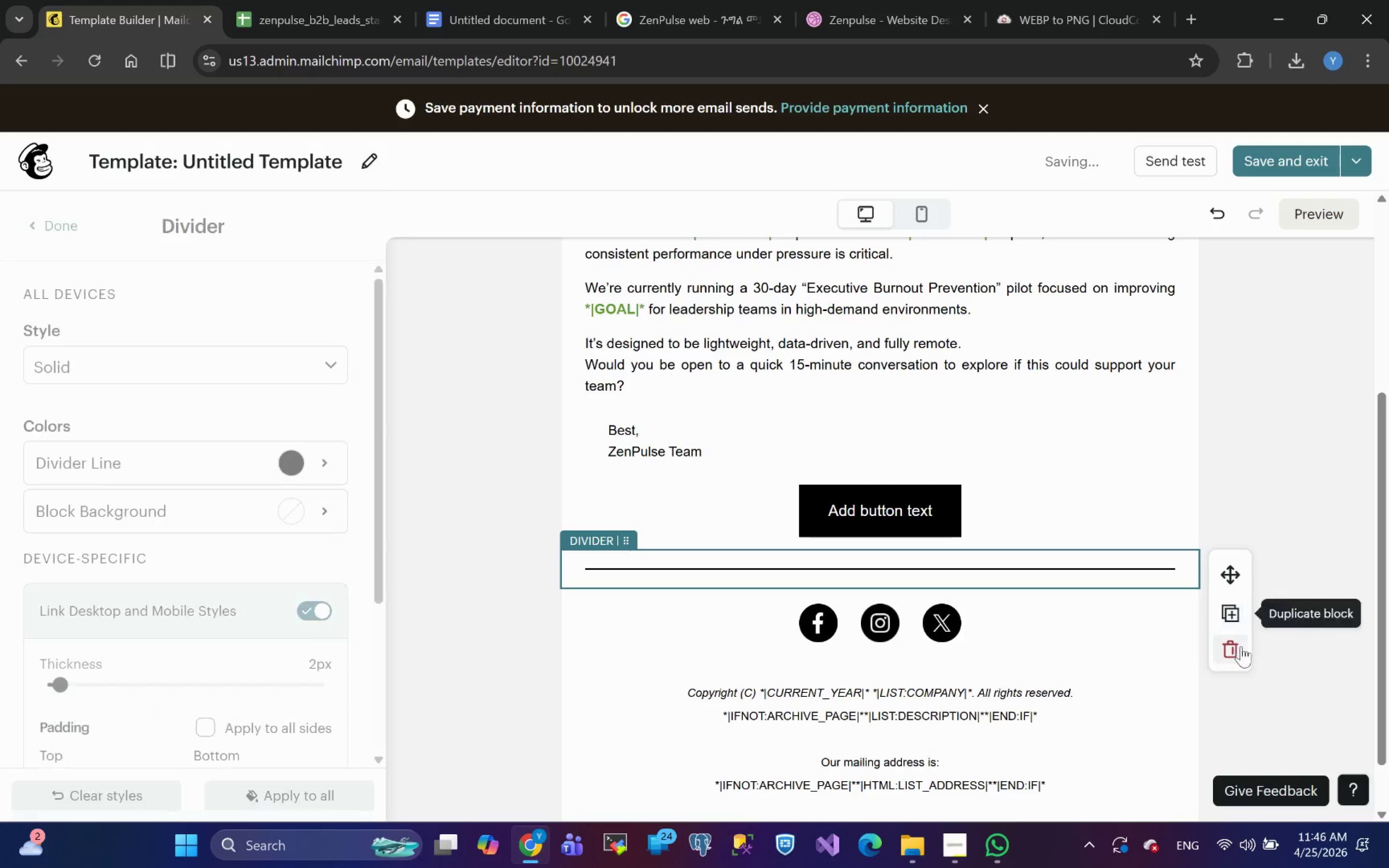 
left_click([1233, 651])
 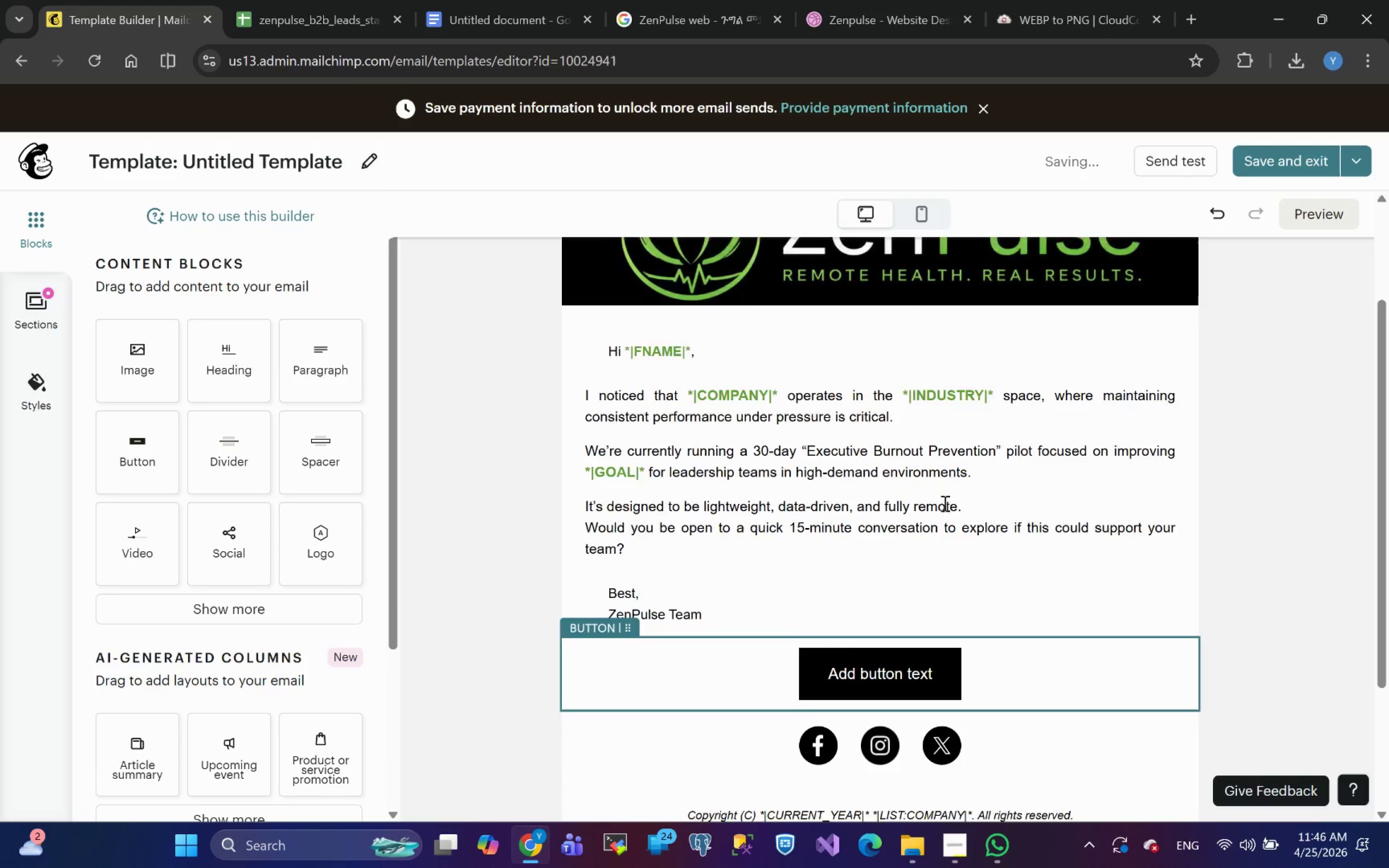 
left_click([949, 636])
 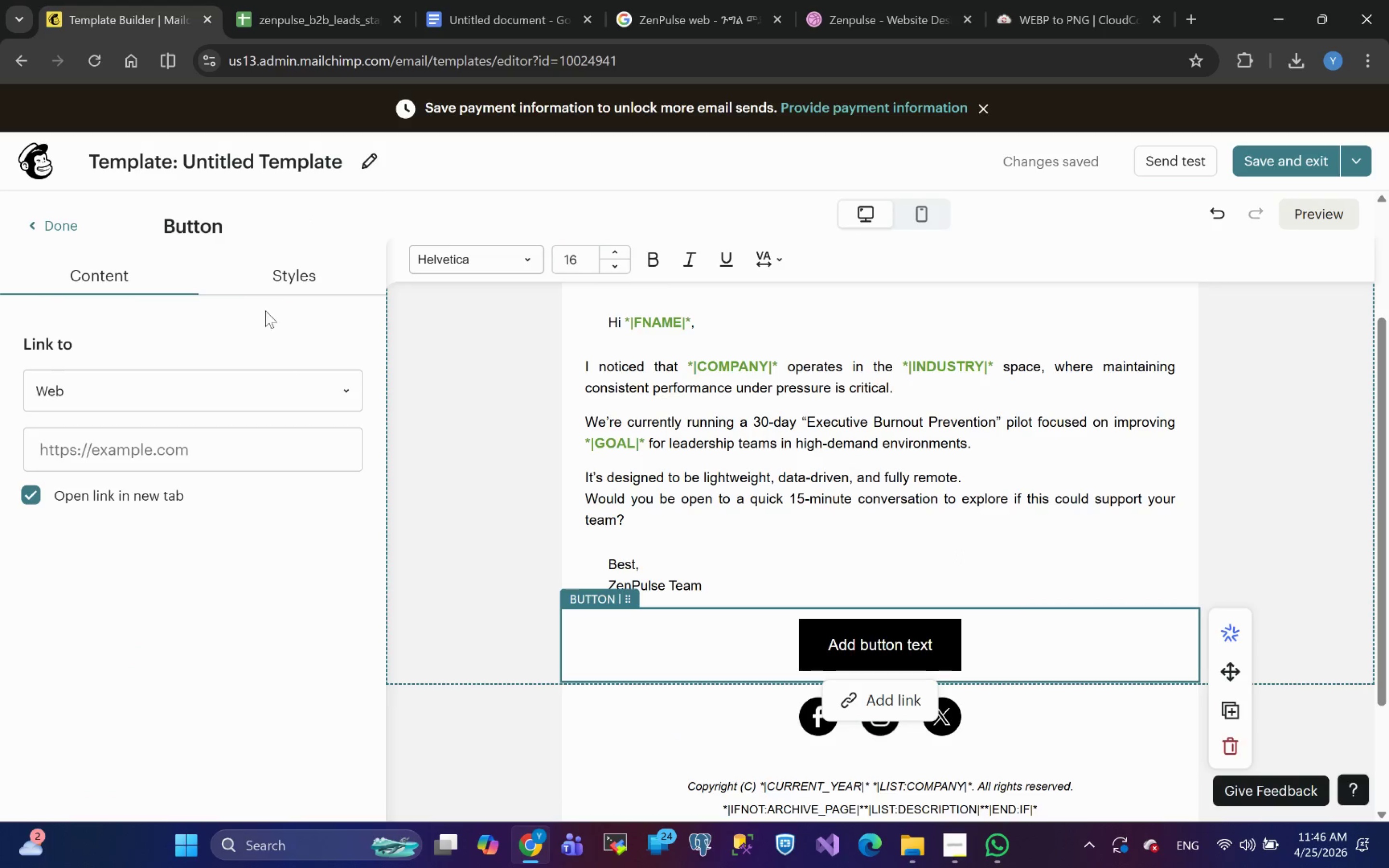 
left_click([291, 277])
 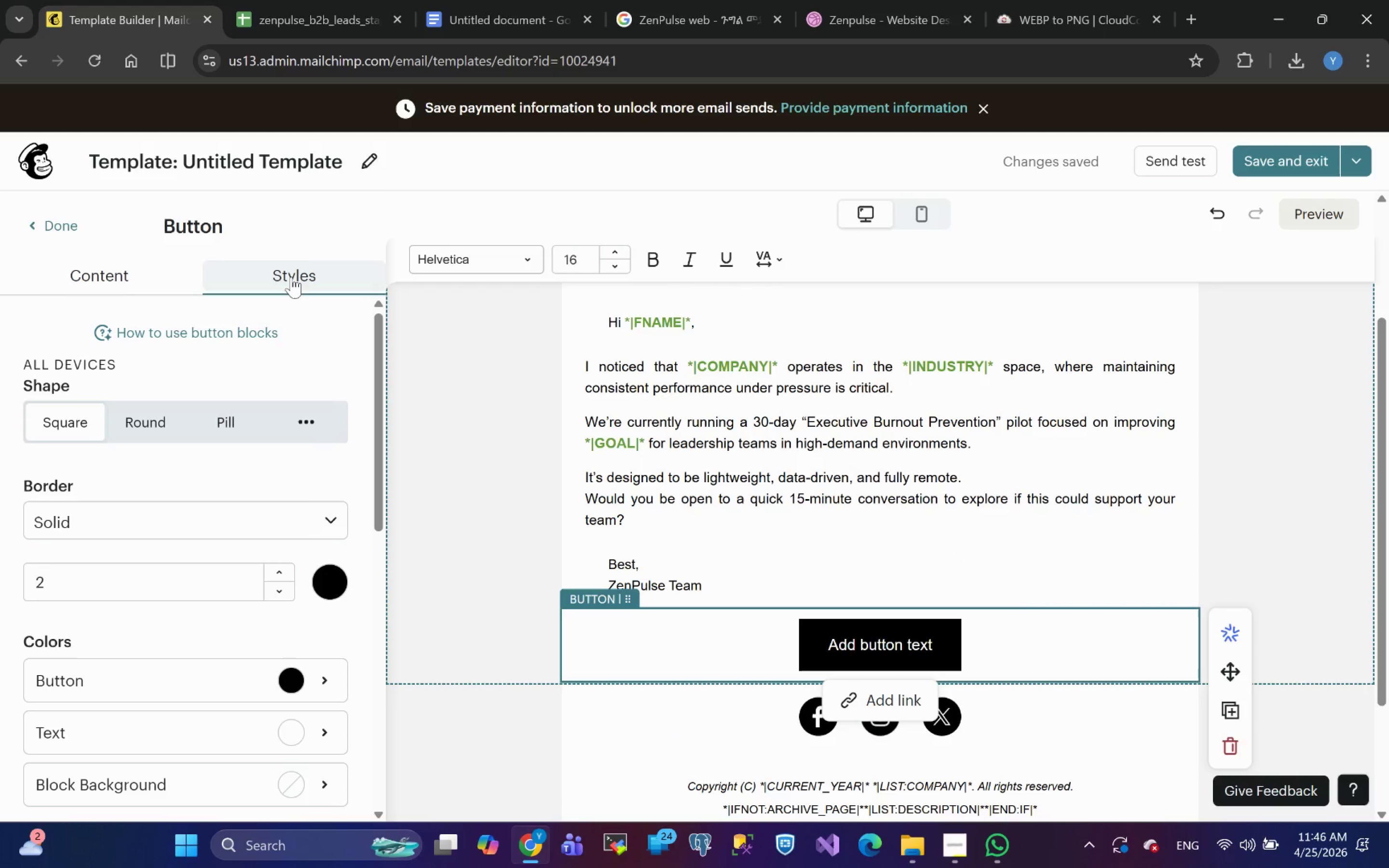 
mouse_move([274, 525])
 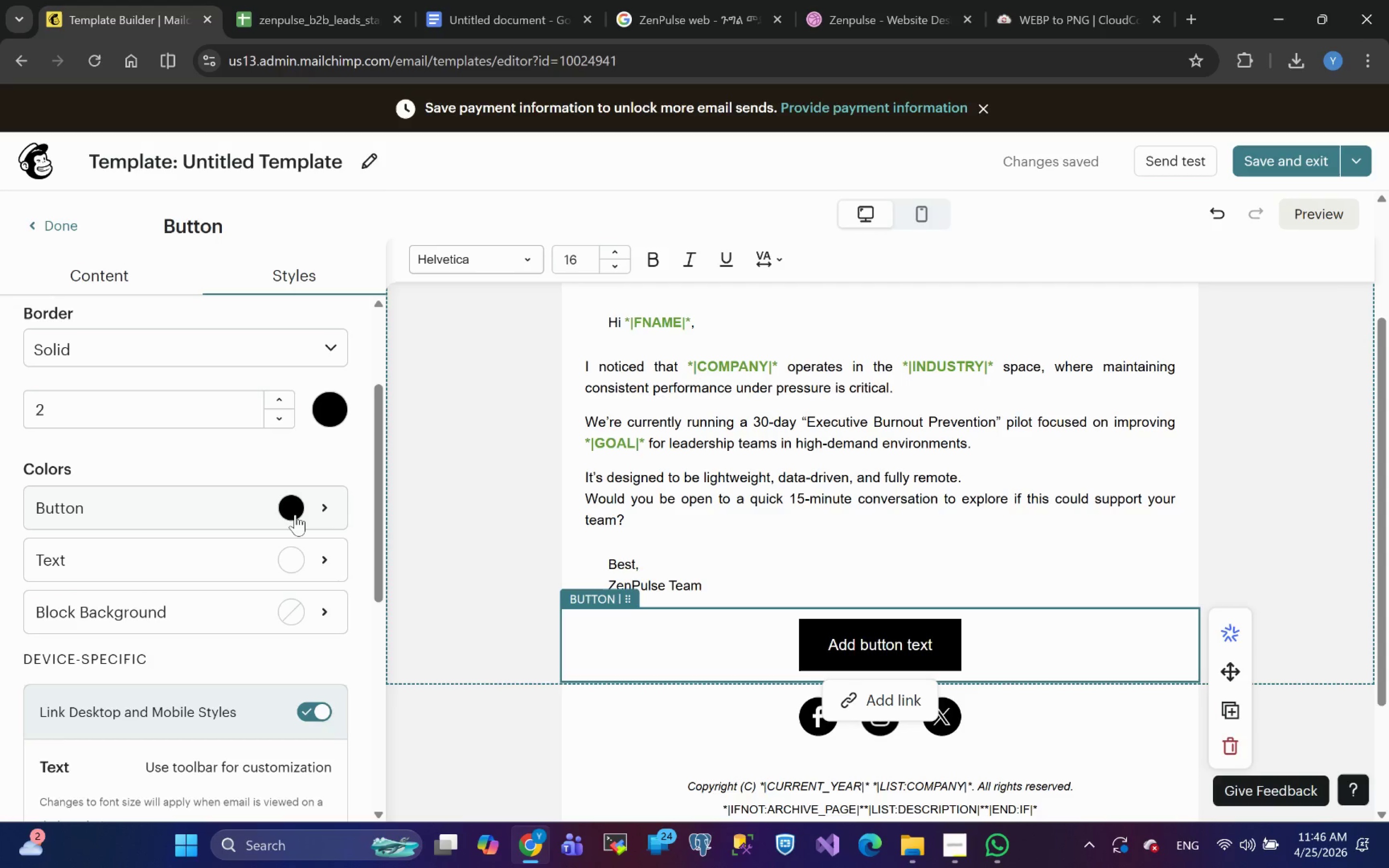 
wait(7.32)
 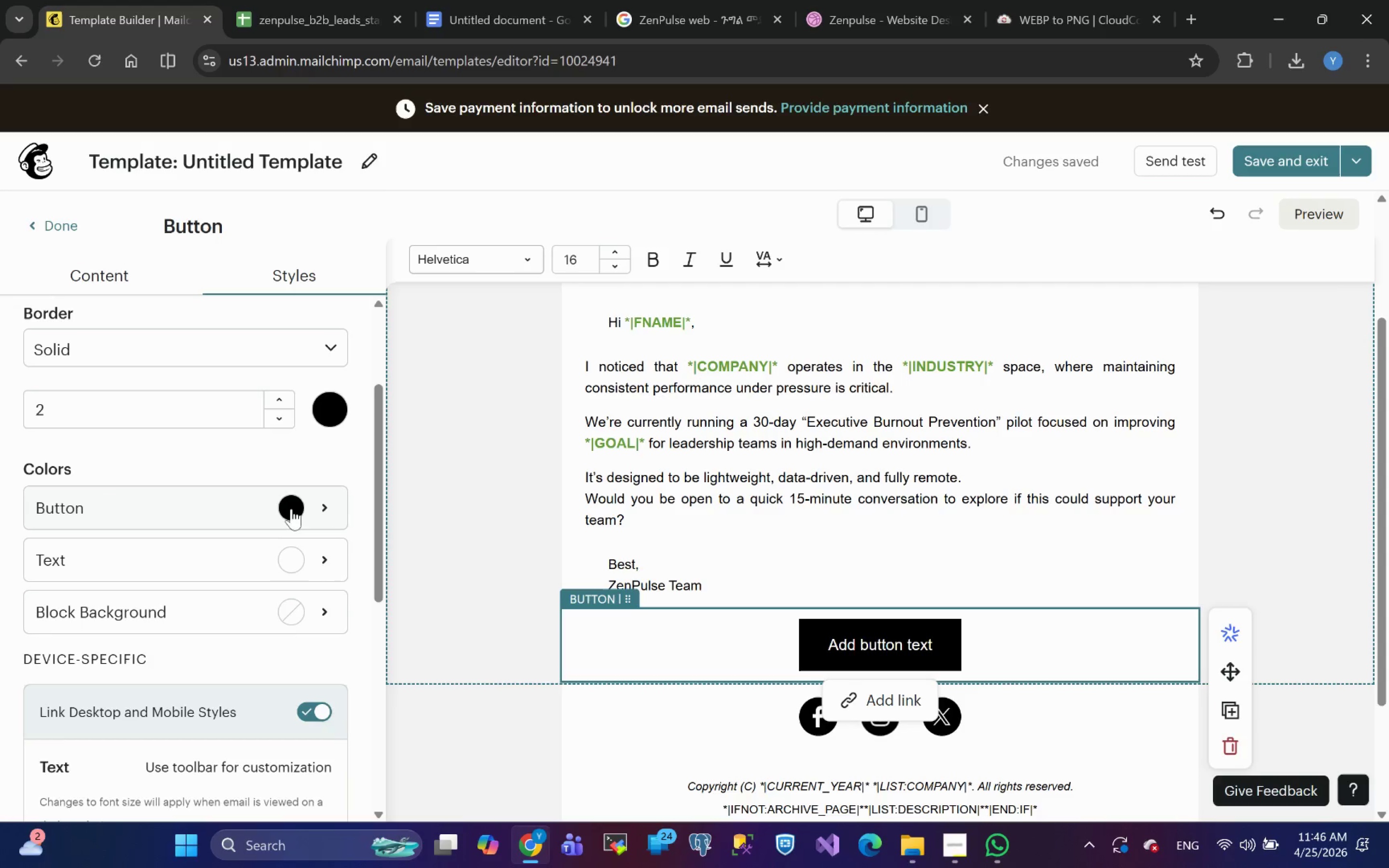 
left_click([290, 512])
 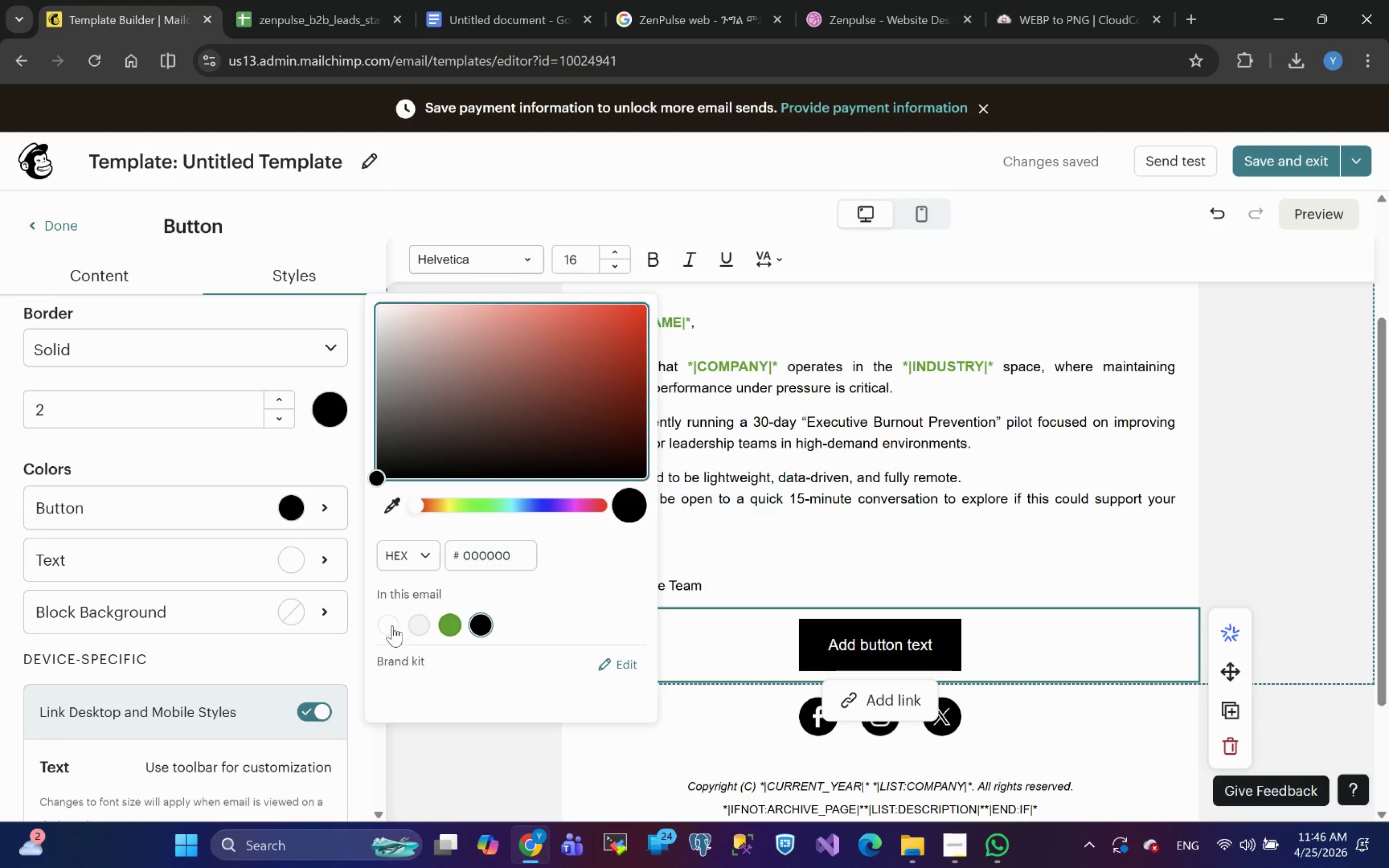 
left_click([387, 626])
 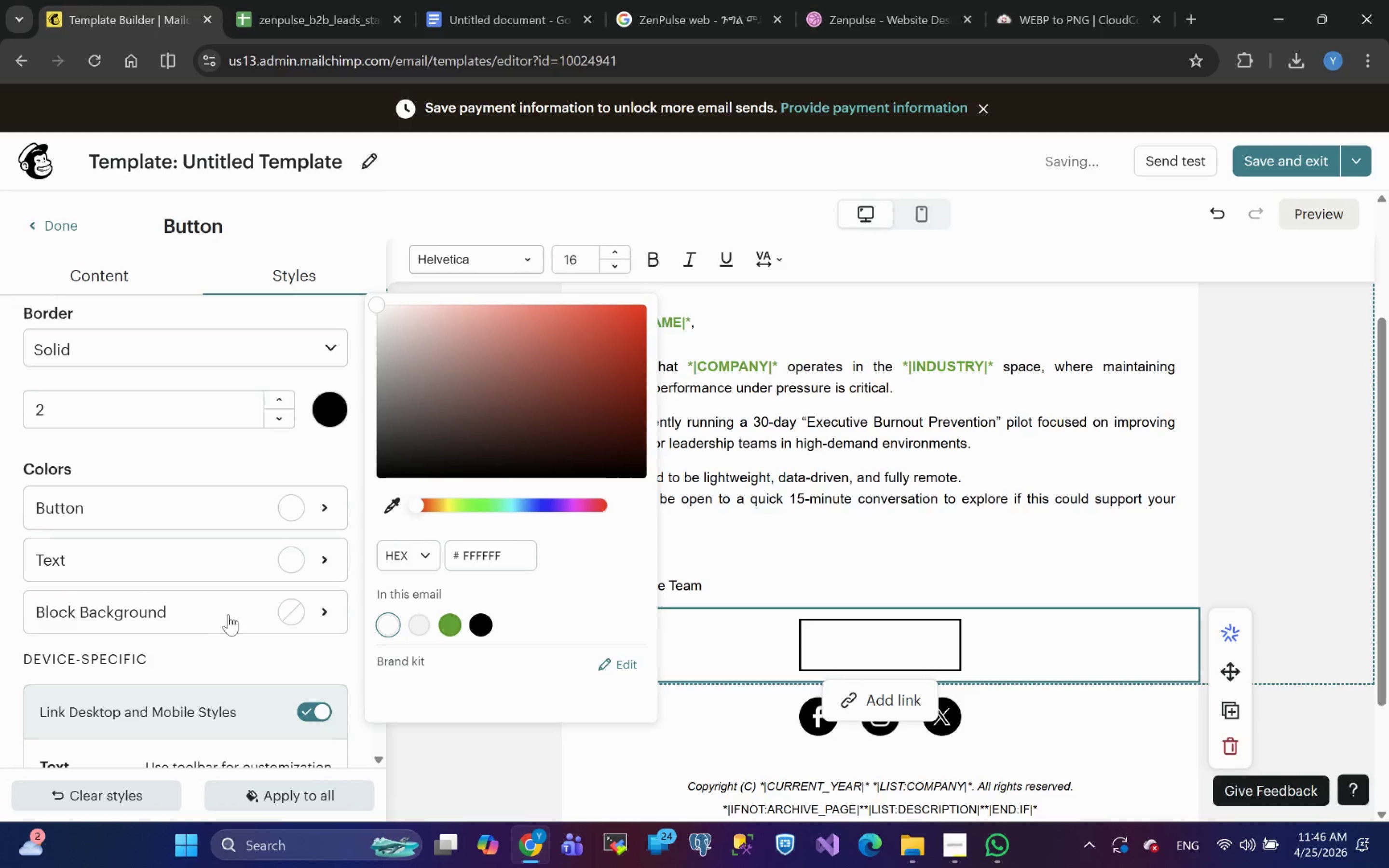 
left_click([262, 553])
 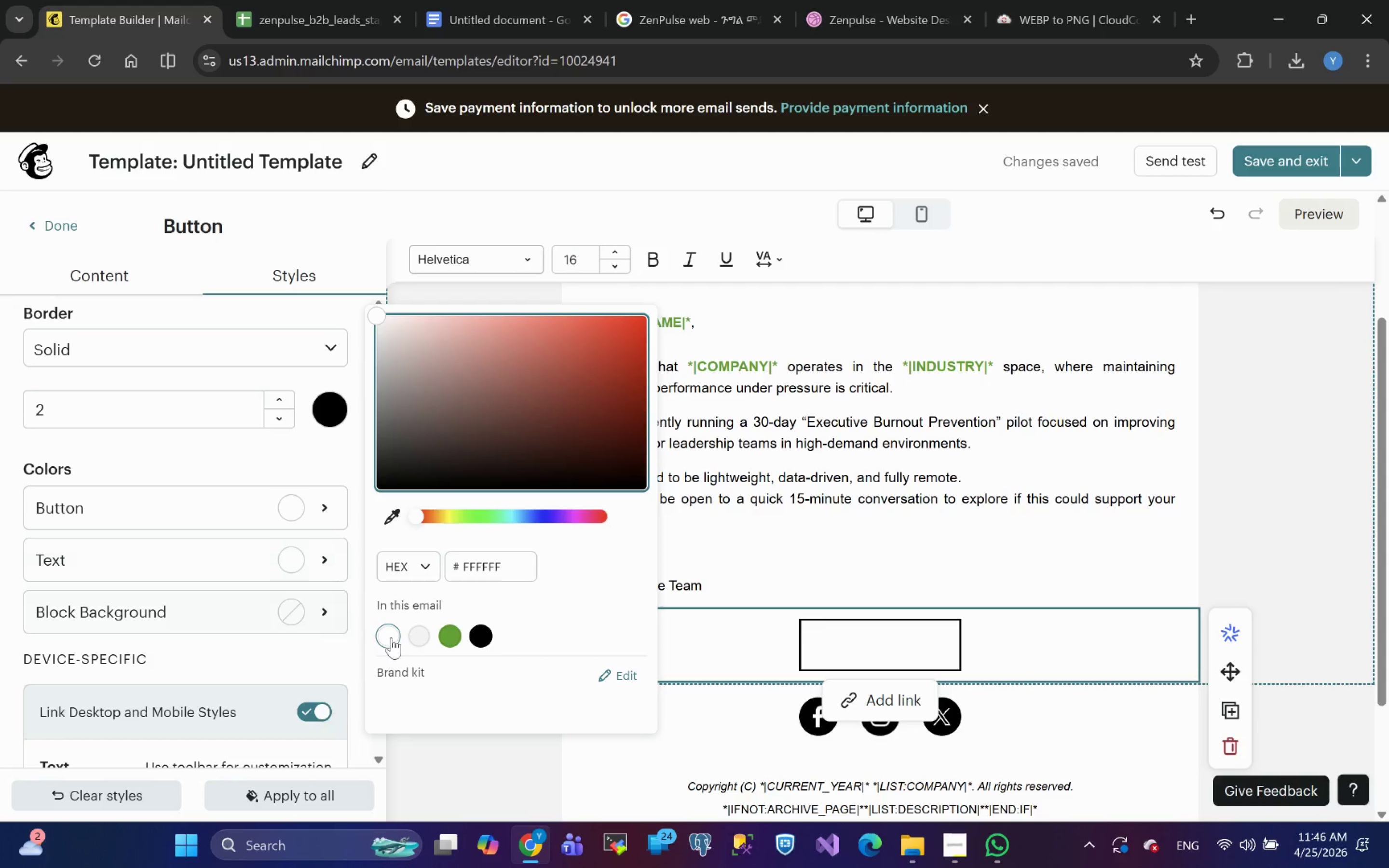 
left_click([451, 642])
 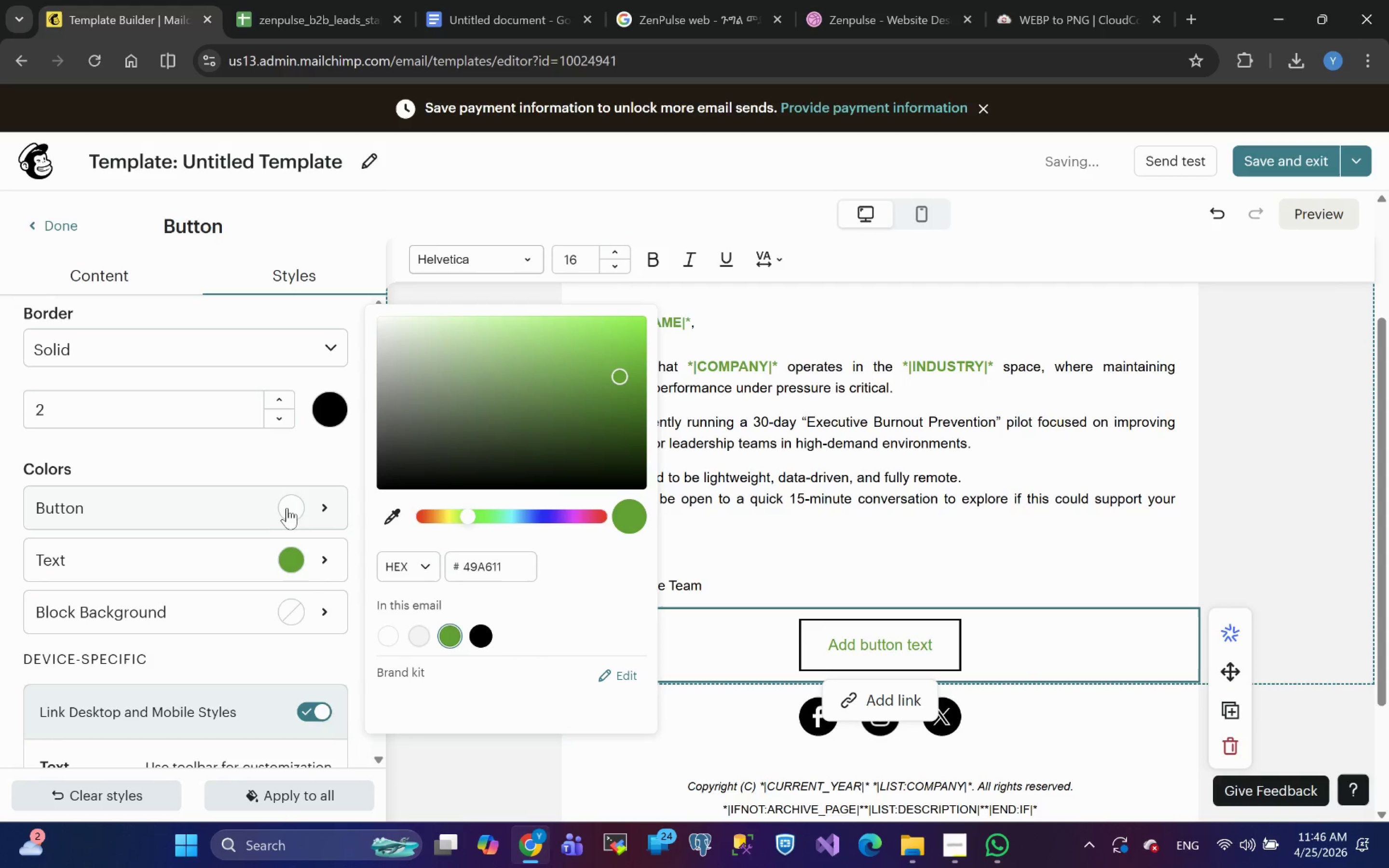 
left_click([322, 409])
 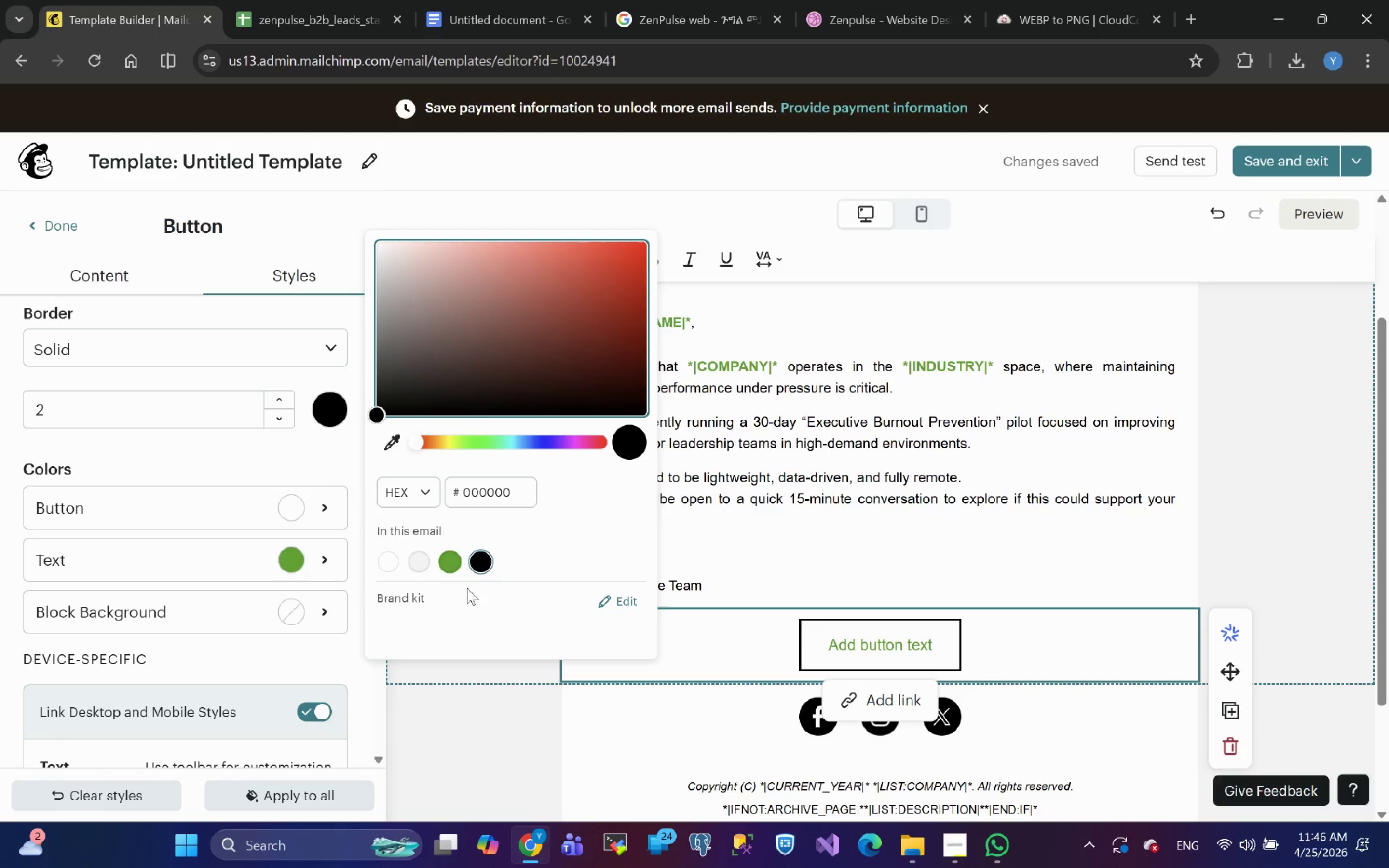 
left_click([448, 565])
 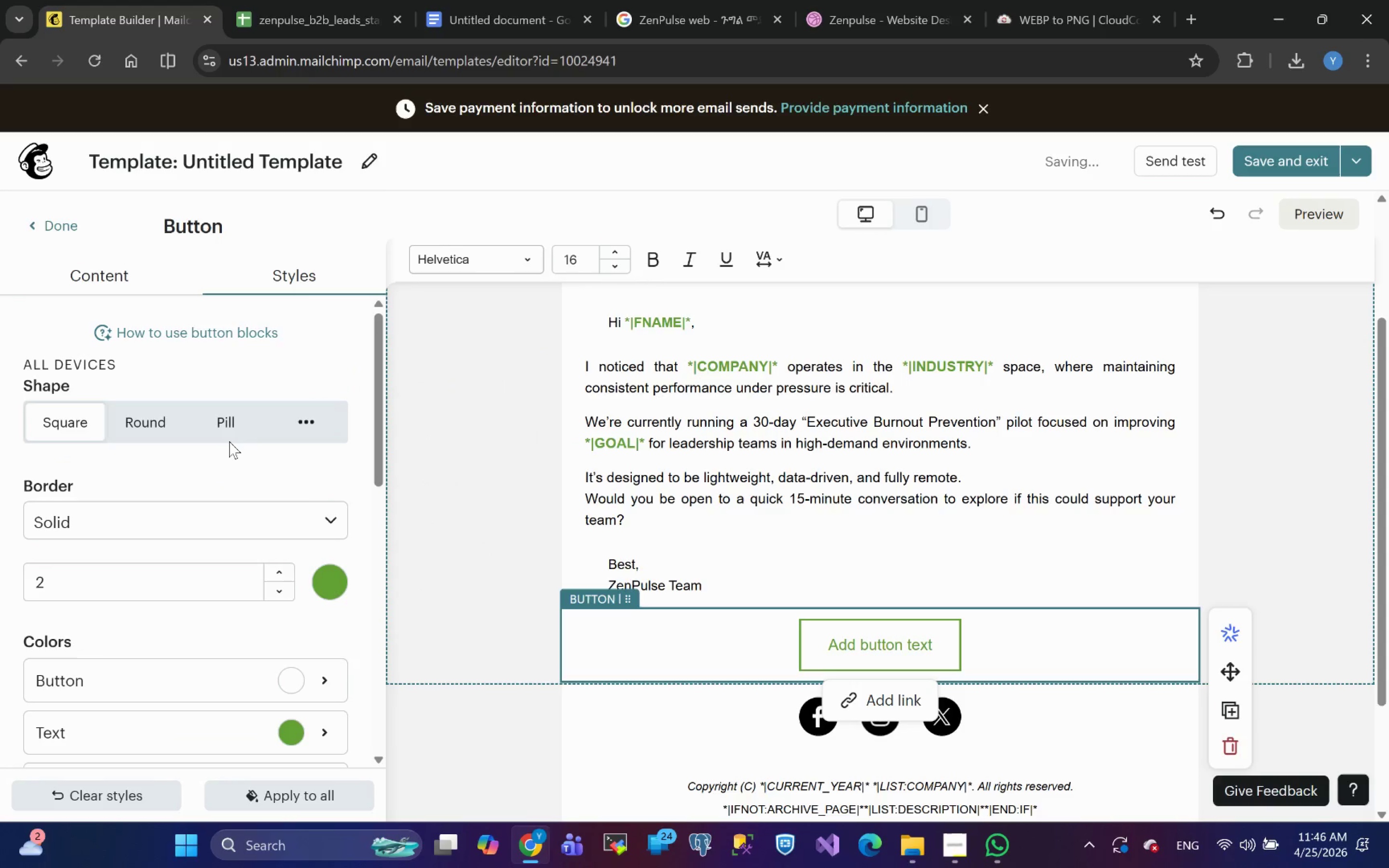 
left_click([150, 414])
 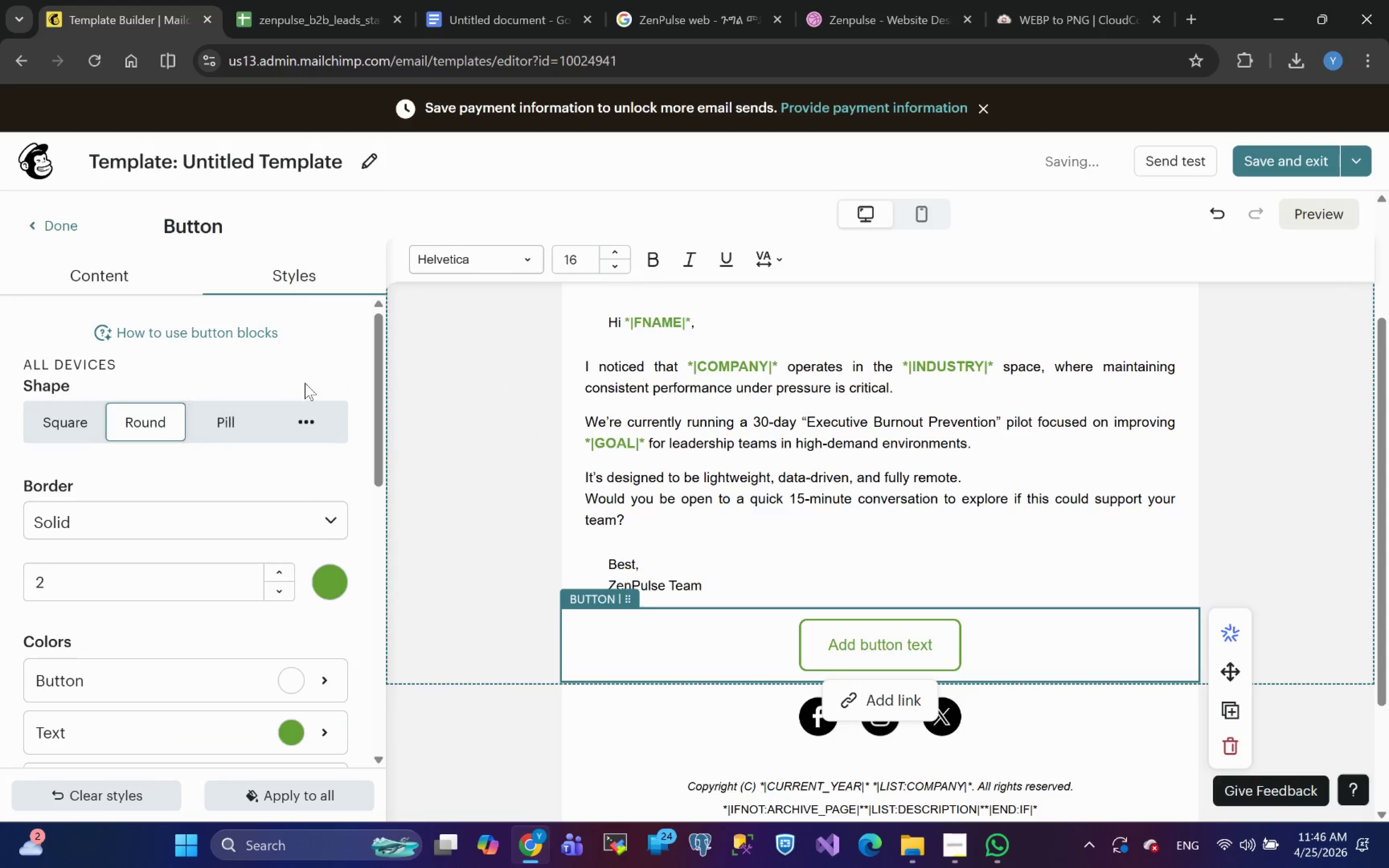 
left_click([304, 433])
 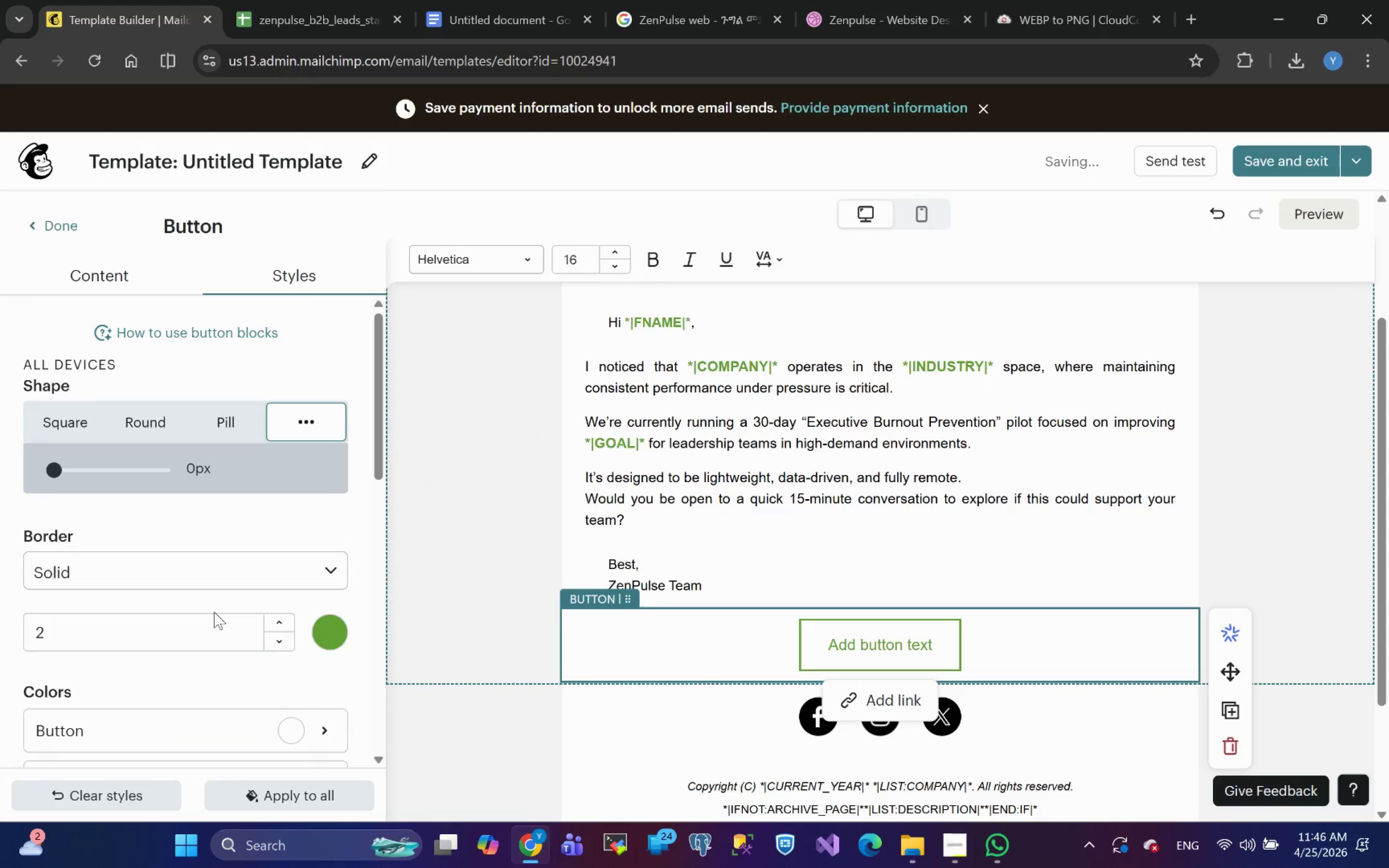 
mouse_move([172, 557])
 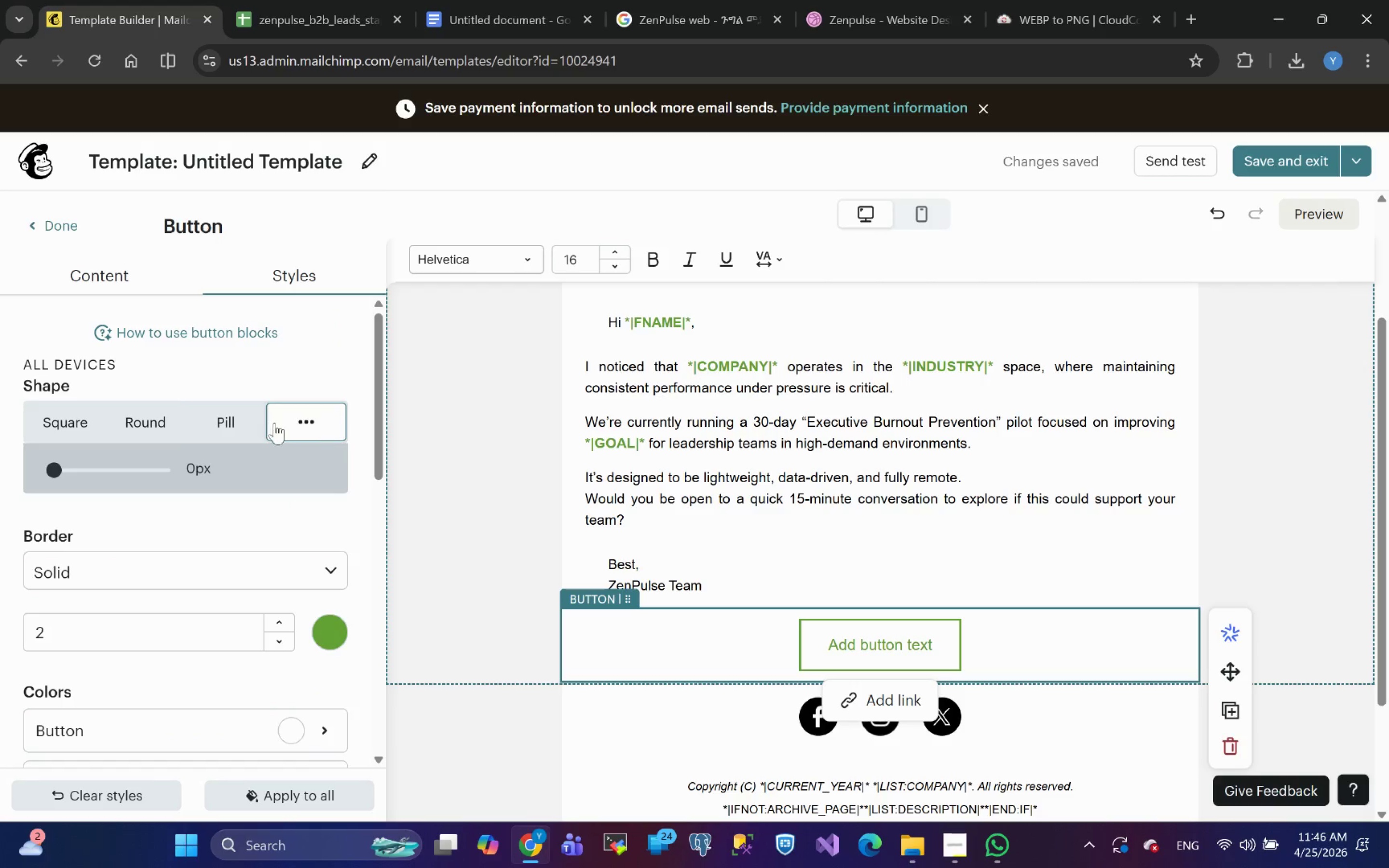 
wait(5.95)
 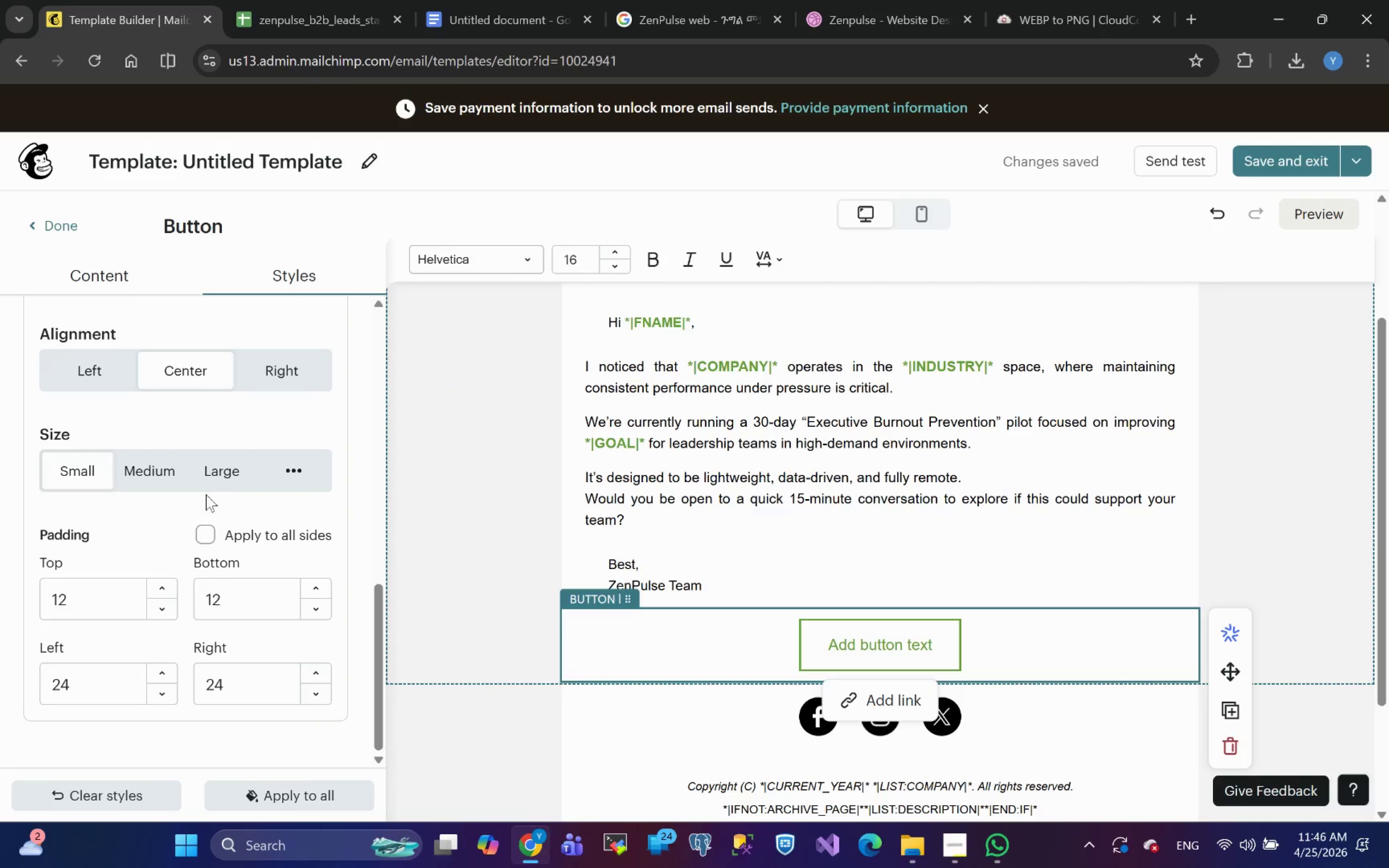 
left_click([88, 273])
 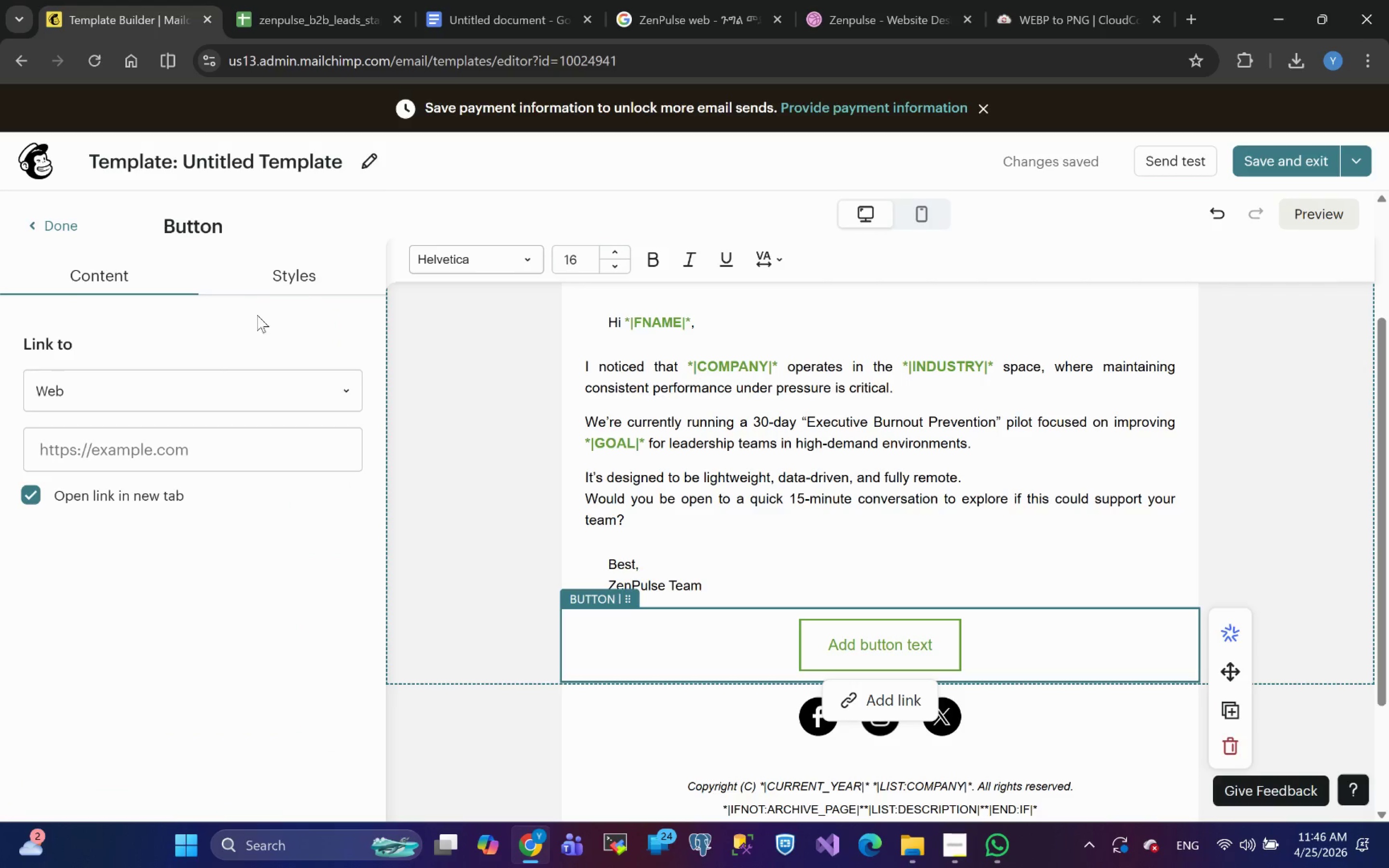 
left_click([287, 276])
 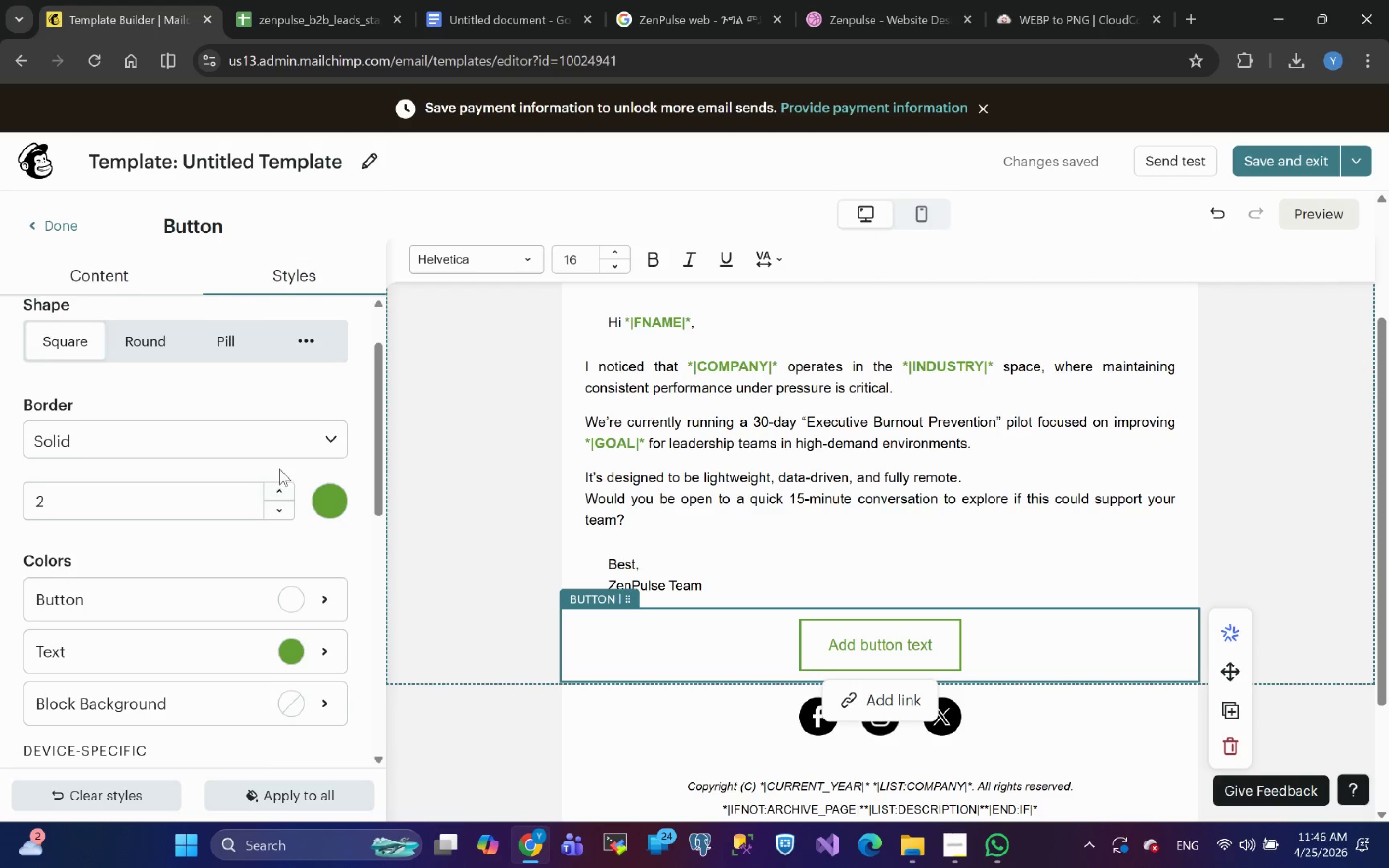 
left_click([282, 489])
 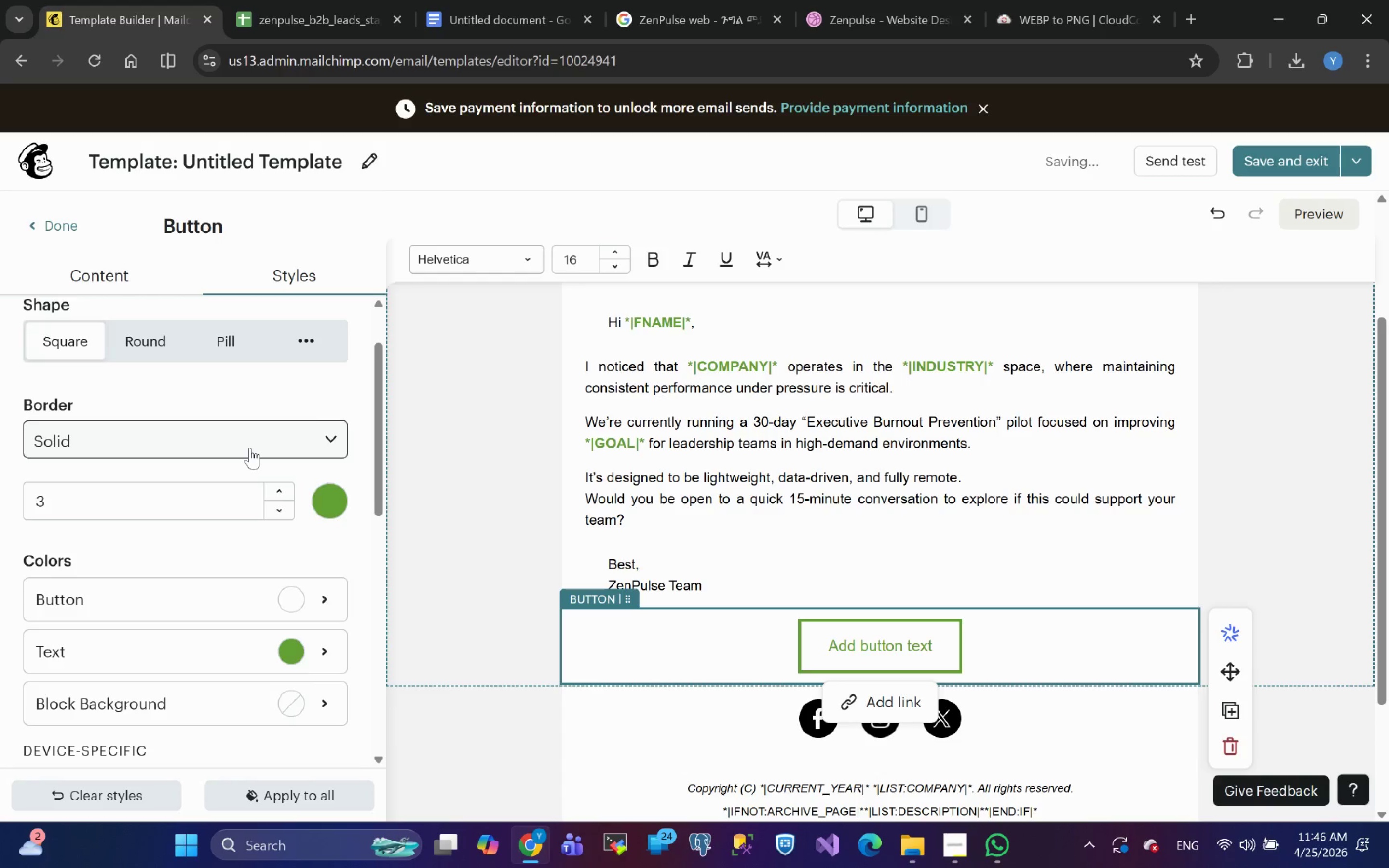 
left_click([163, 351])
 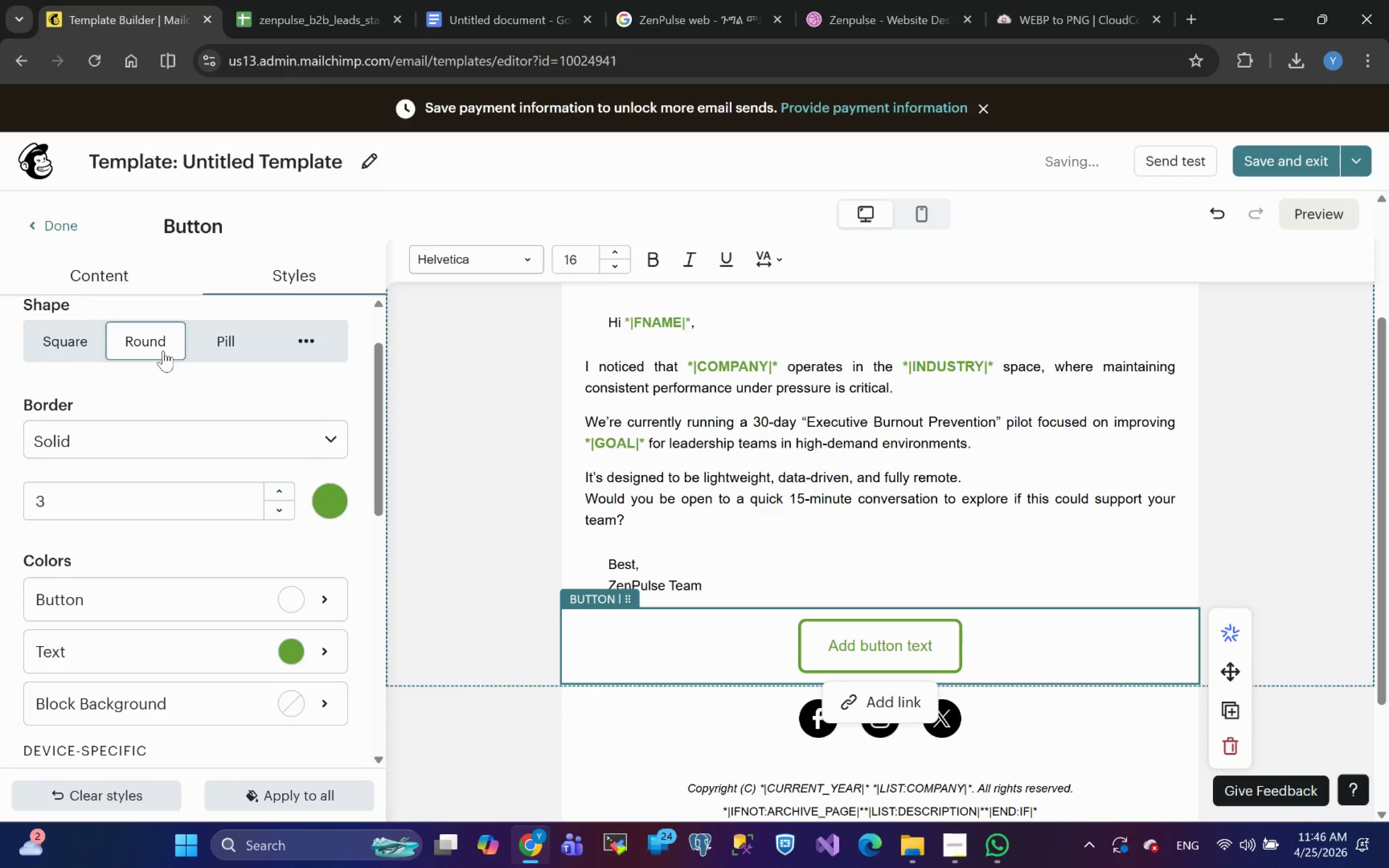 
mouse_move([174, 534])
 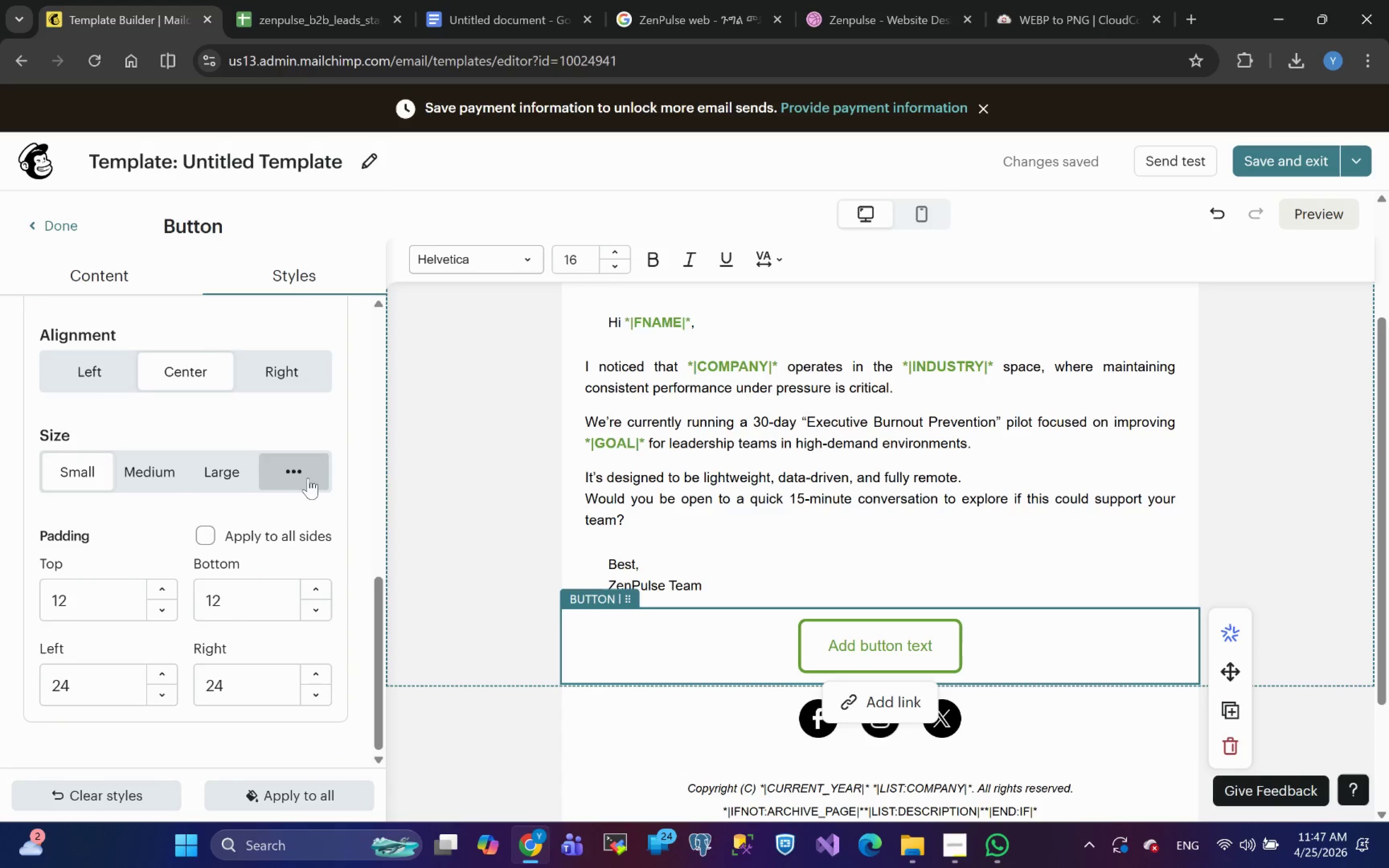 
left_click([306, 474])
 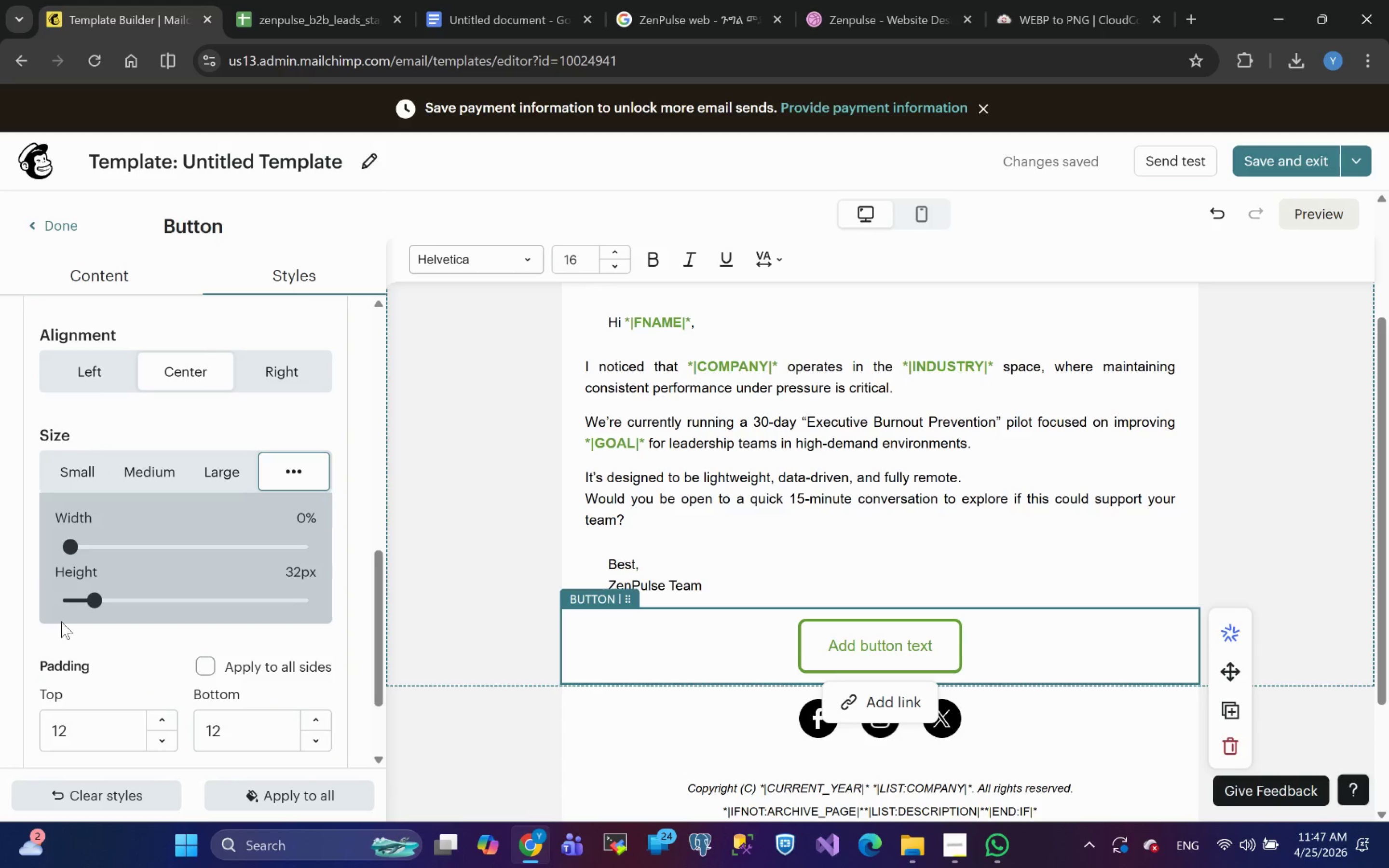 
left_click_drag(start_coordinate=[98, 603], to_coordinate=[50, 597])
 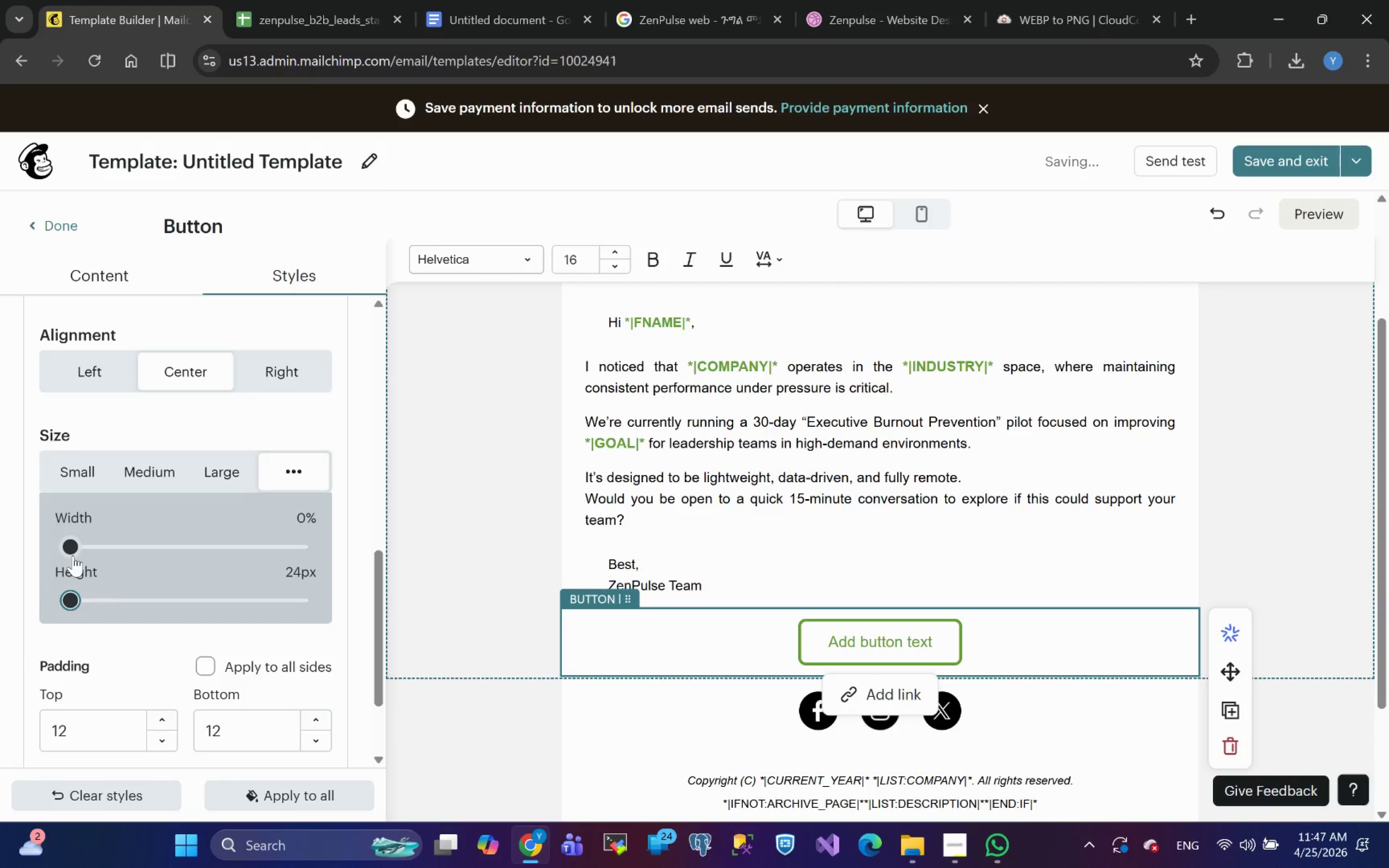 
left_click_drag(start_coordinate=[73, 553], to_coordinate=[38, 543])
 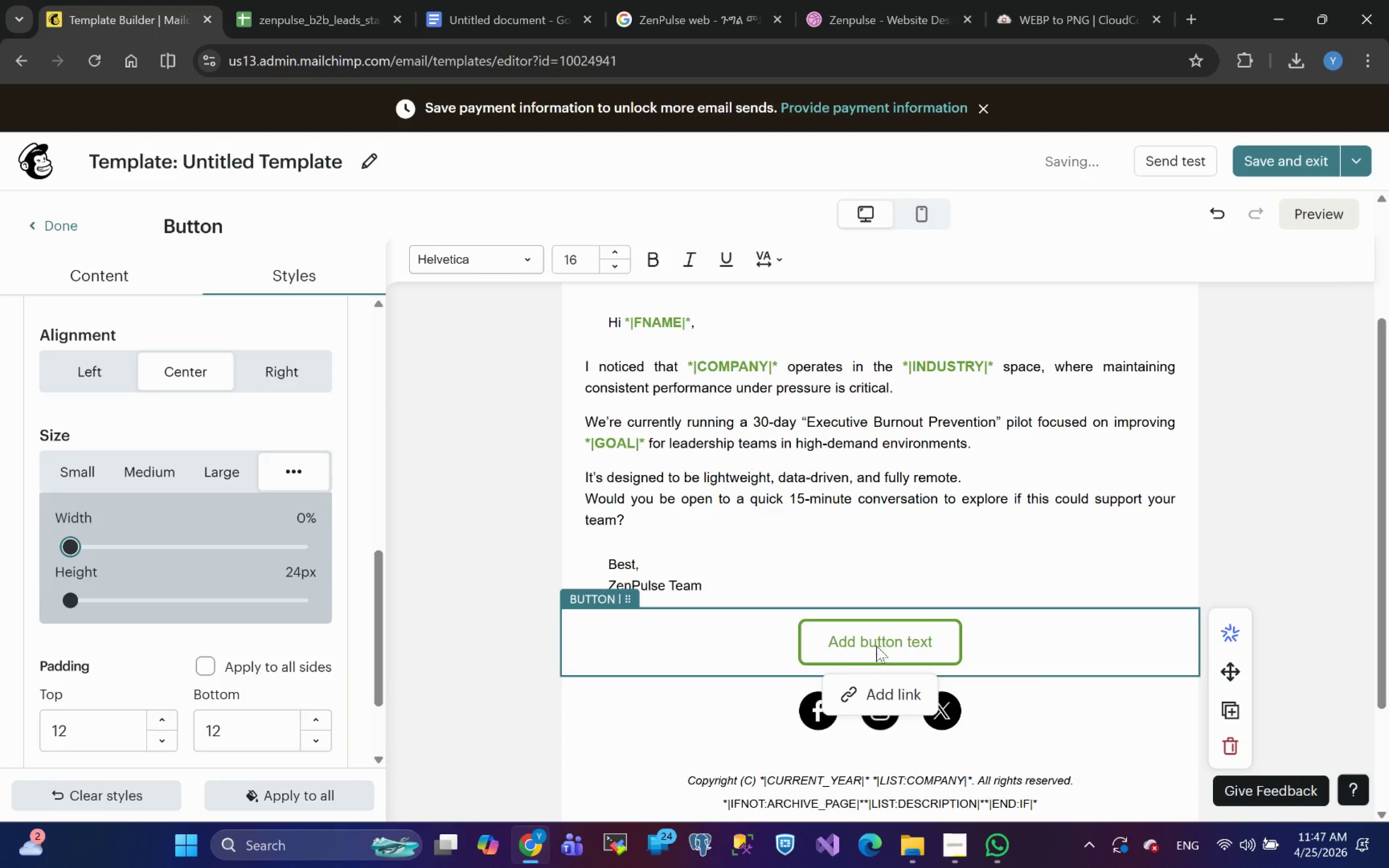 
double_click([875, 641])
 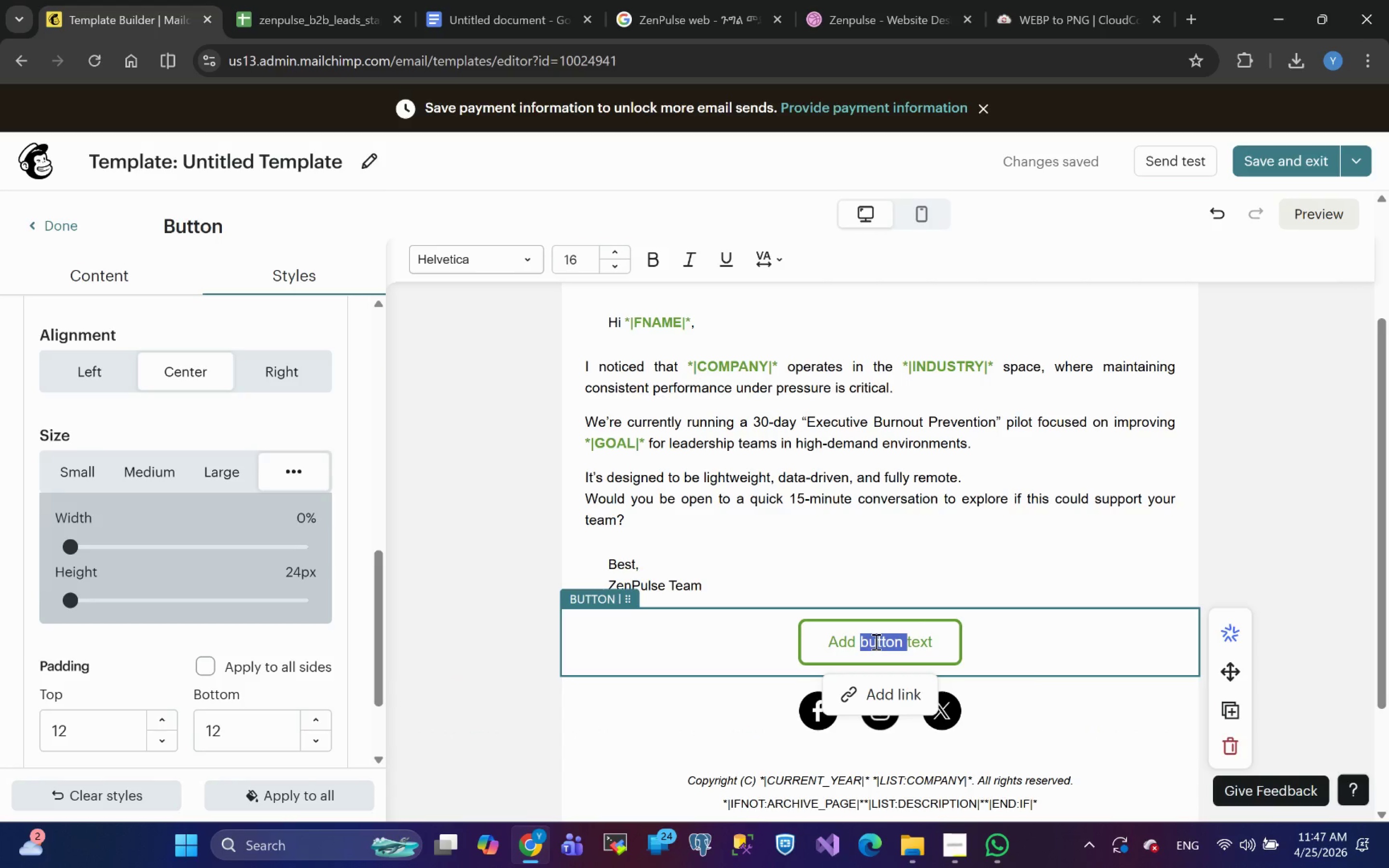 
key(Control+A)
 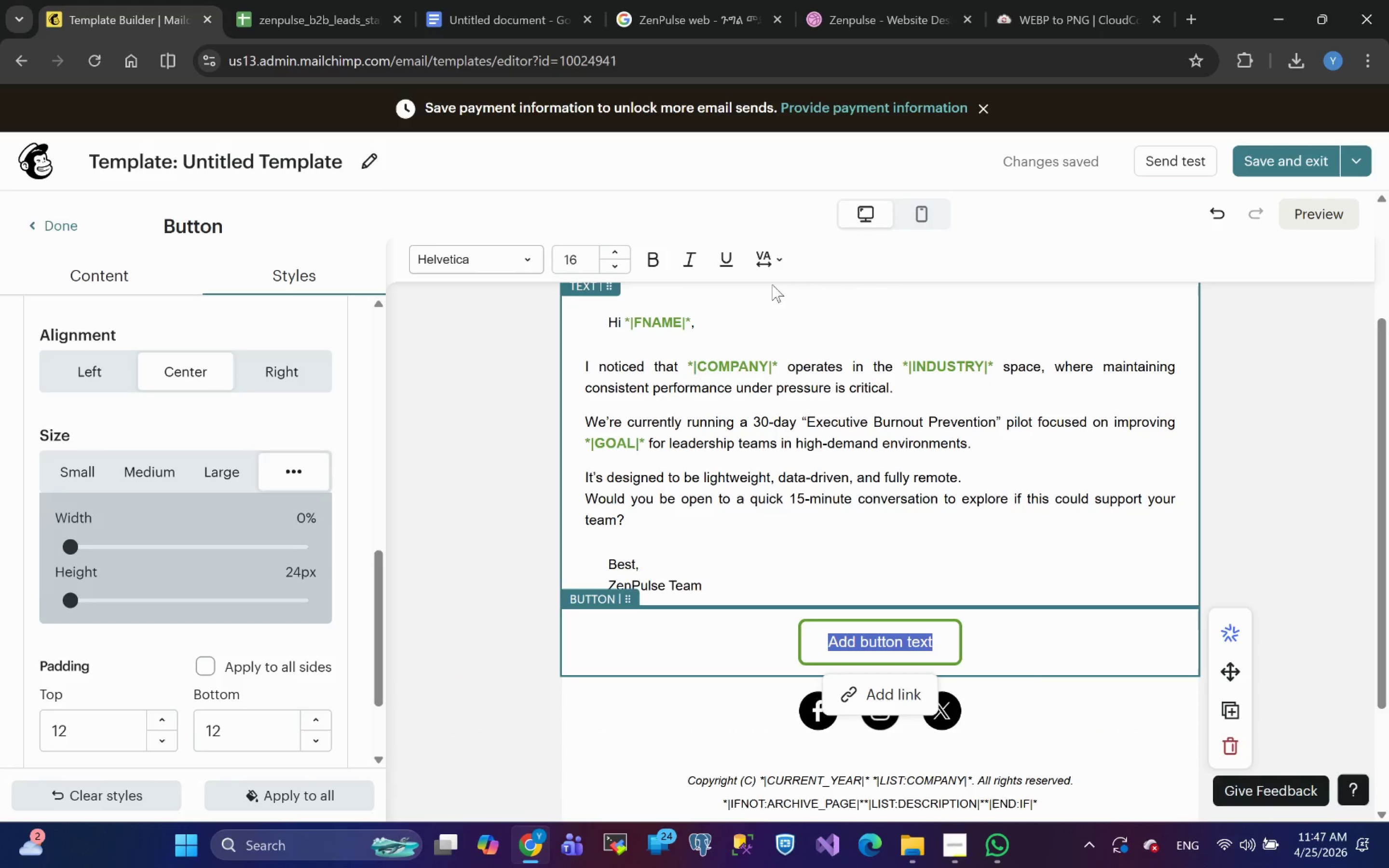 
left_click([654, 254])
 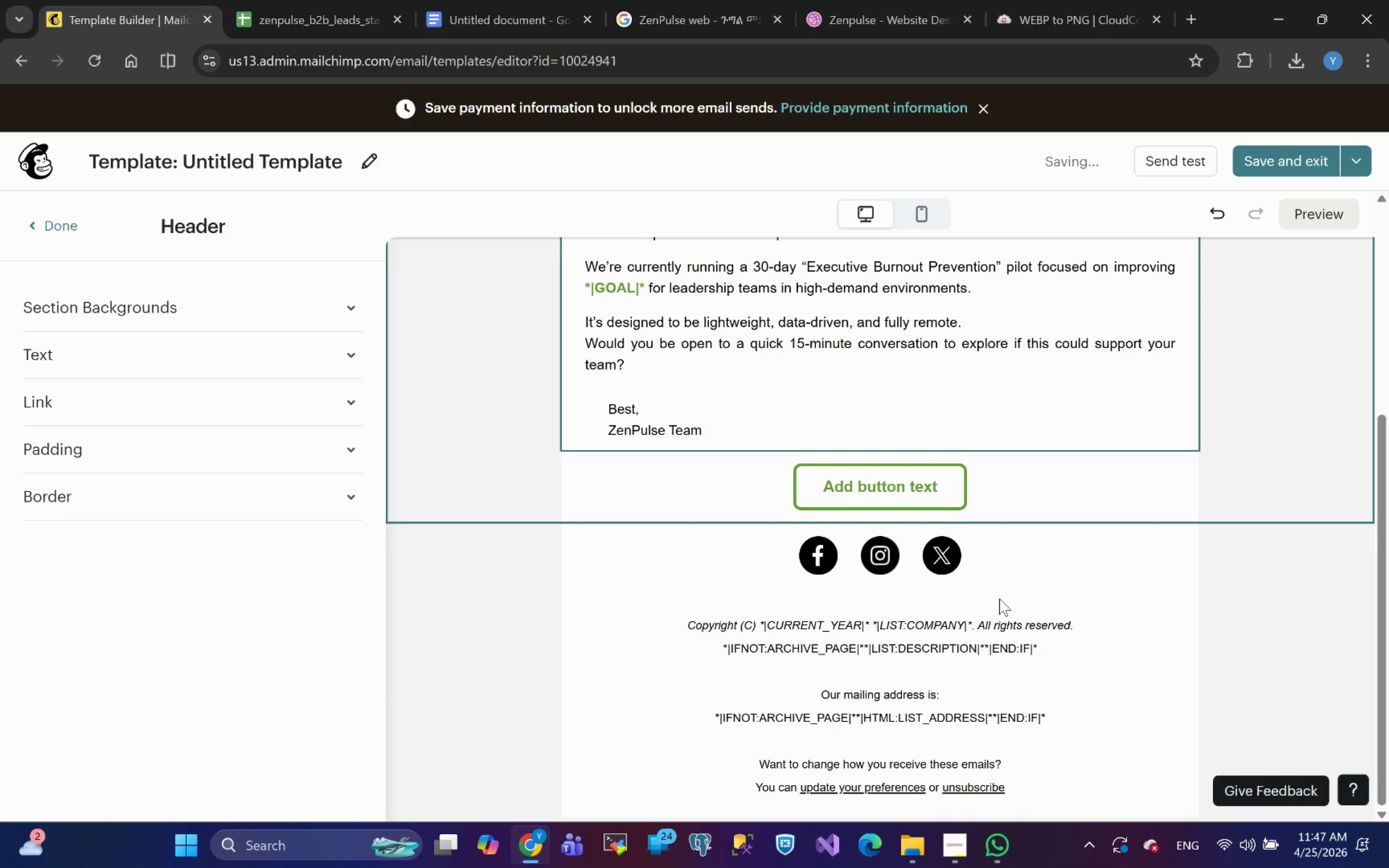 
wait(6.58)
 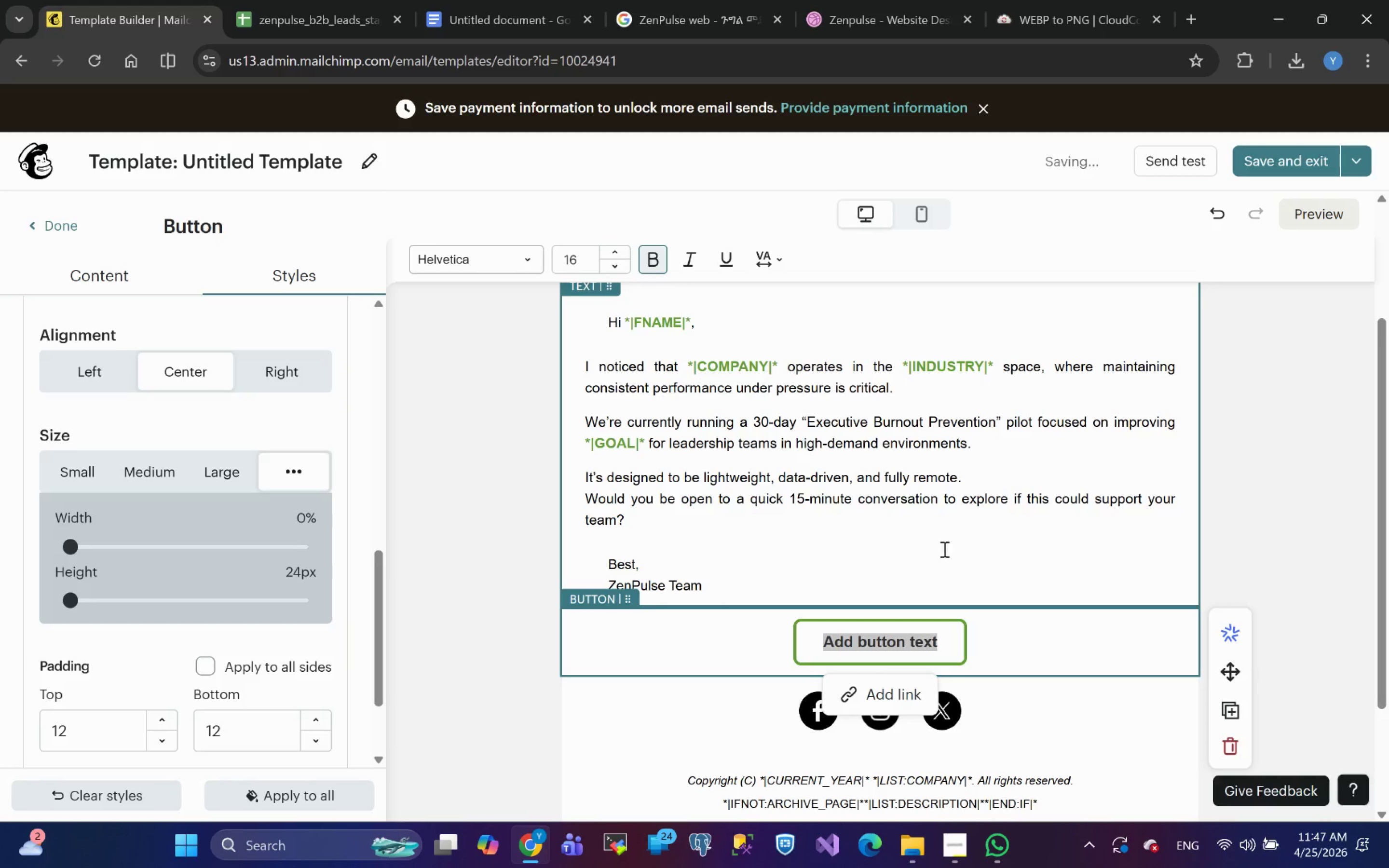 
left_click([1034, 560])
 